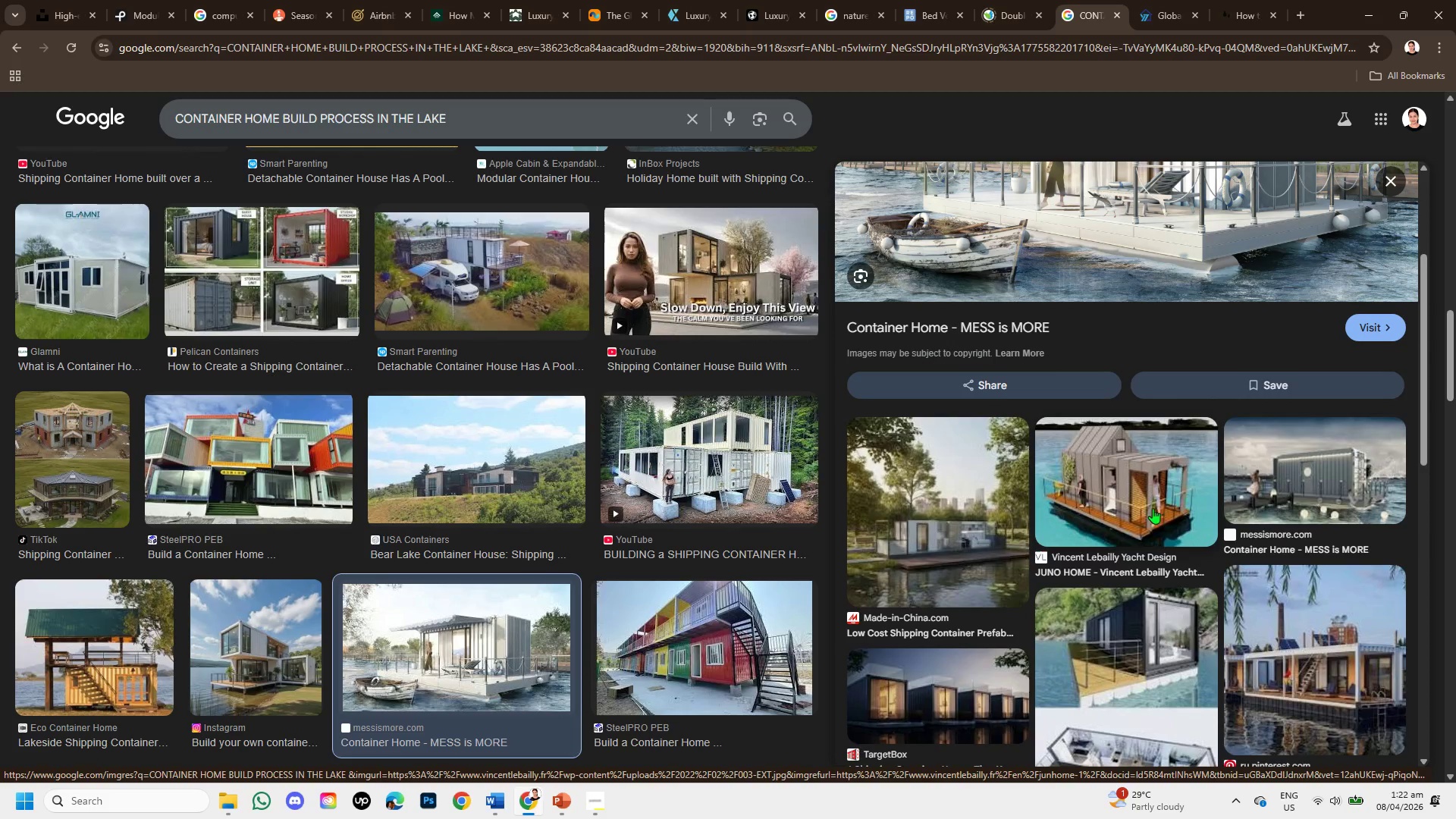 
left_click([962, 532])
 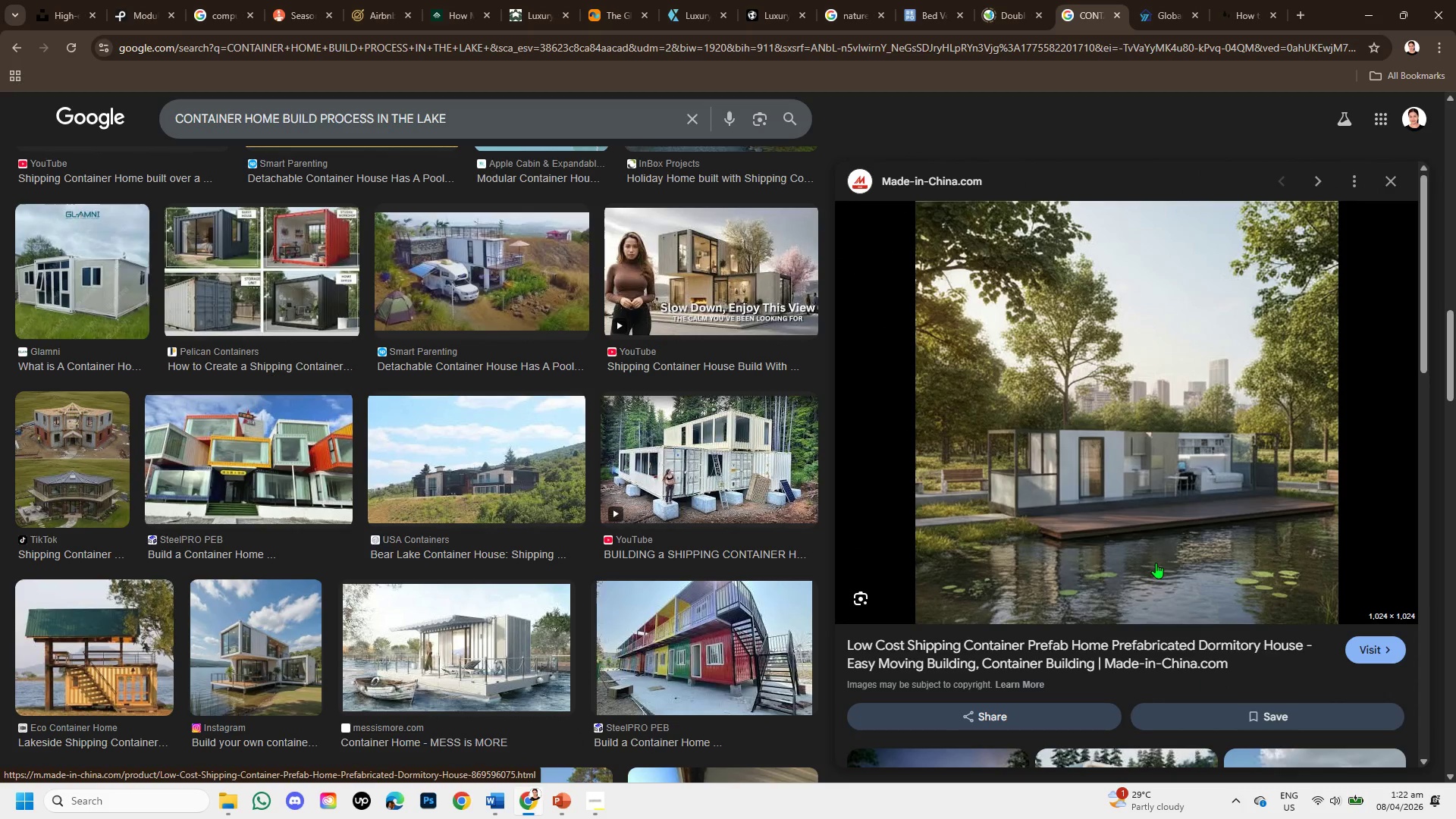 
wait(5.06)
 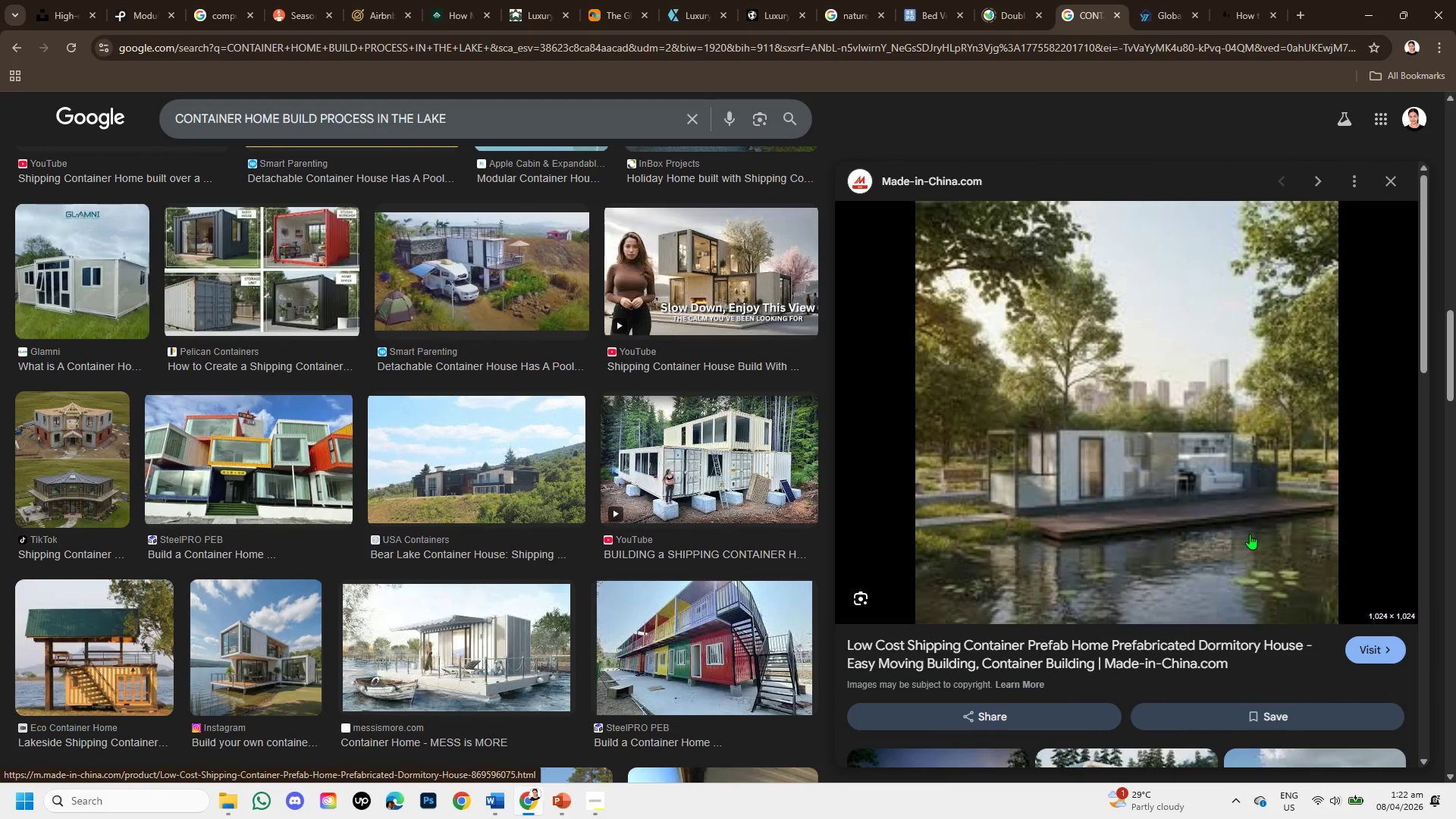 
scroll: coordinate [1241, 541], scroll_direction: down, amount: 2.0
 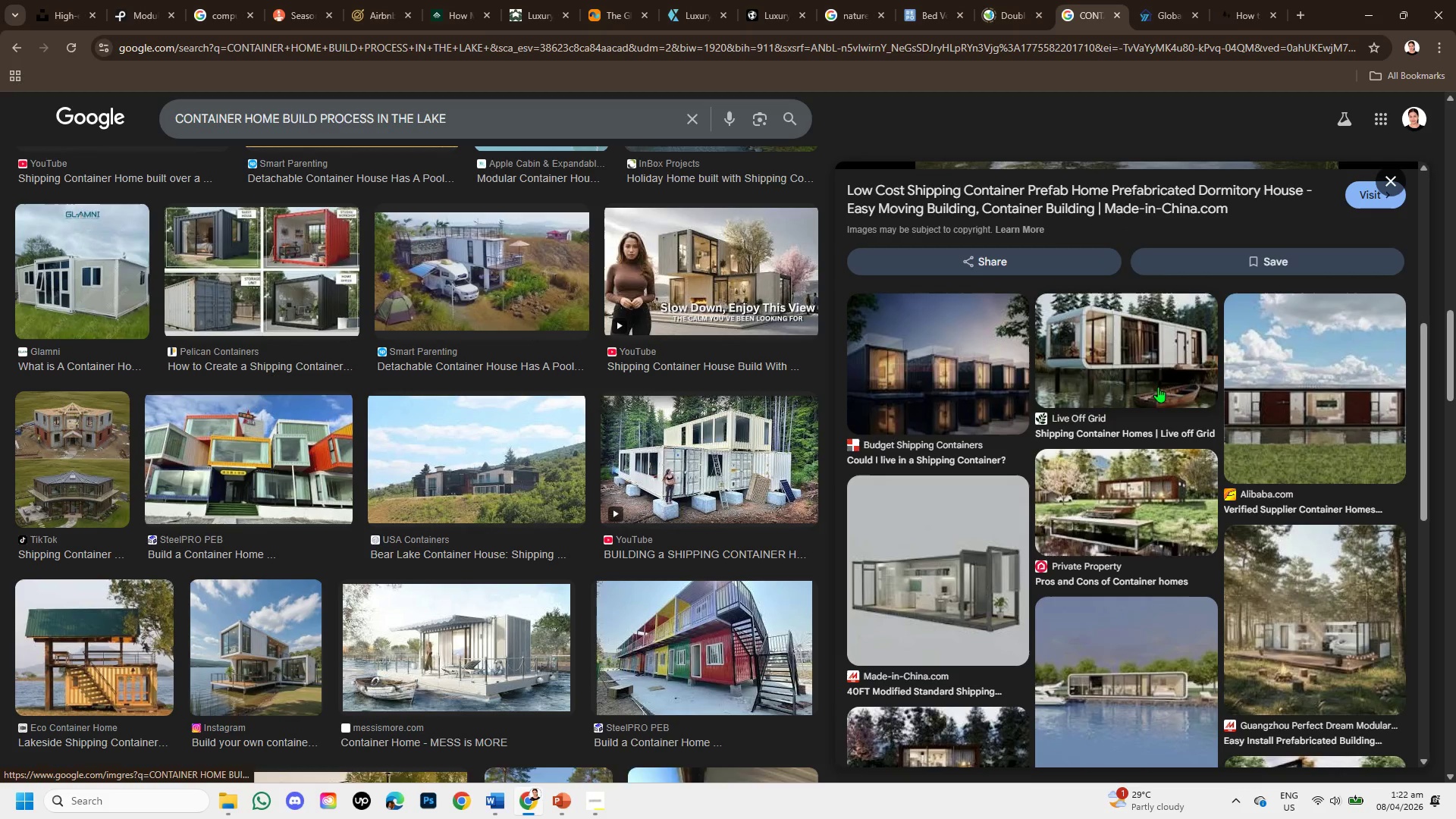 
left_click([1147, 372])
 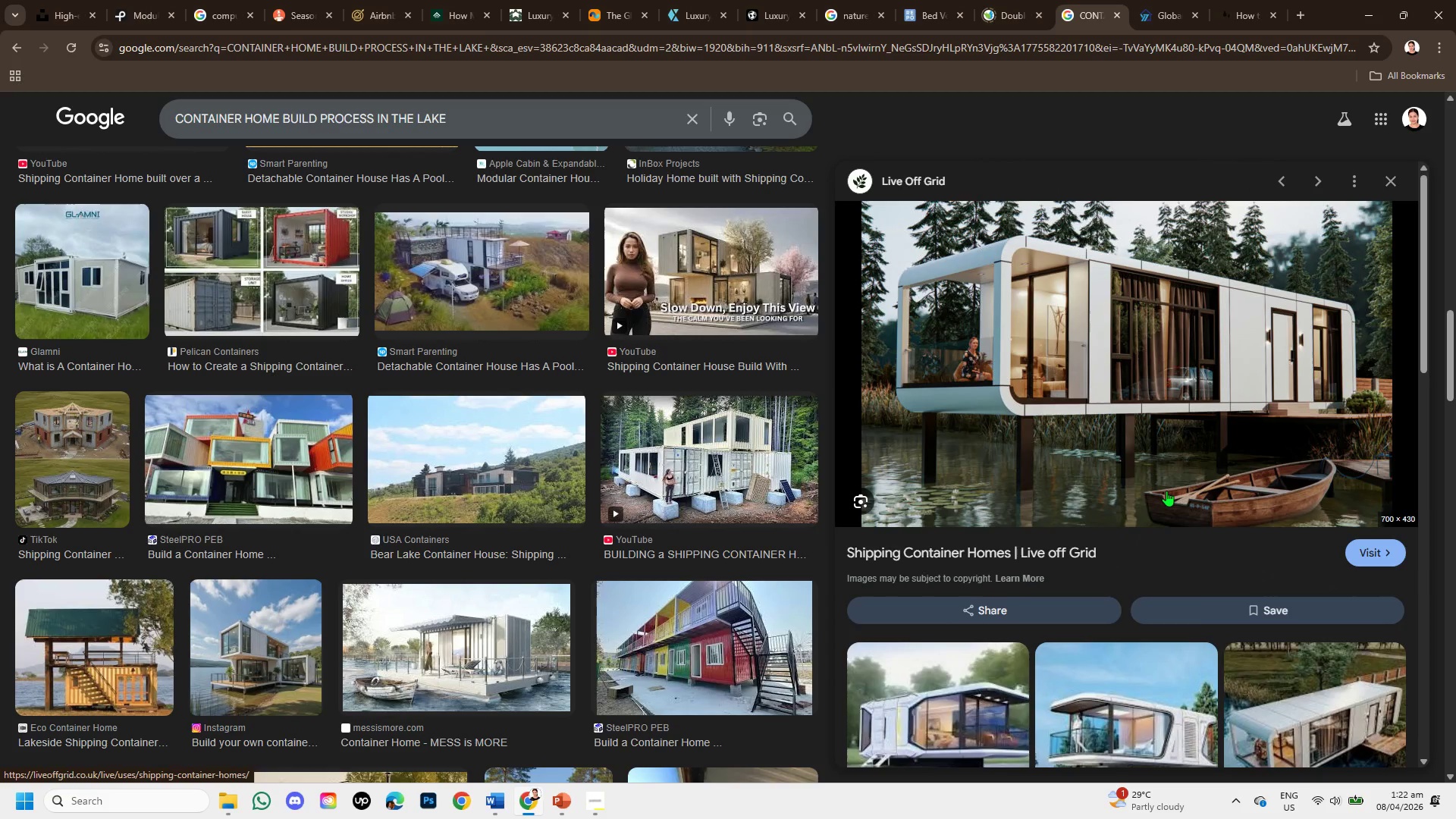 
wait(6.81)
 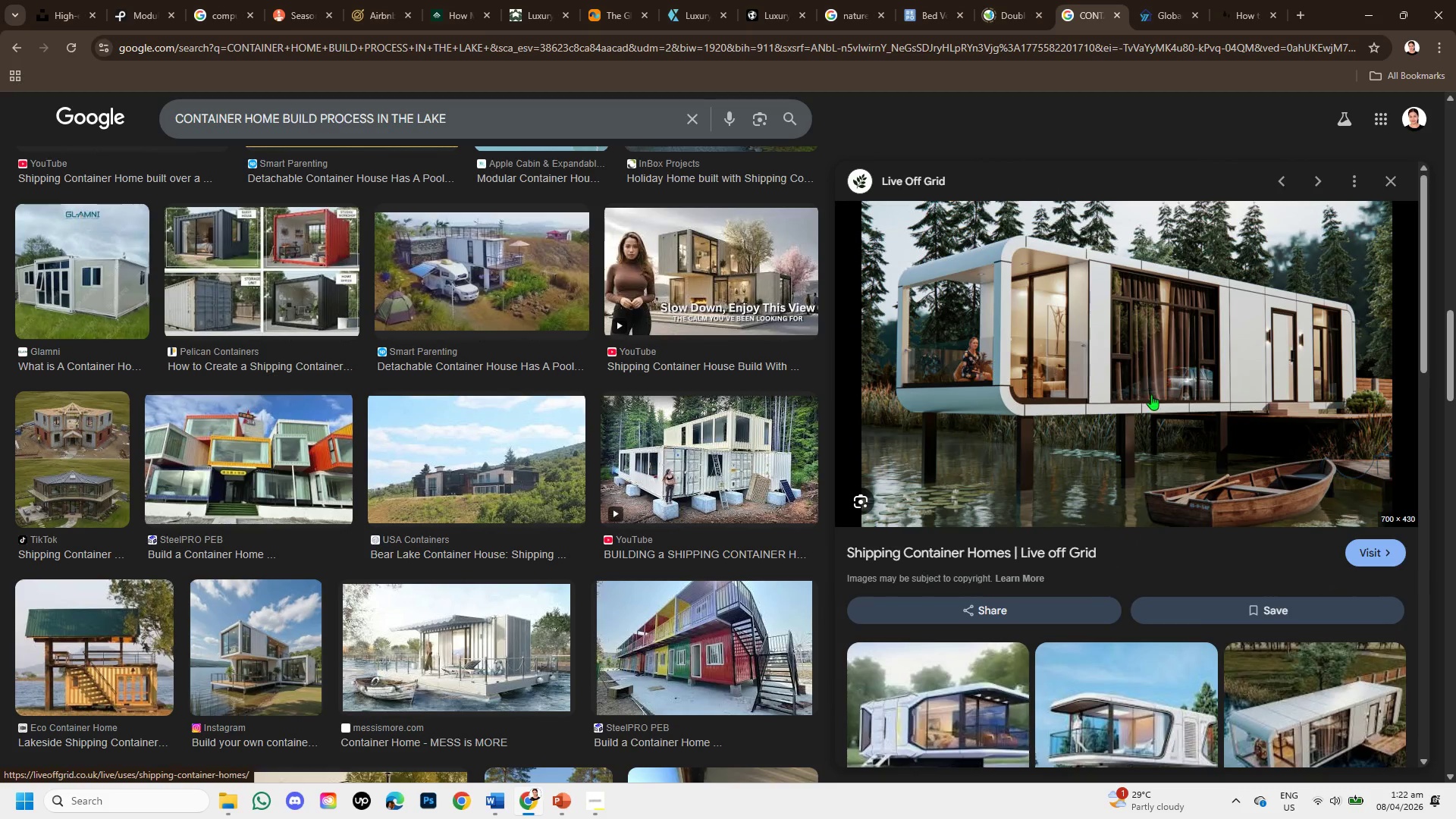 
scroll: coordinate [1153, 503], scroll_direction: down, amount: 1.0
 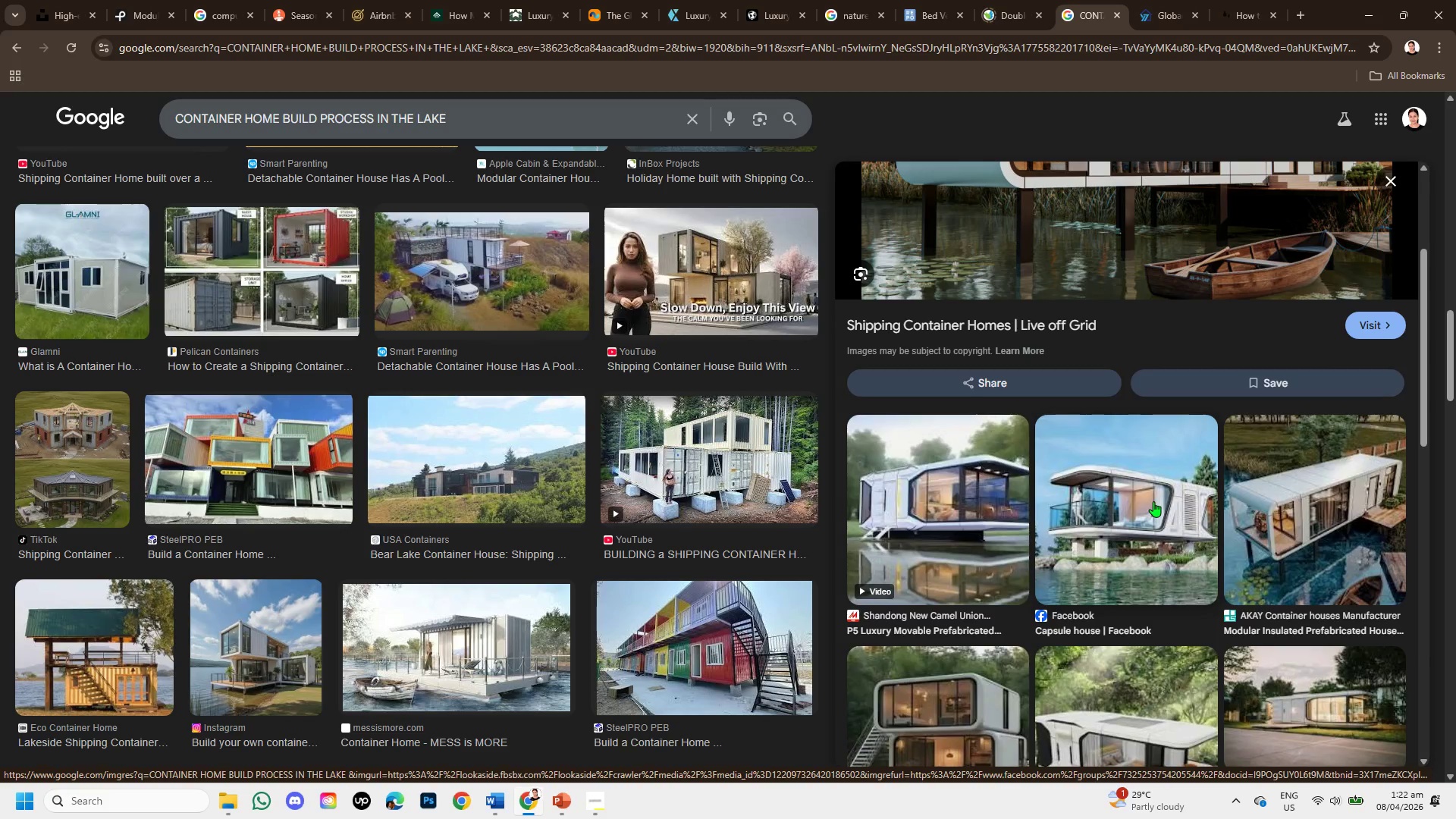 
wait(25.46)
 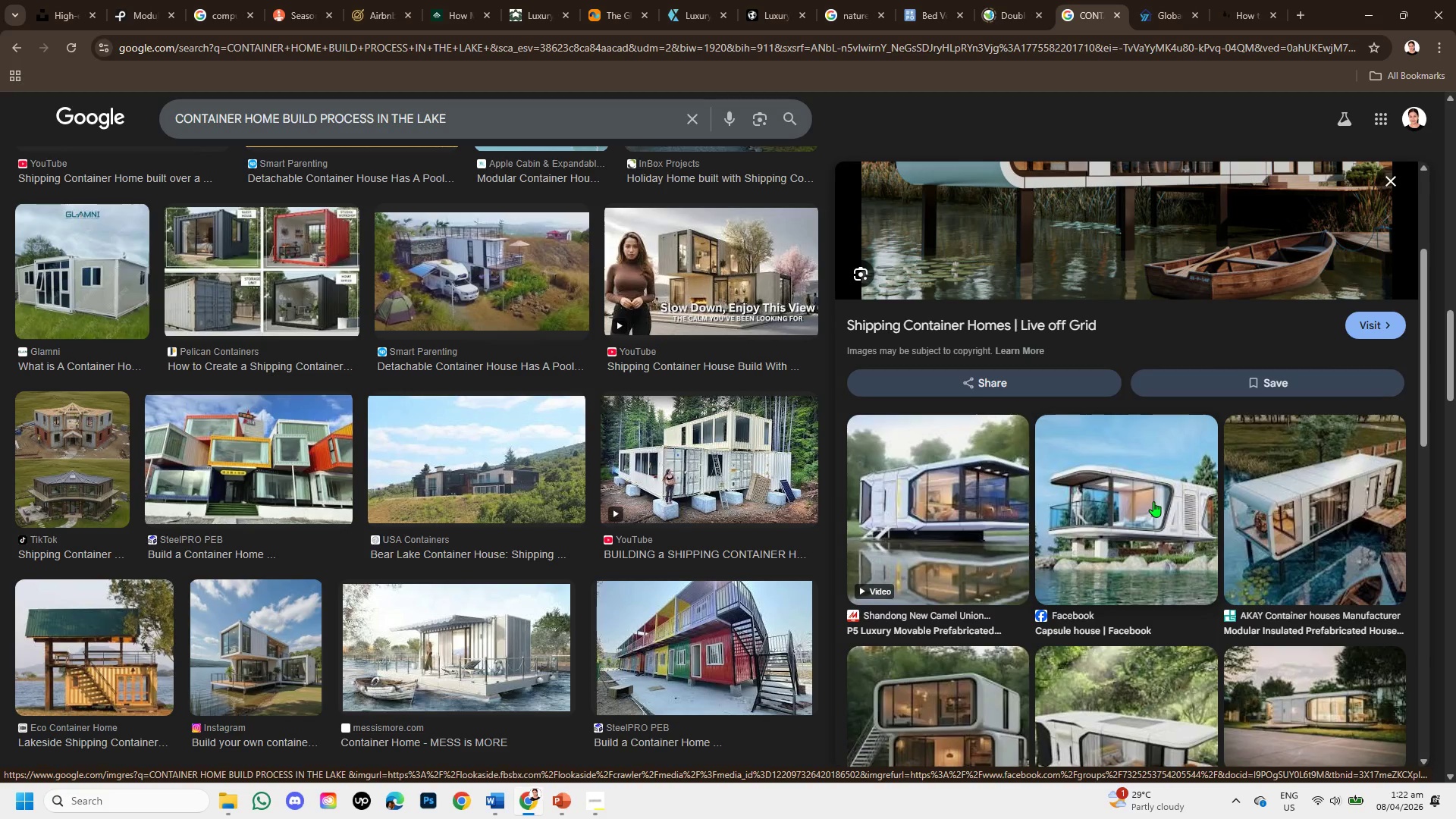 
scroll: coordinate [1218, 594], scroll_direction: down, amount: 2.0
 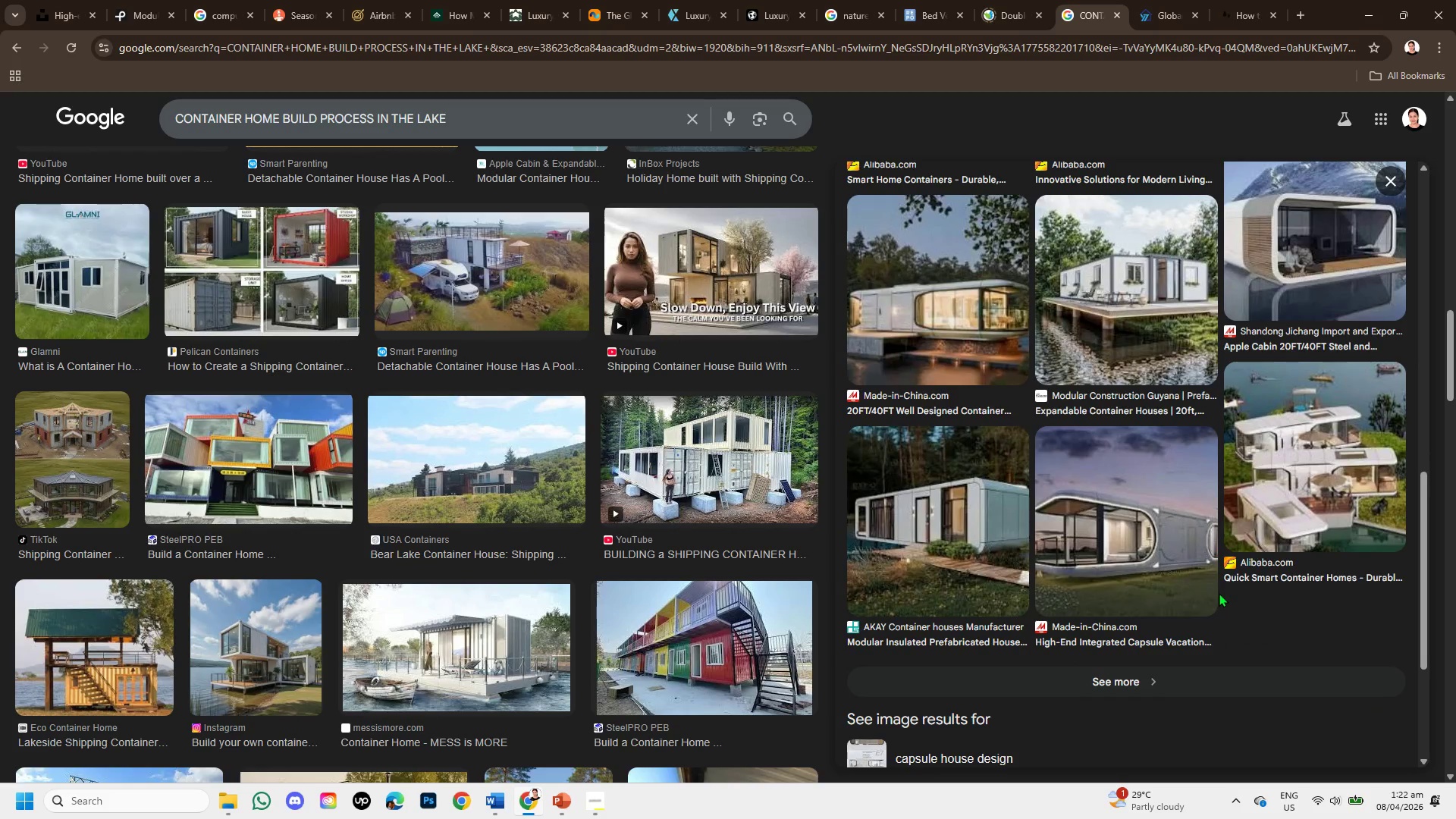 
scroll: coordinate [1219, 593], scroll_direction: up, amount: 5.0
 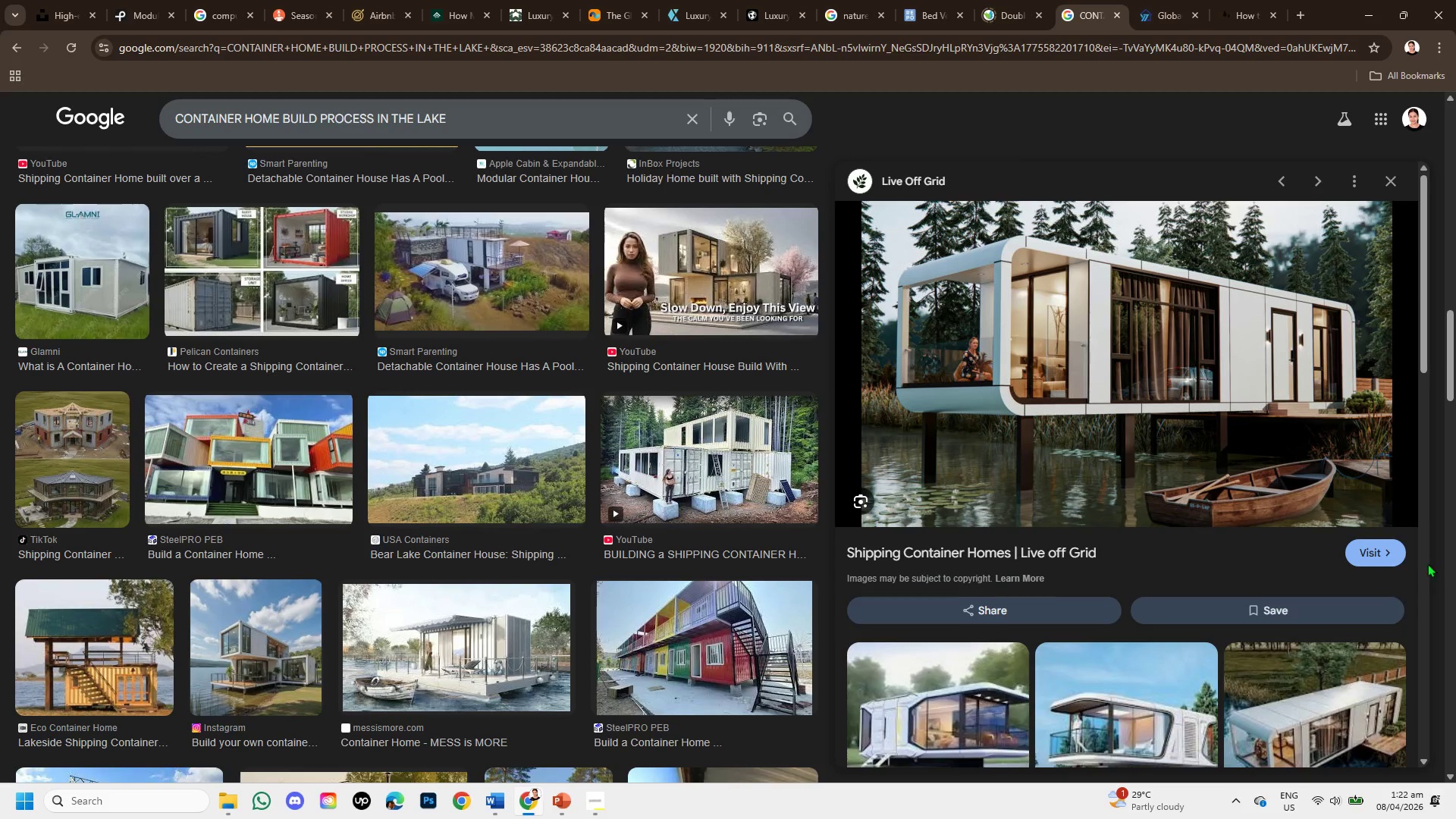 
left_click([1370, 548])
 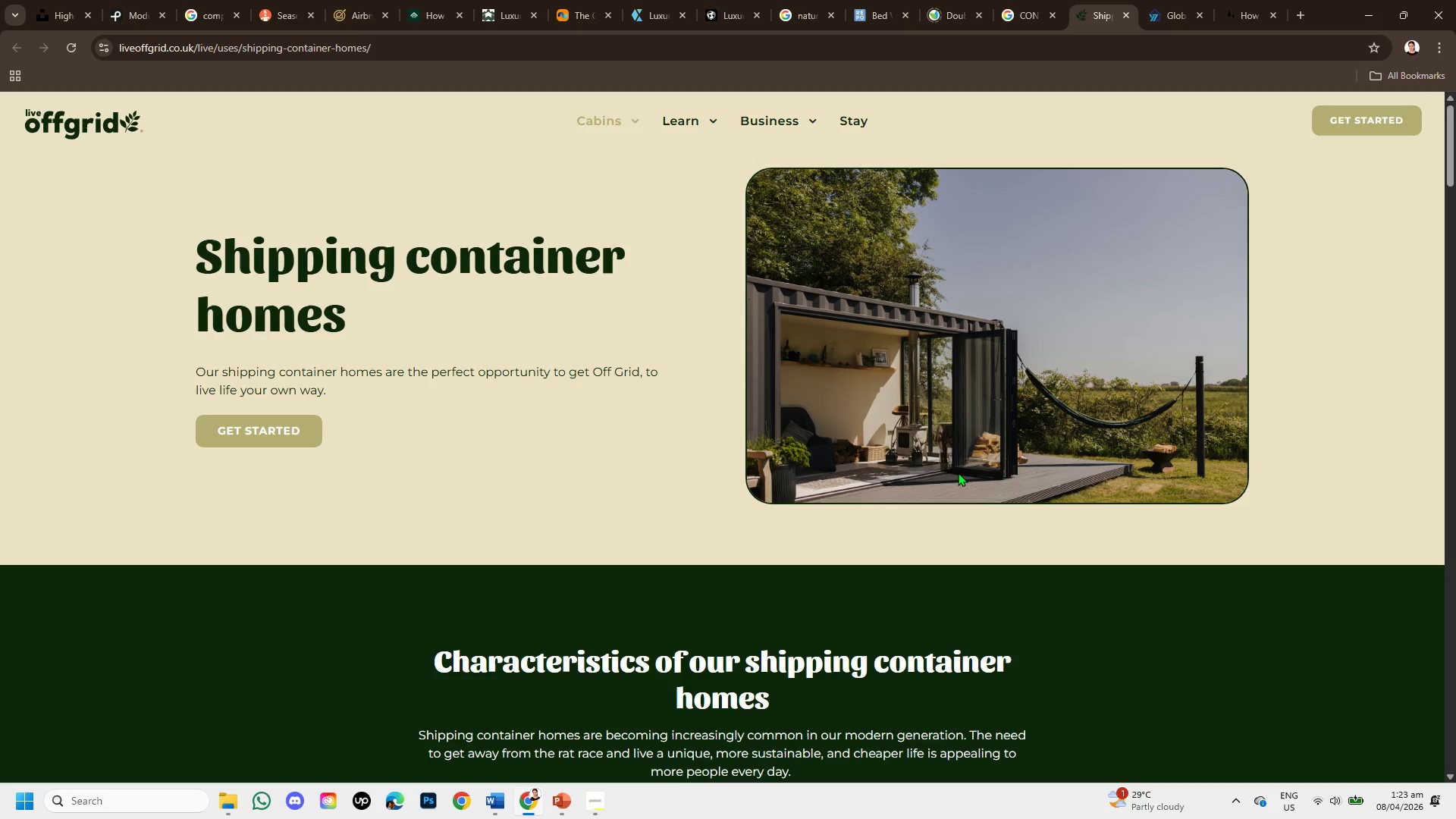 
wait(8.0)
 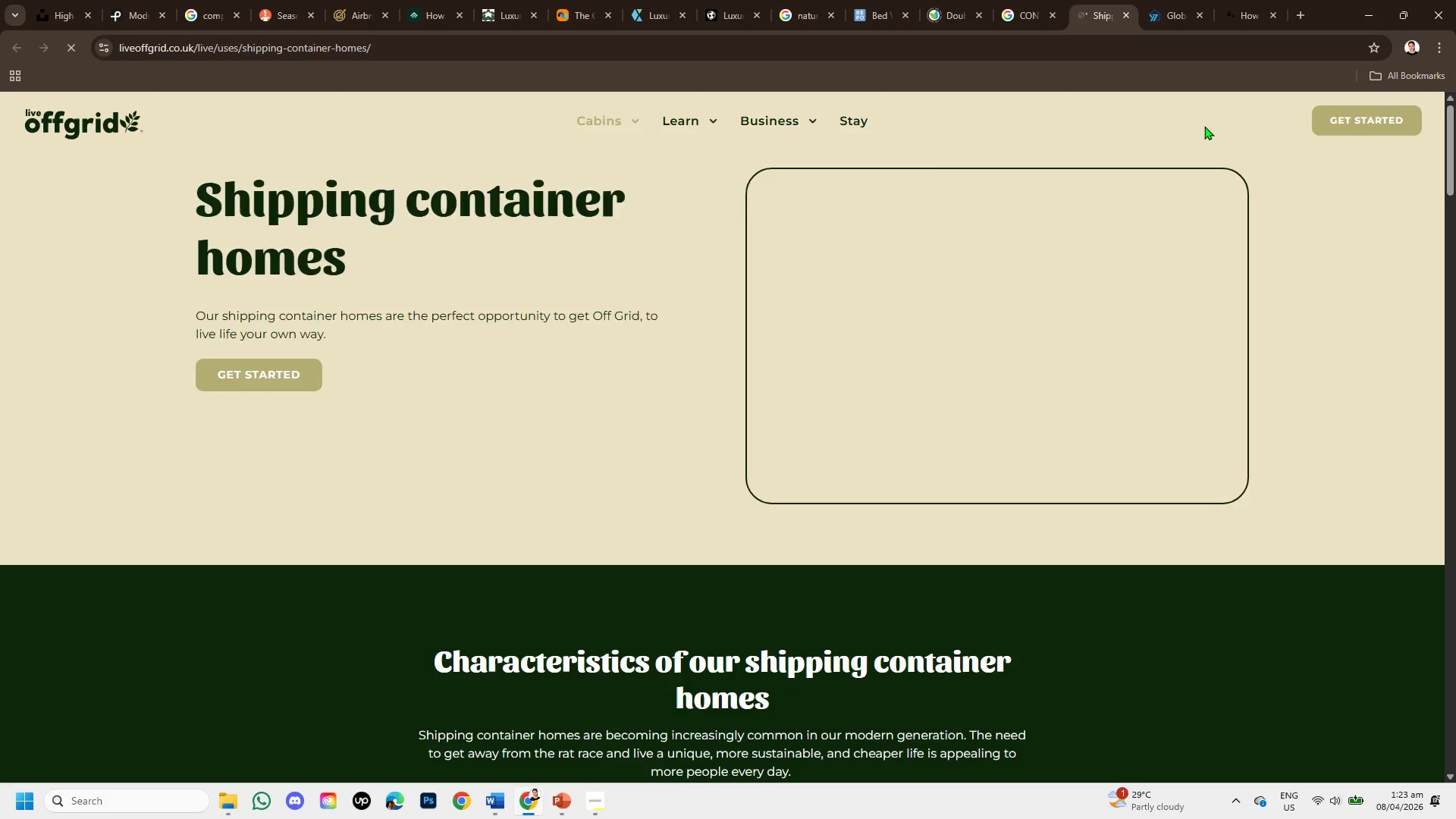 
scroll: coordinate [951, 400], scroll_direction: down, amount: 1.0
 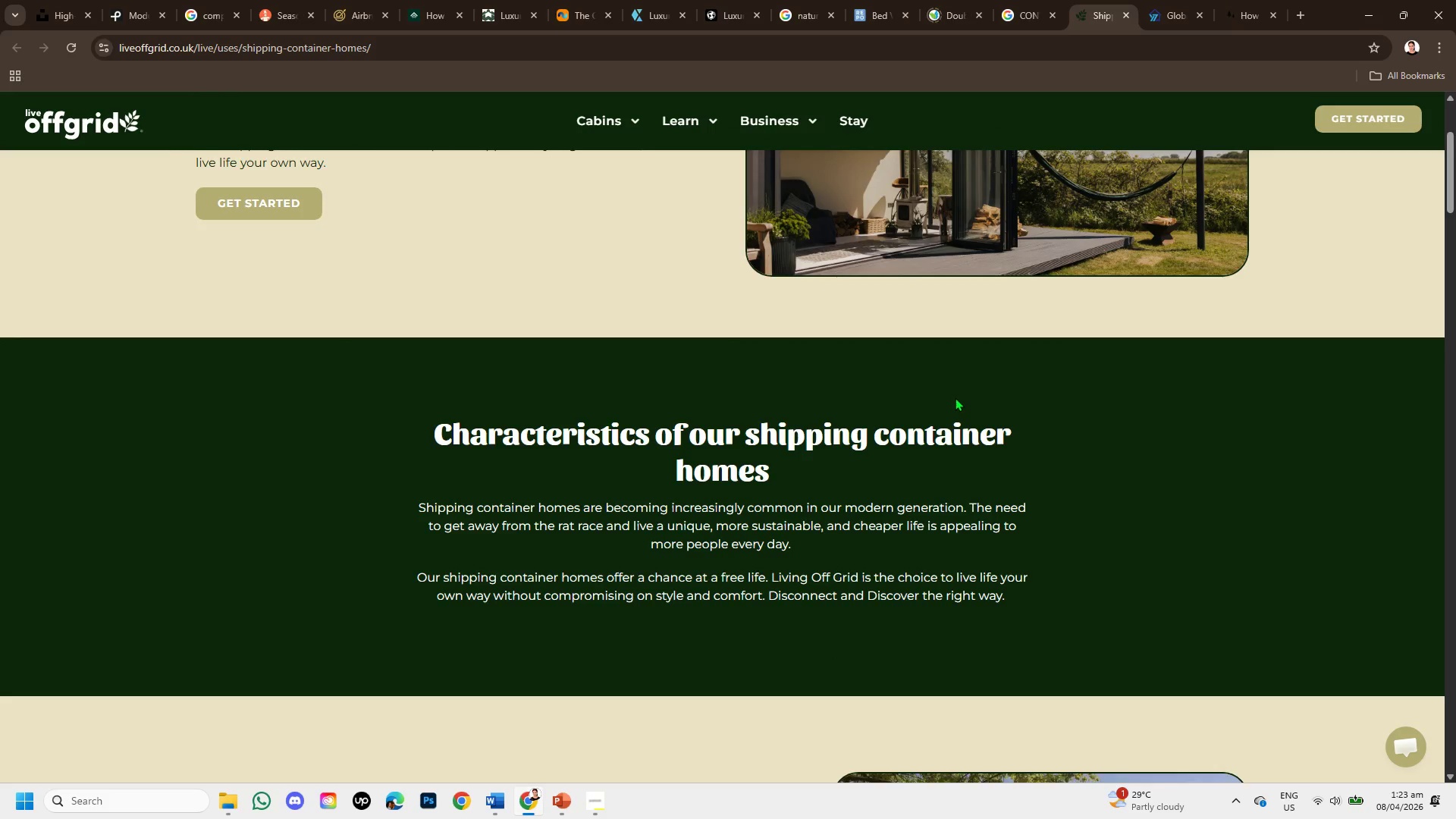 
scroll: coordinate [955, 397], scroll_direction: up, amount: 1.0
 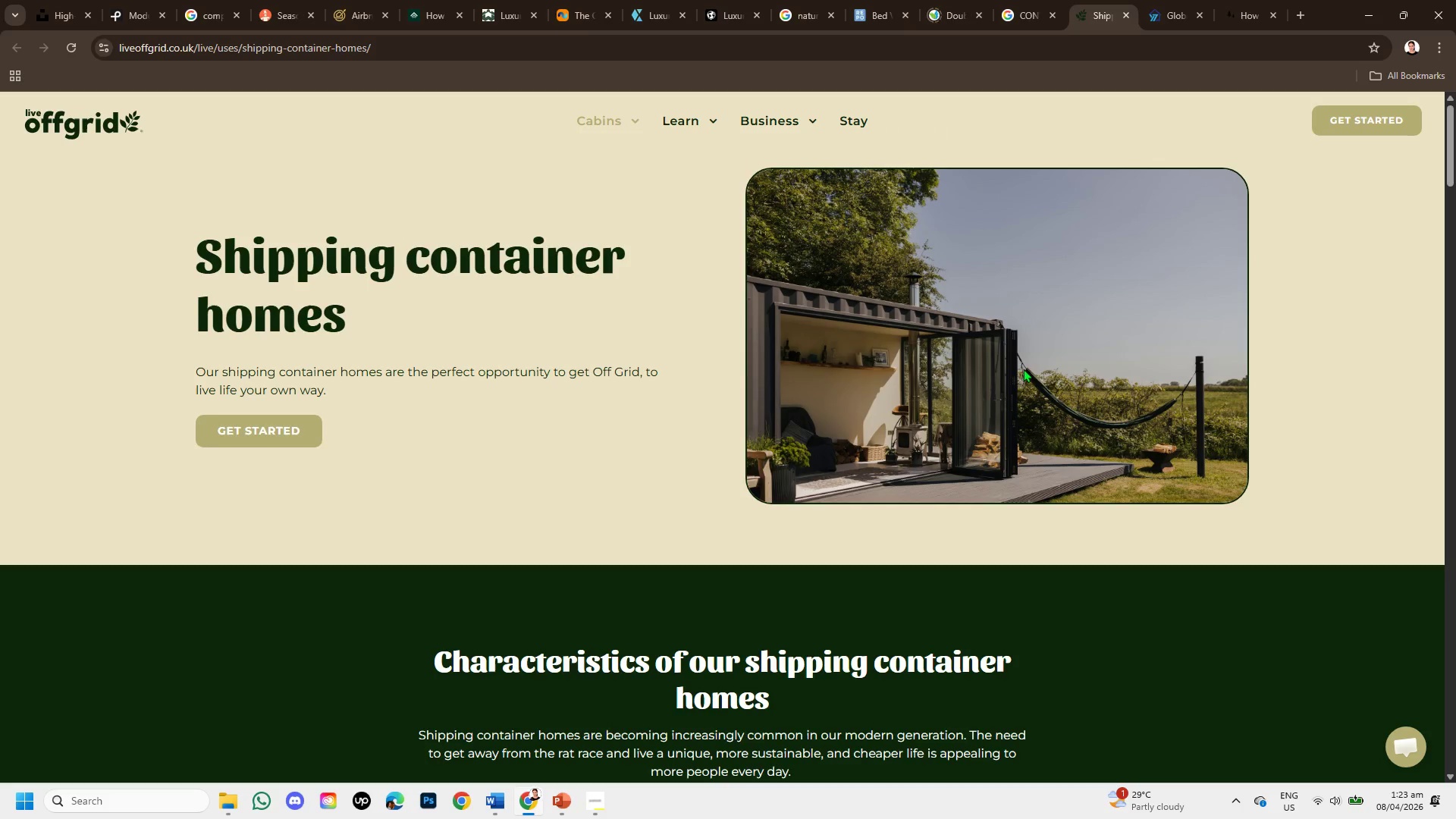 
scroll: coordinate [854, 384], scroll_direction: down, amount: 10.0
 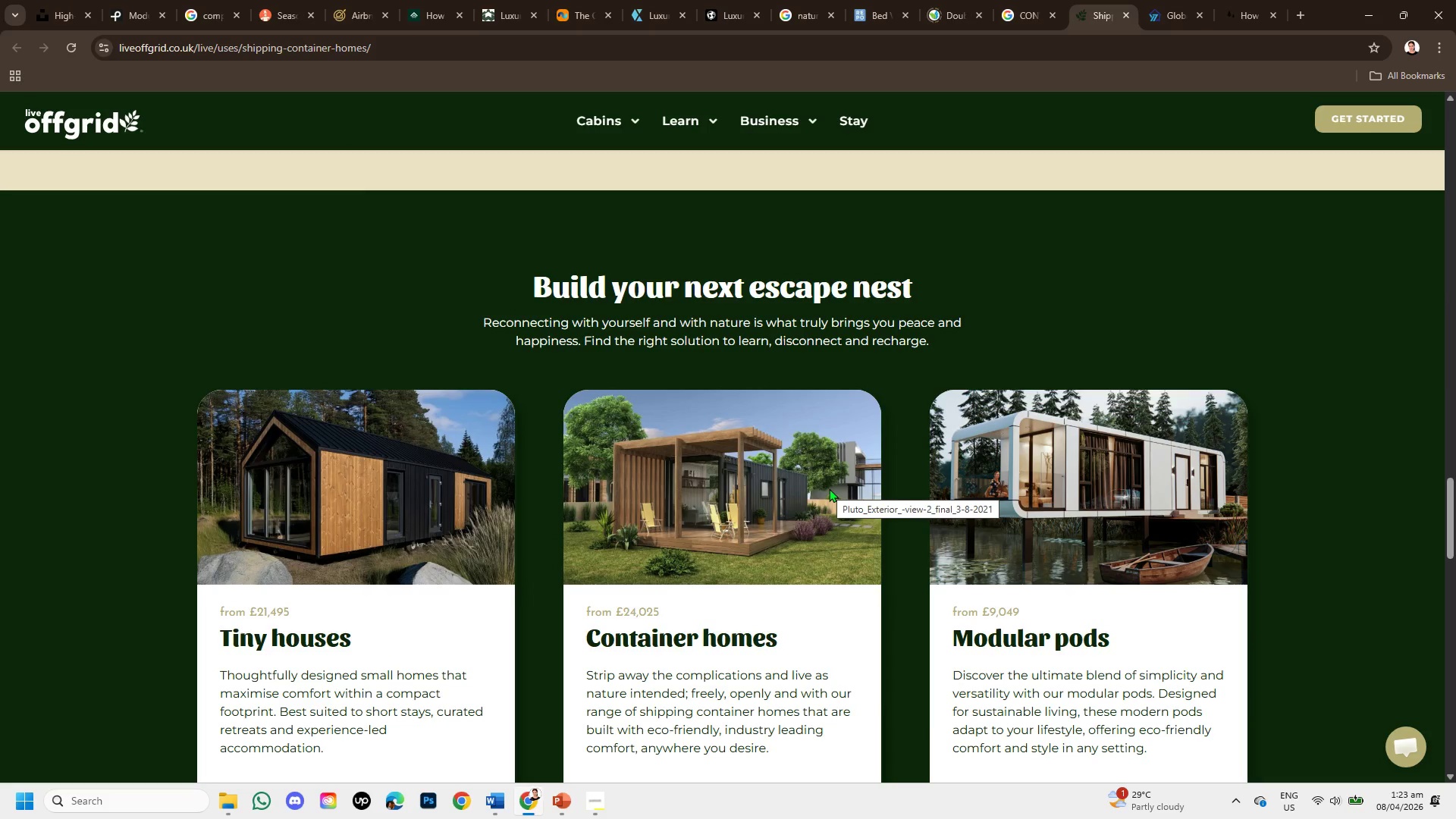 
scroll: coordinate [512, 538], scroll_direction: down, amount: 1.0
 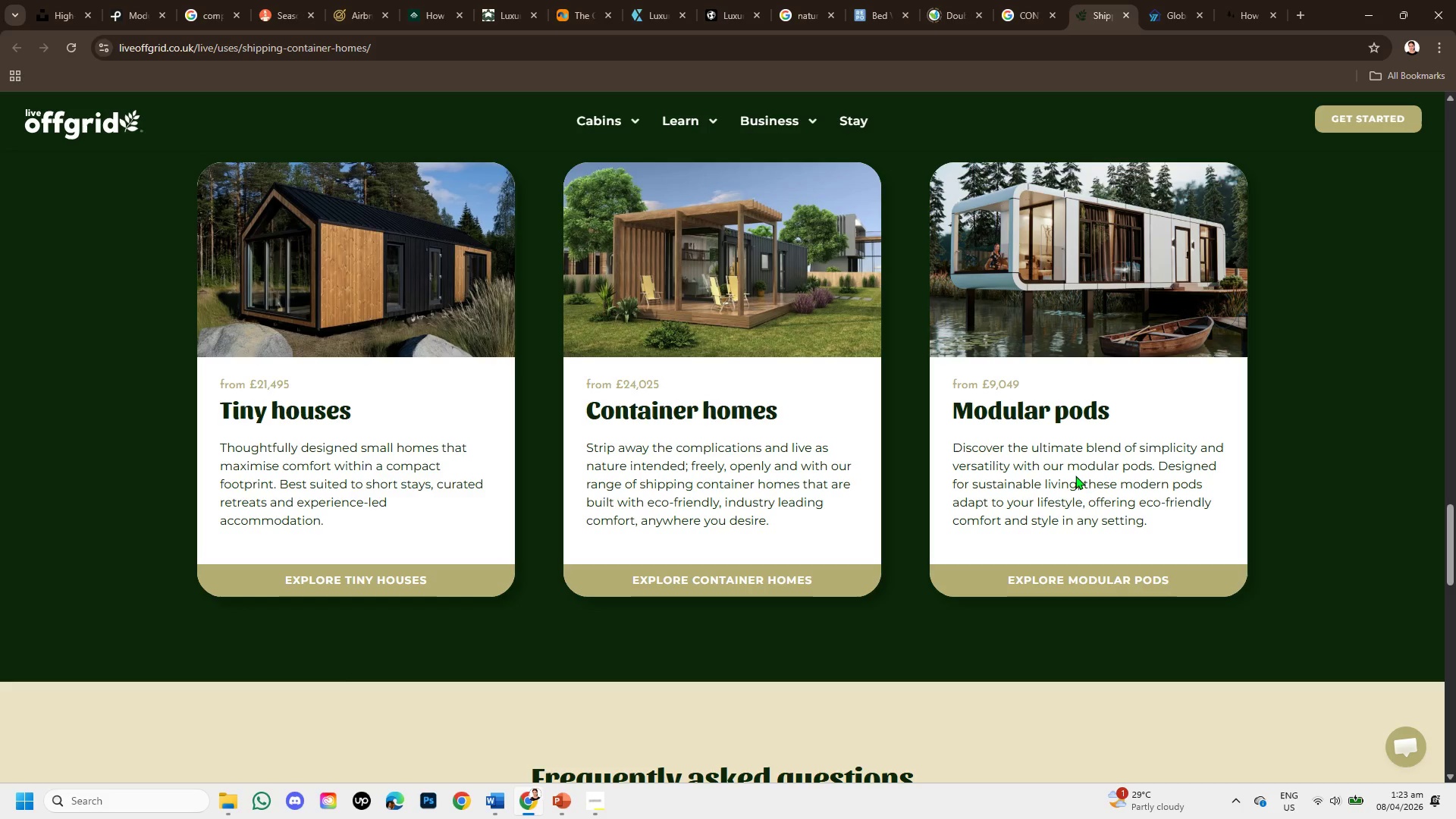 
wait(5.61)
 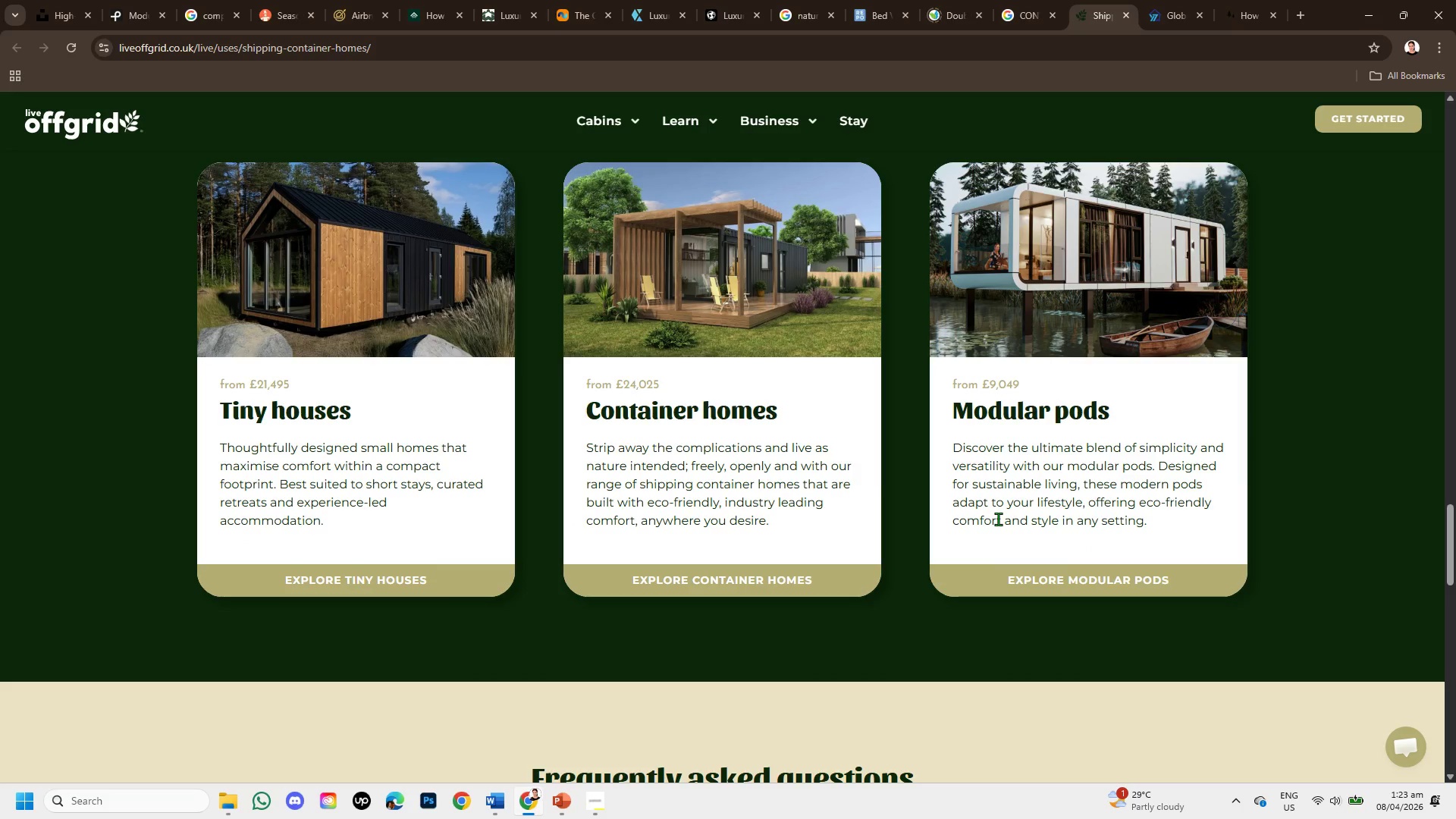 
scroll: coordinate [1075, 475], scroll_direction: up, amount: 1.0
 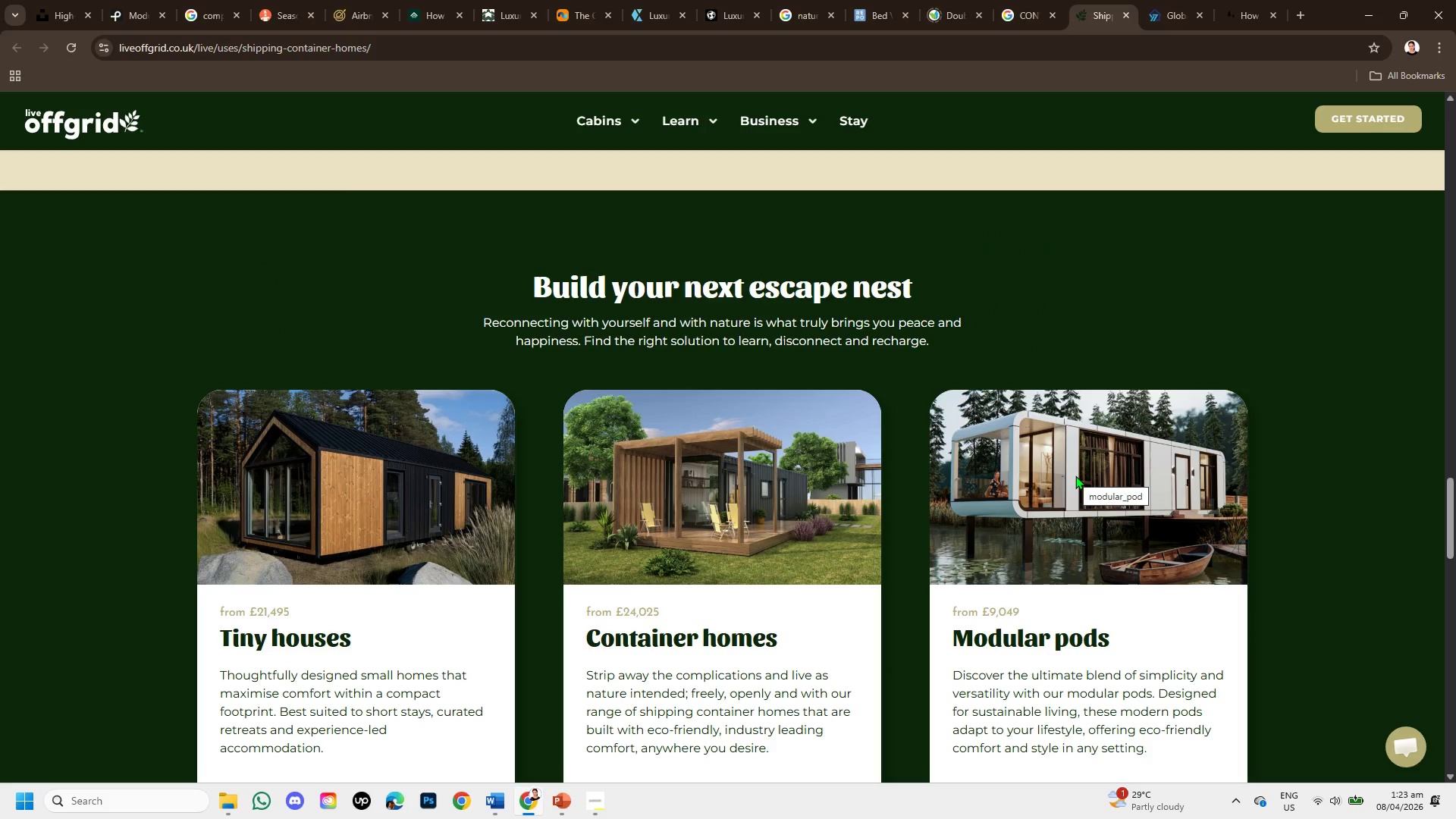 
left_click([1075, 475])
 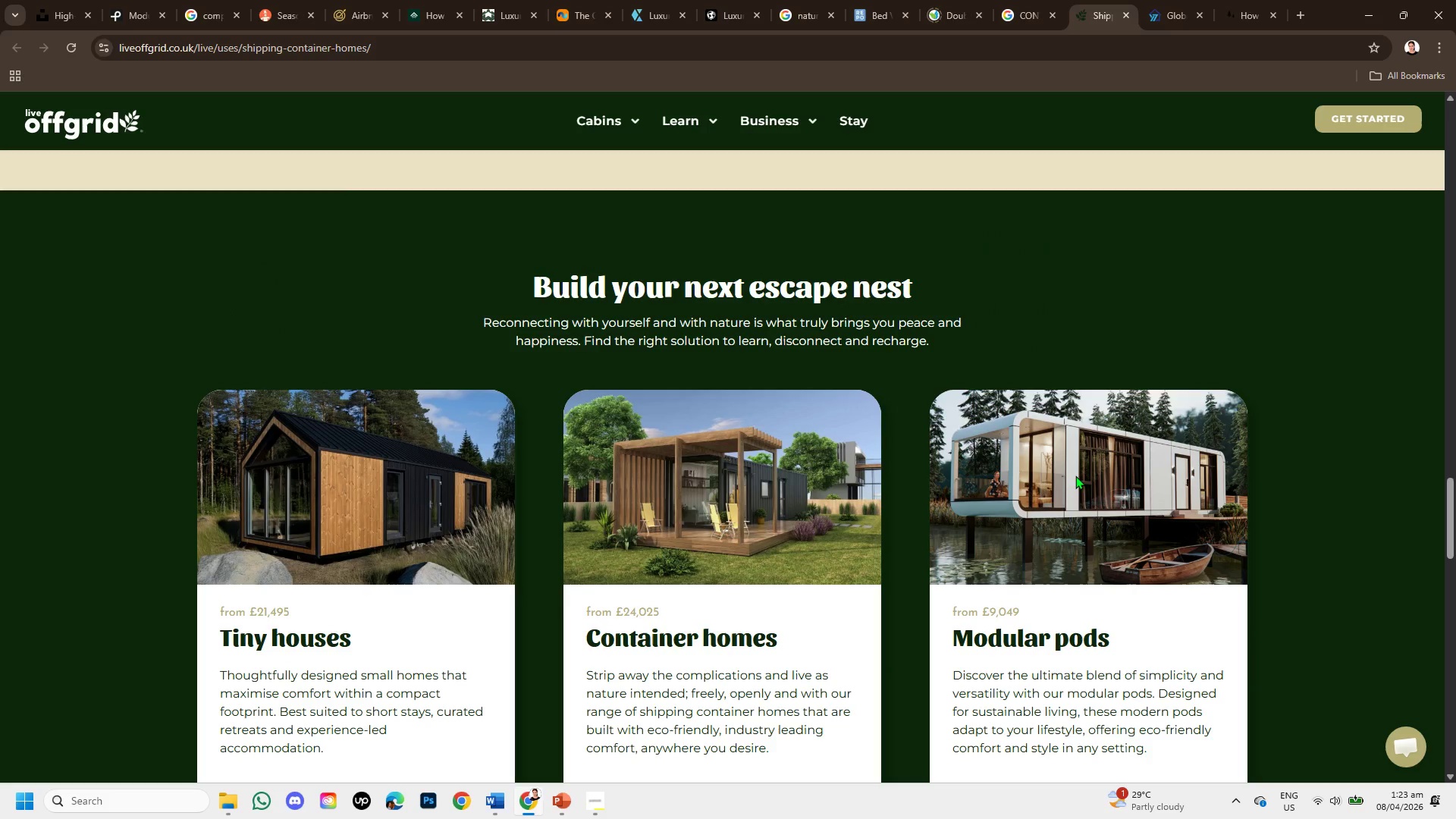 
right_click([1075, 475])
 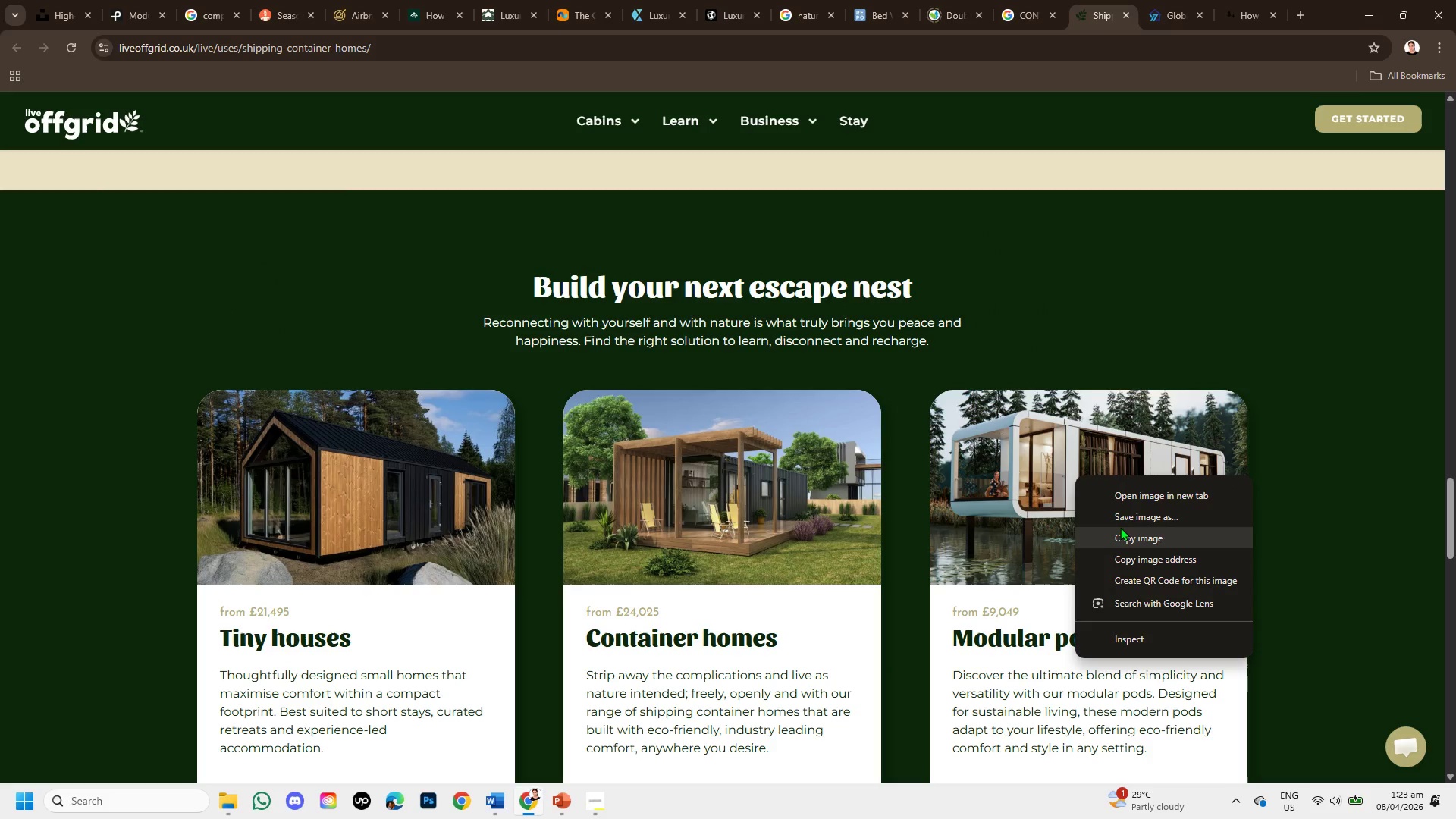 
left_click([1120, 527])
 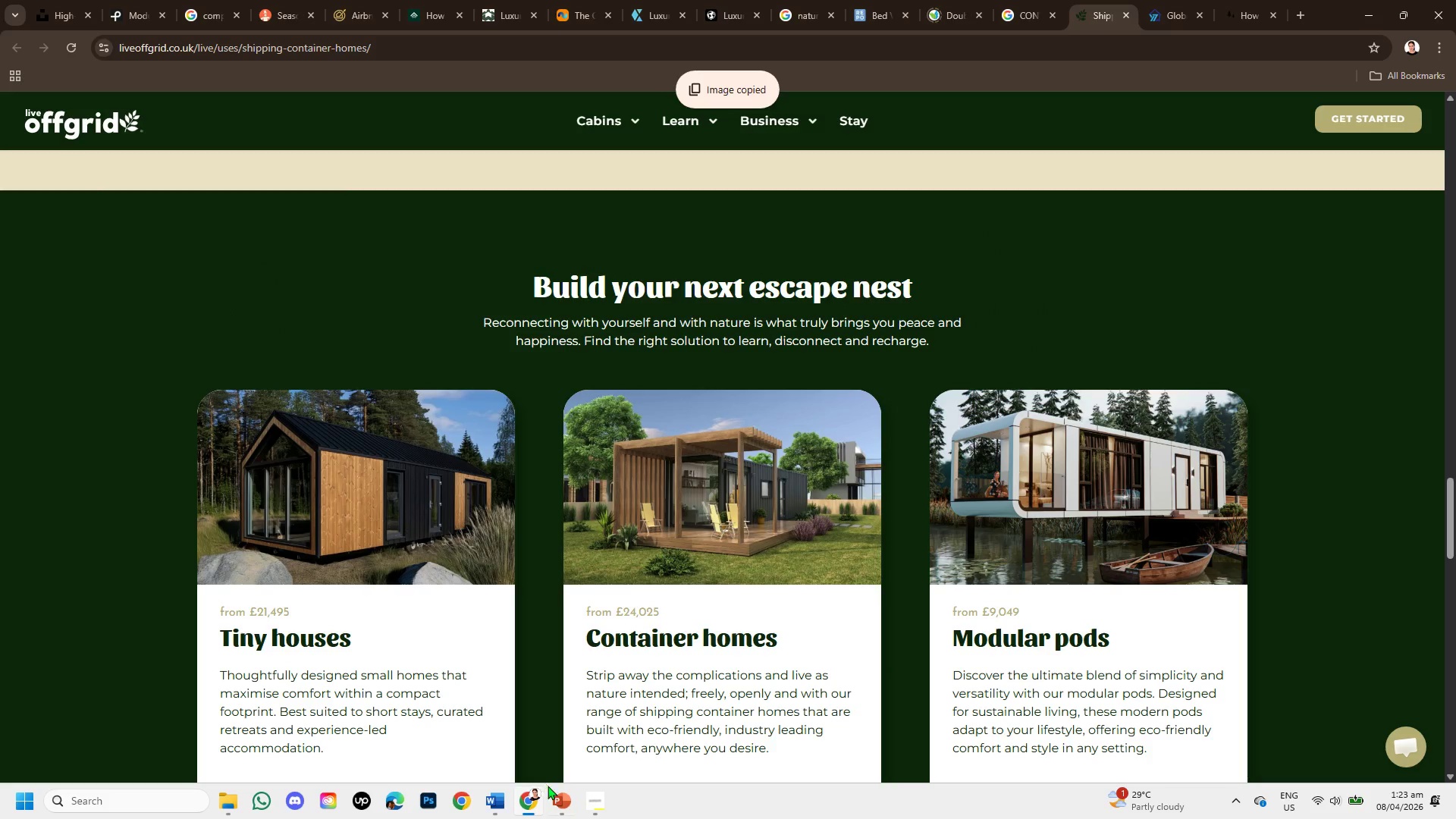 
left_click([553, 799])
 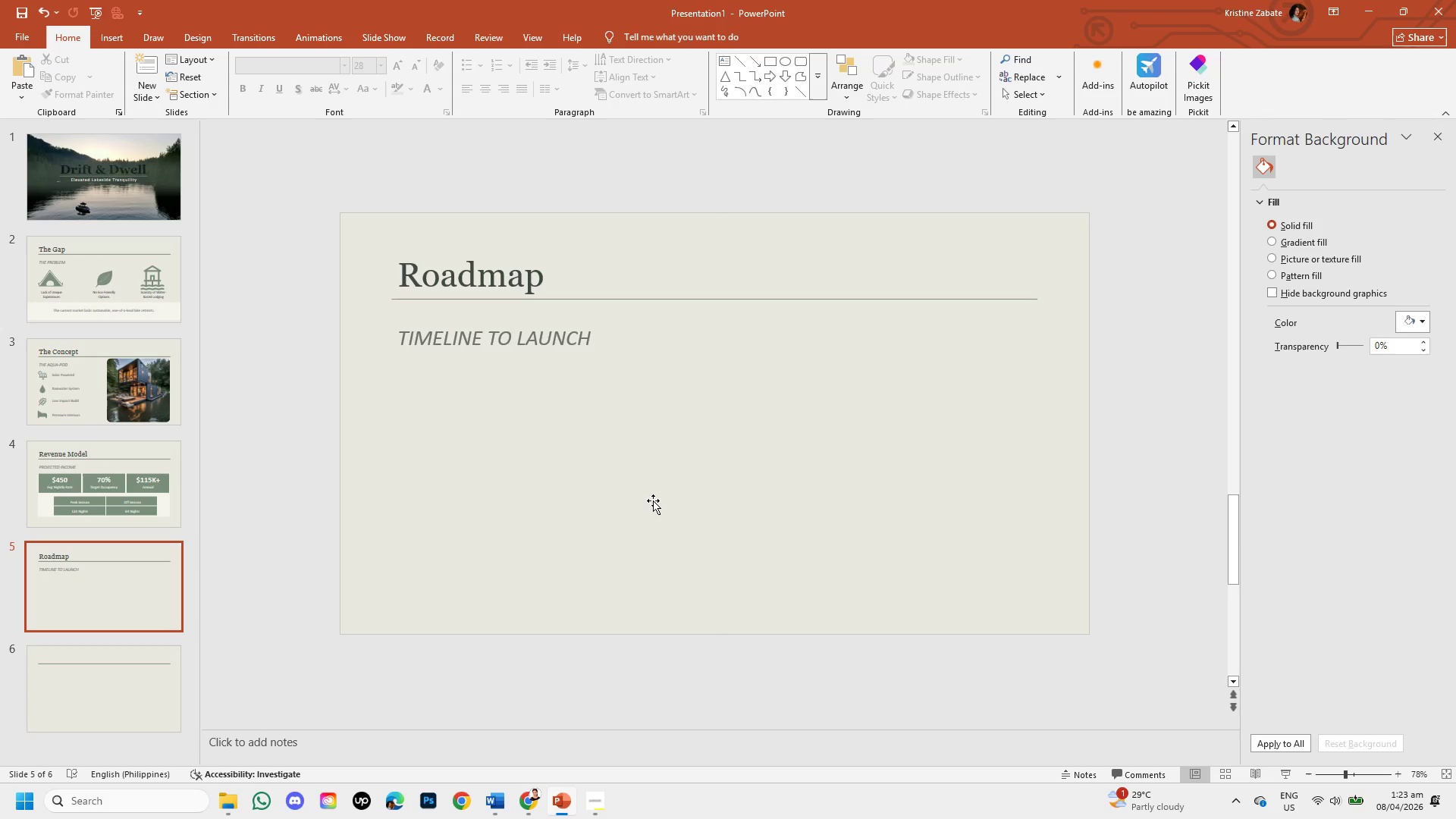 
key(Control+V)
 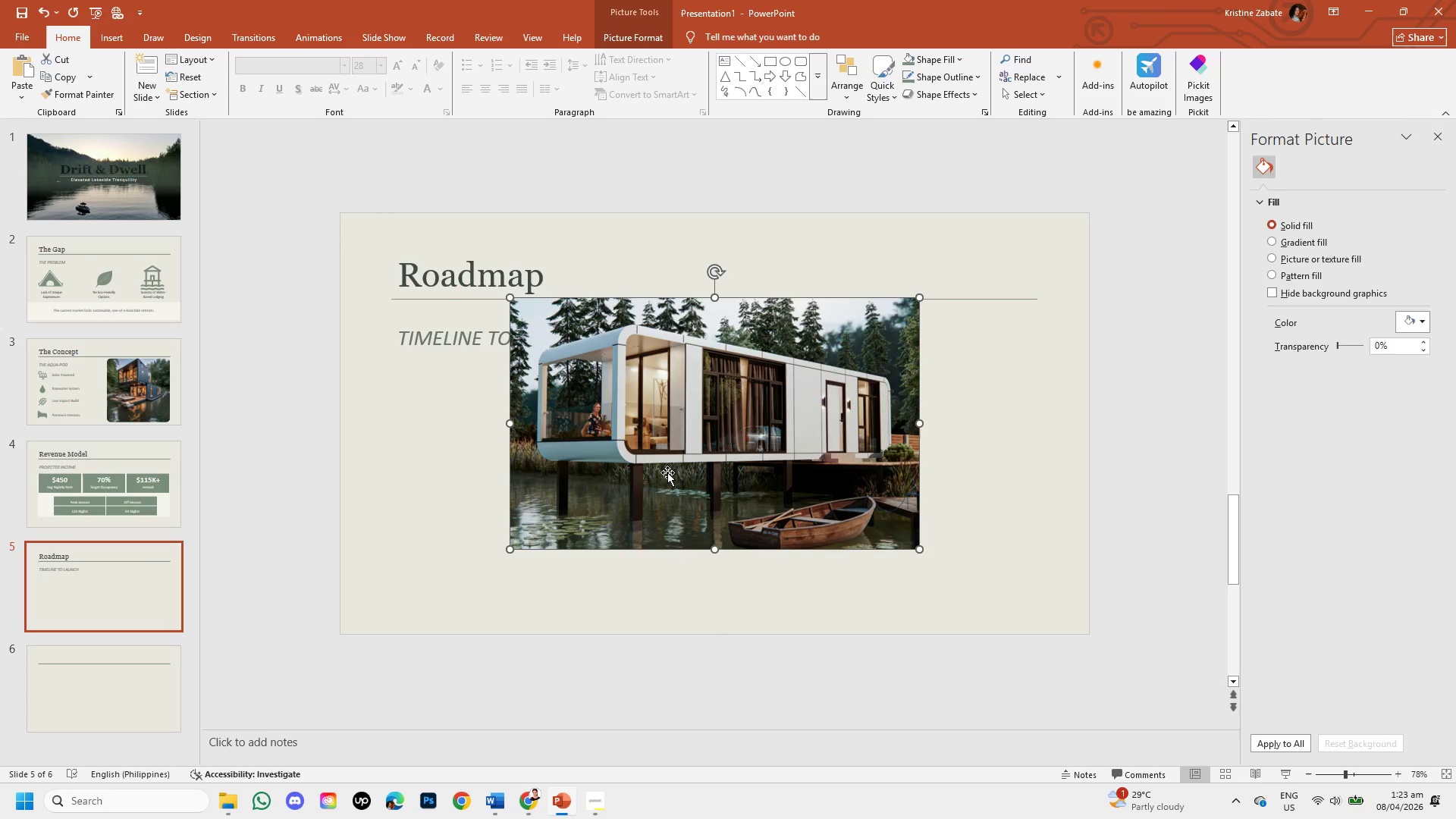 
left_click([693, 449])
 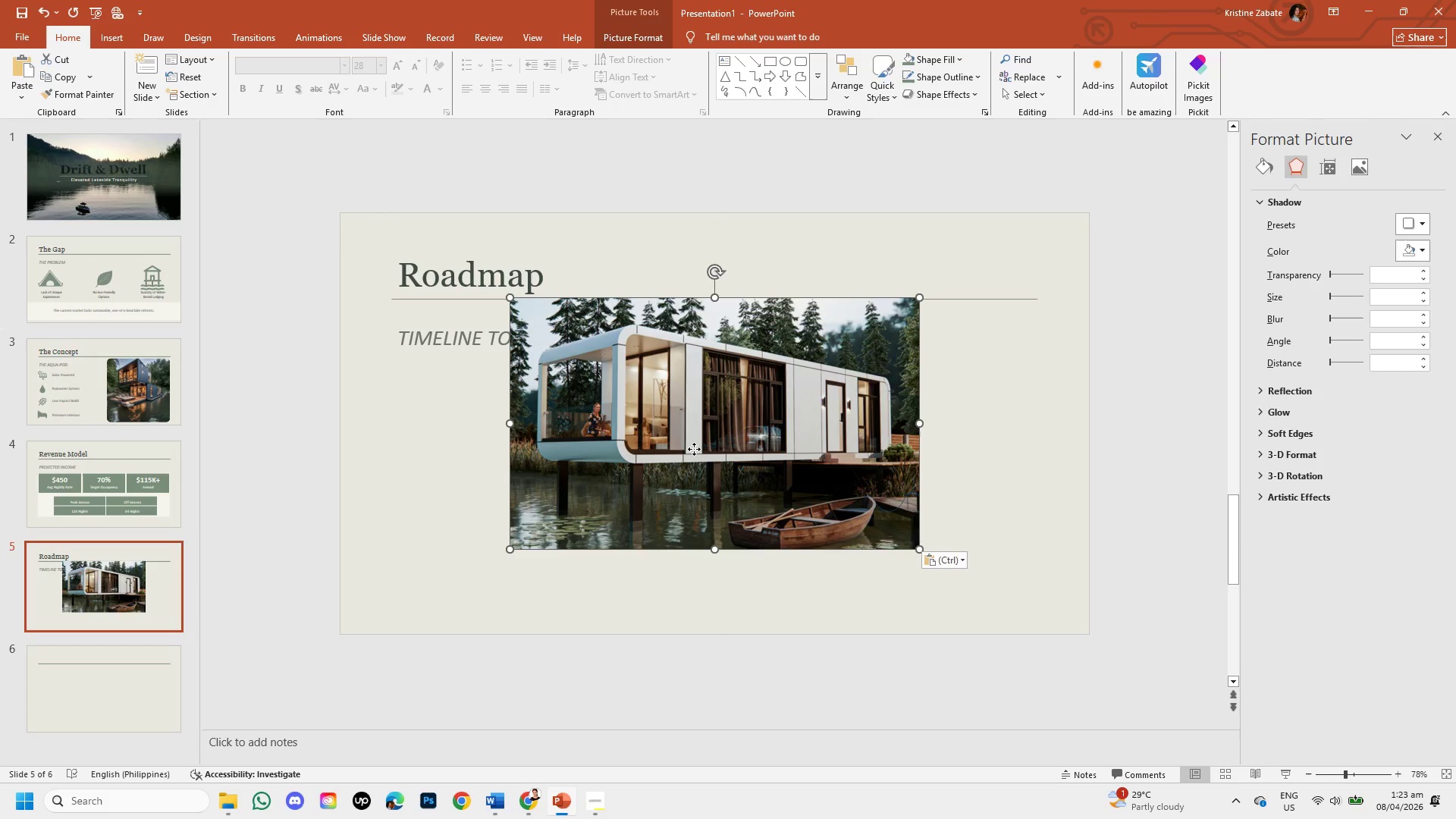 
left_click_drag(start_coordinate=[694, 449], to_coordinate=[859, 456])
 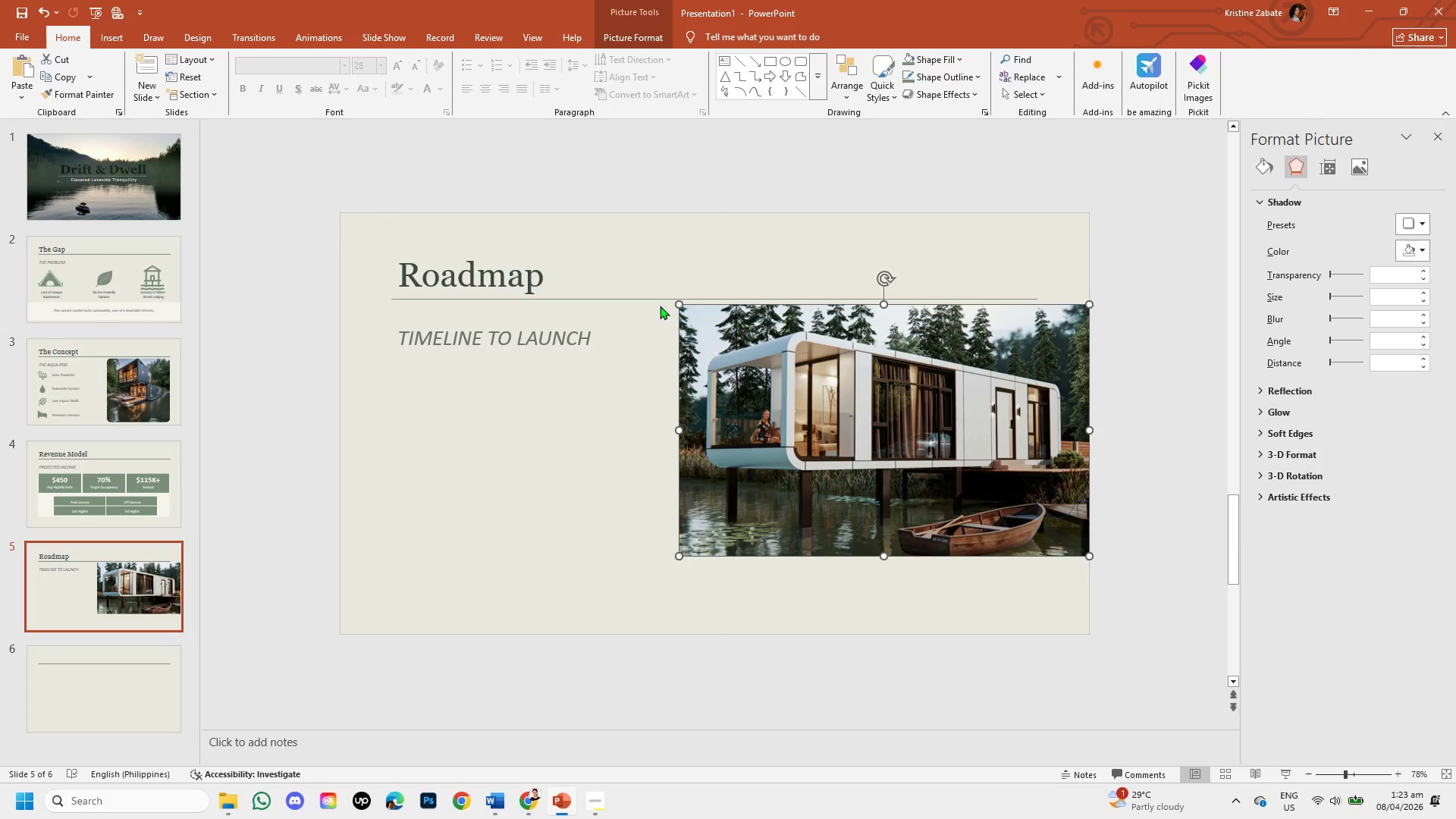 
left_click_drag(start_coordinate=[678, 303], to_coordinate=[774, 444])
 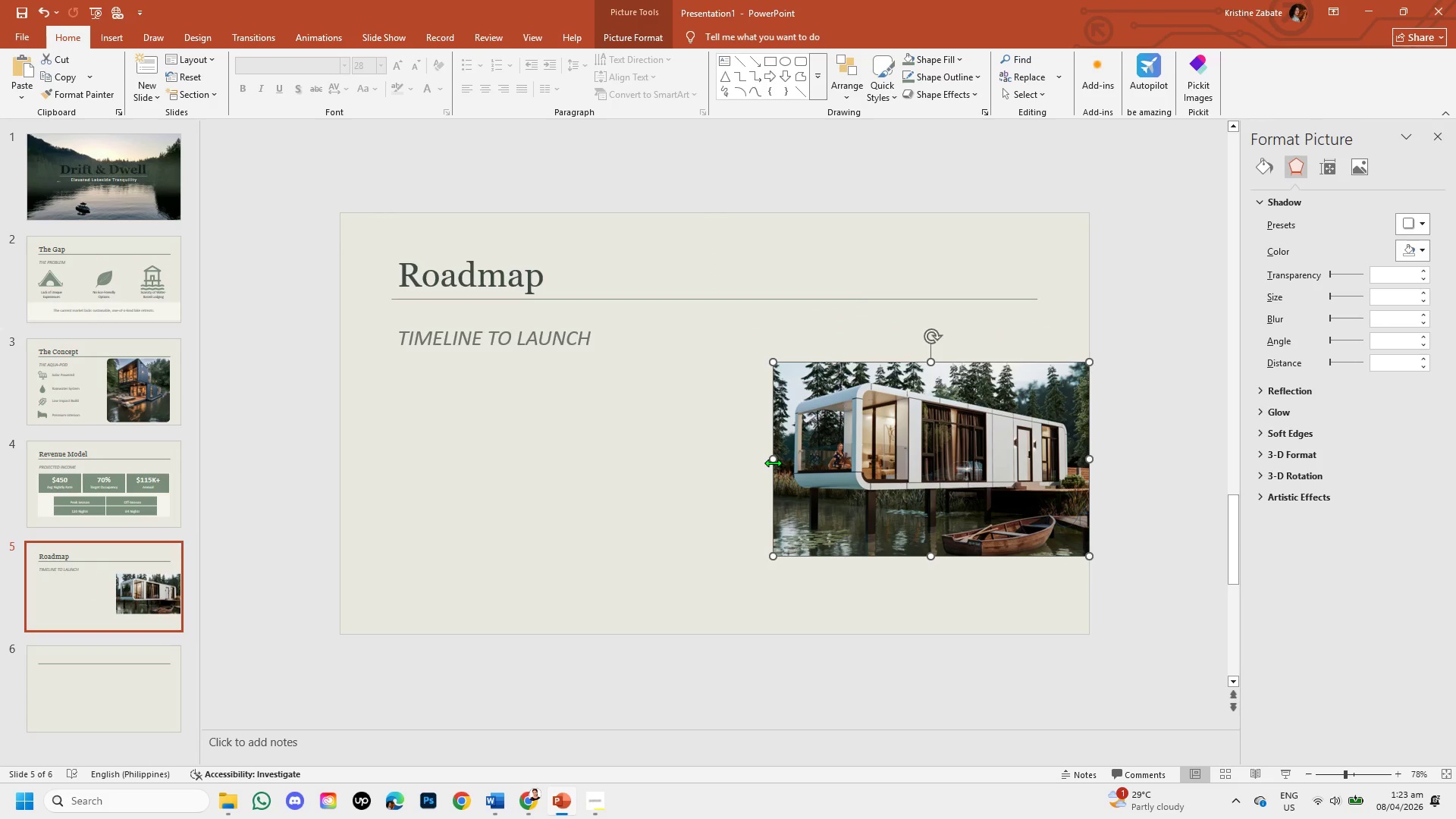 
left_click_drag(start_coordinate=[773, 463], to_coordinate=[339, 472])
 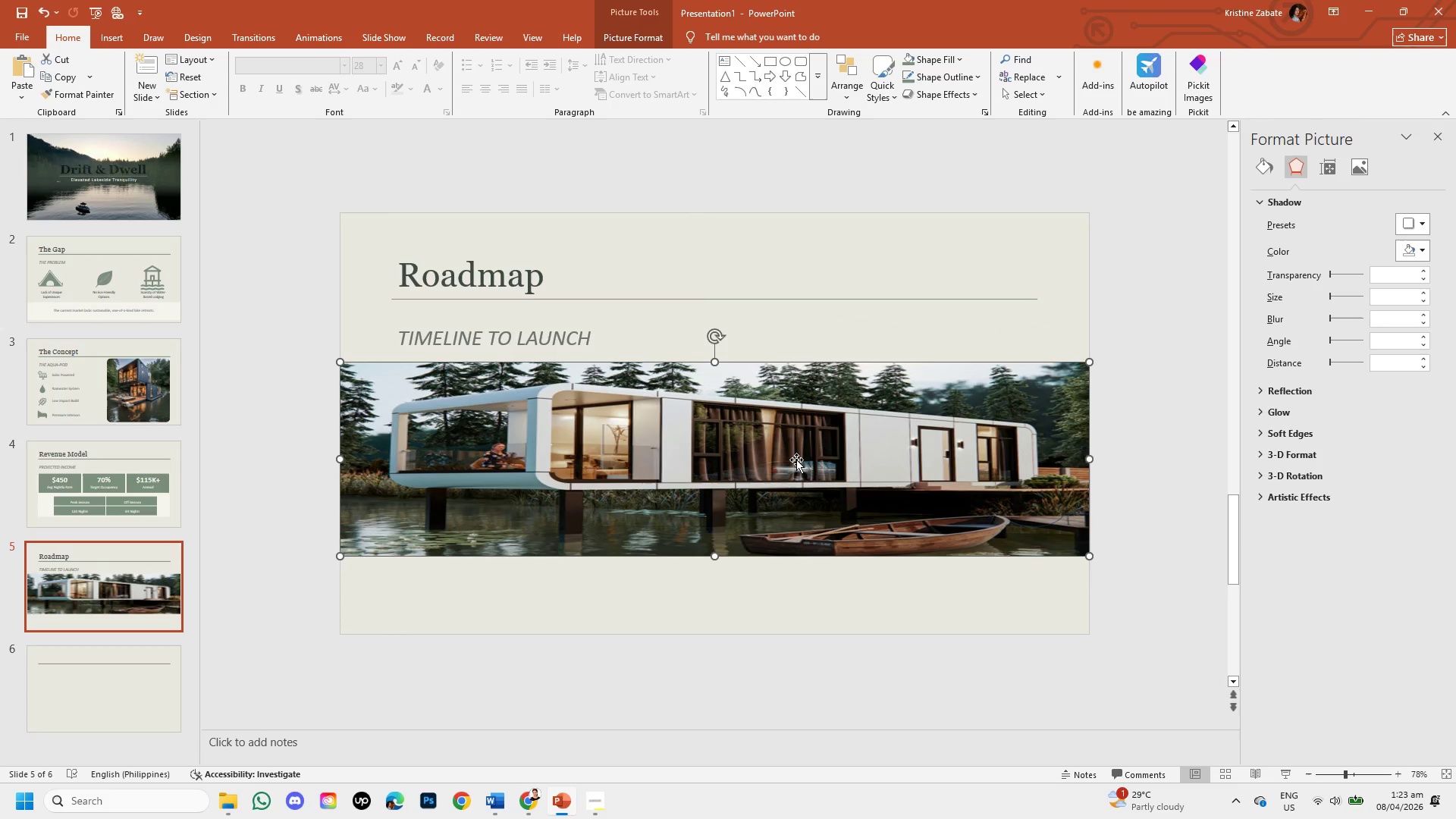 
left_click_drag(start_coordinate=[796, 460], to_coordinate=[797, 450])
 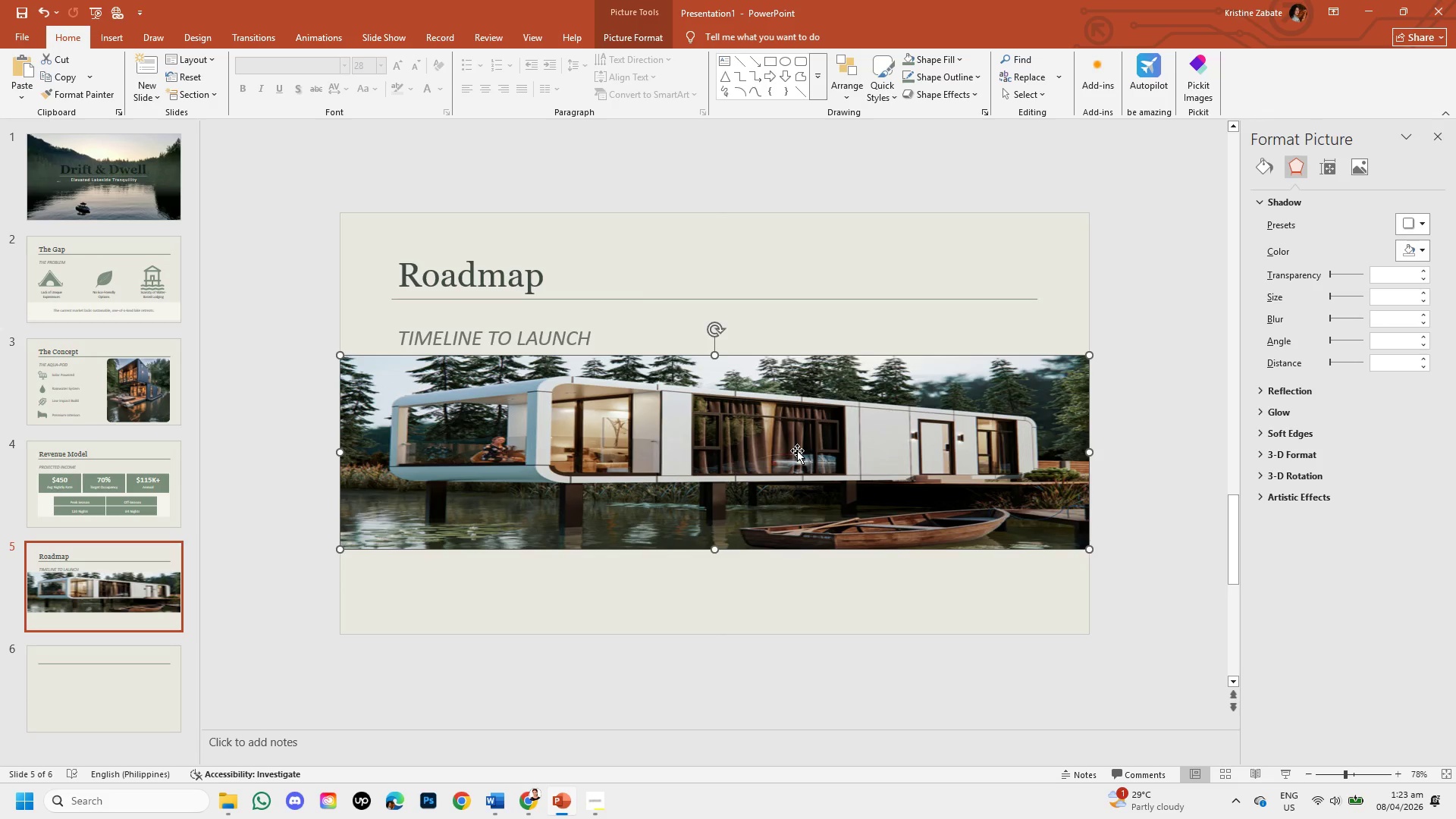 
key(Backspace)
 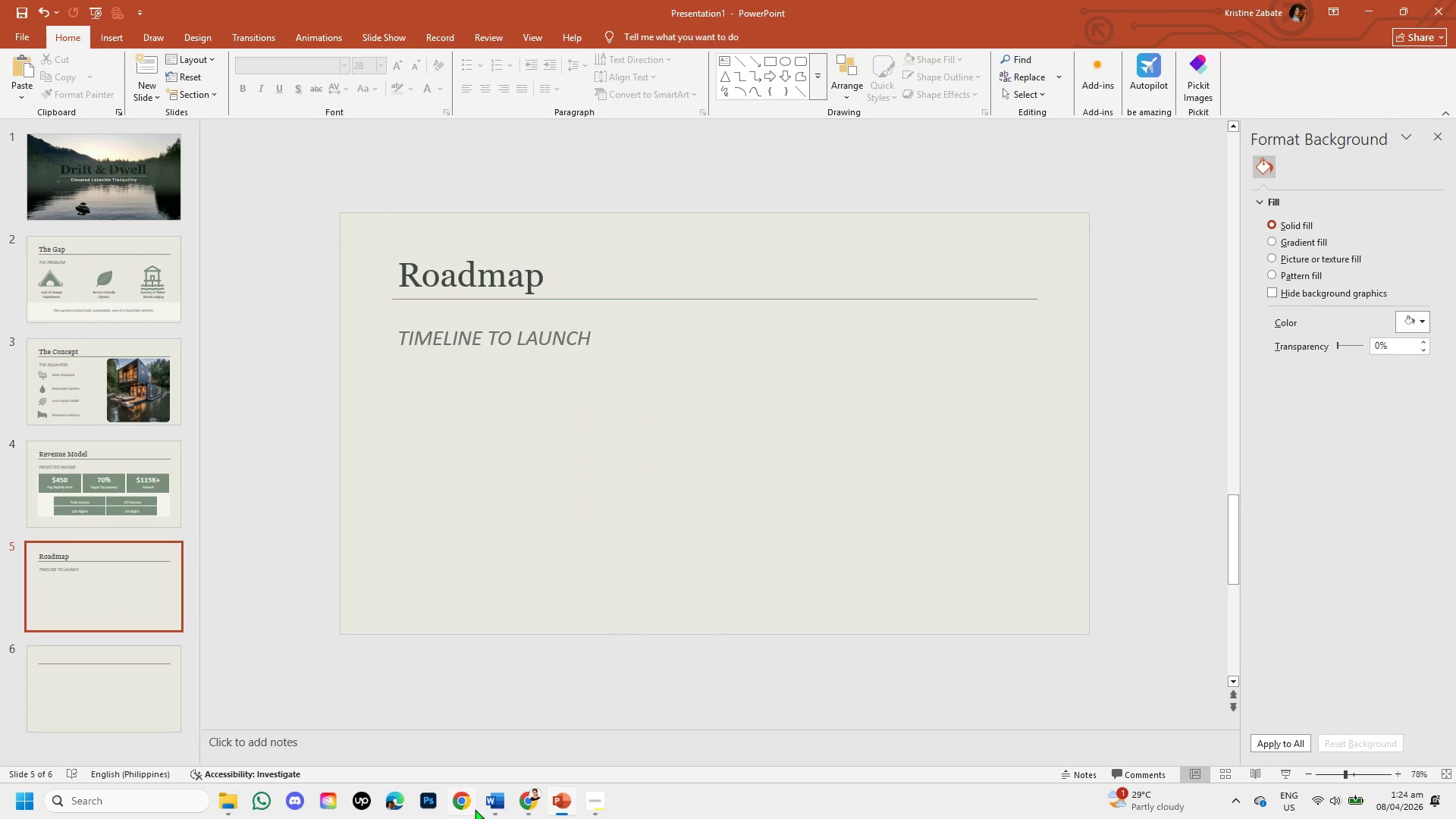 
left_click([523, 804])
 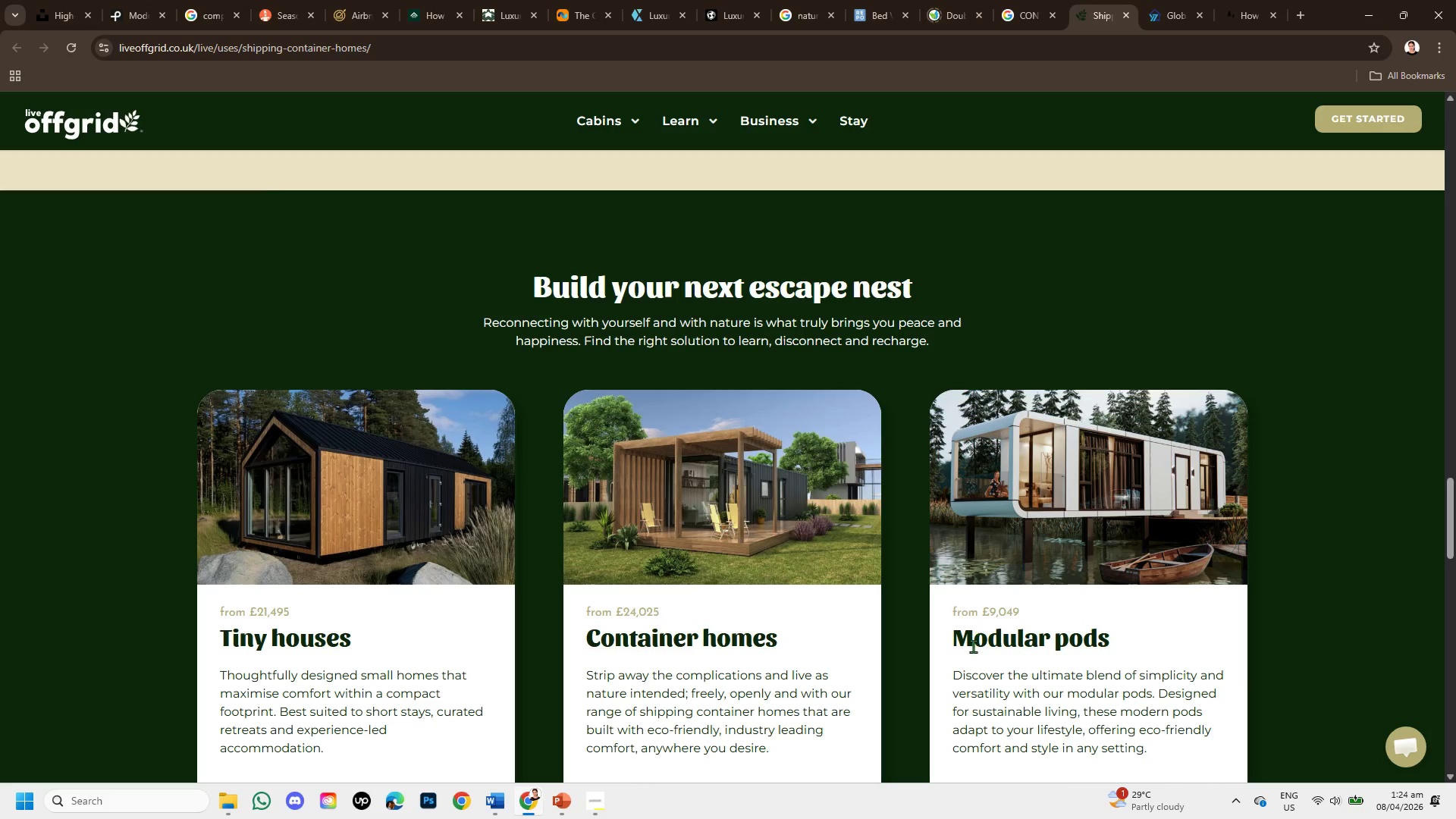 
left_click_drag(start_coordinate=[956, 639], to_coordinate=[1169, 654])
 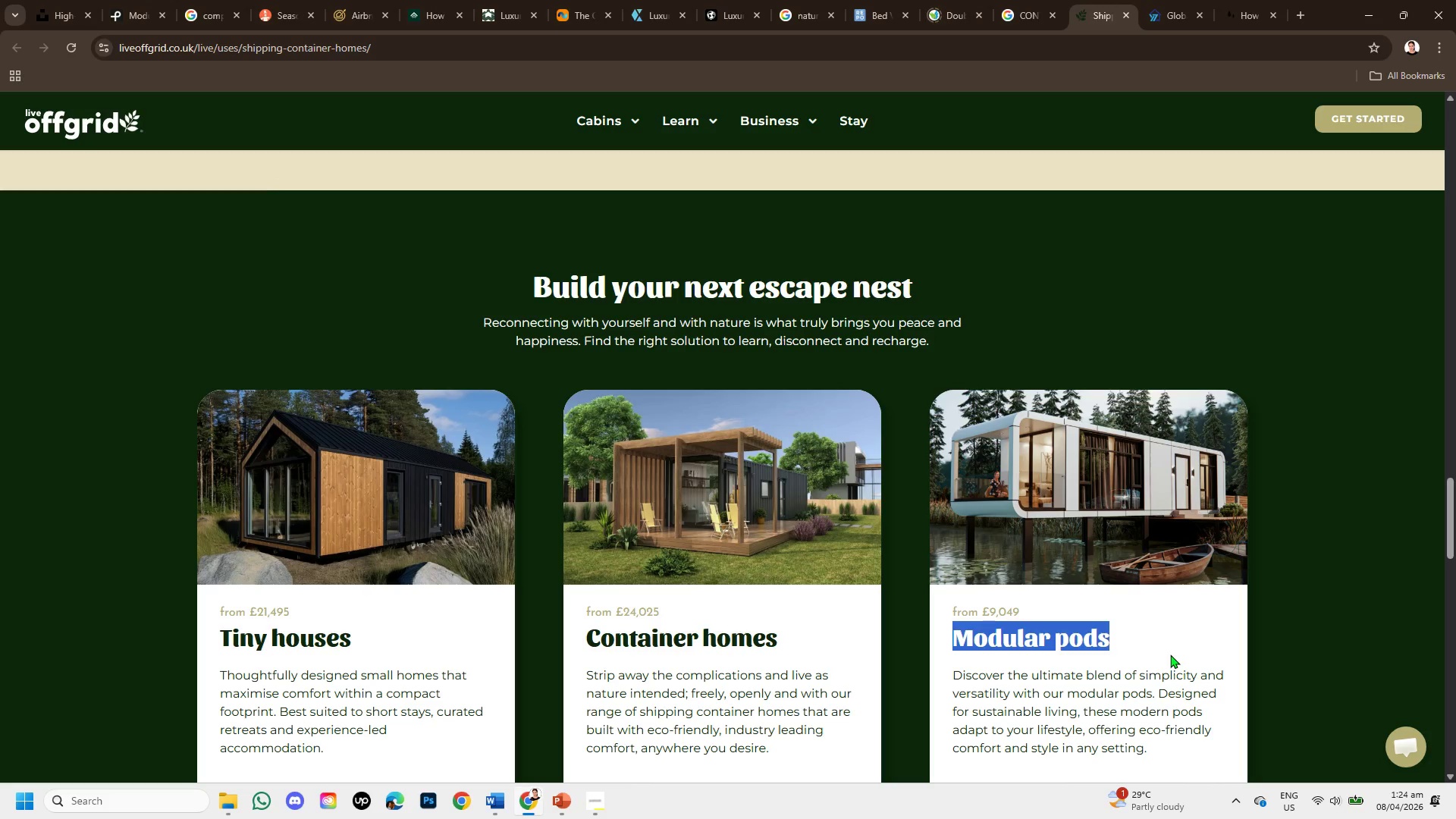 
key(Control+C)
 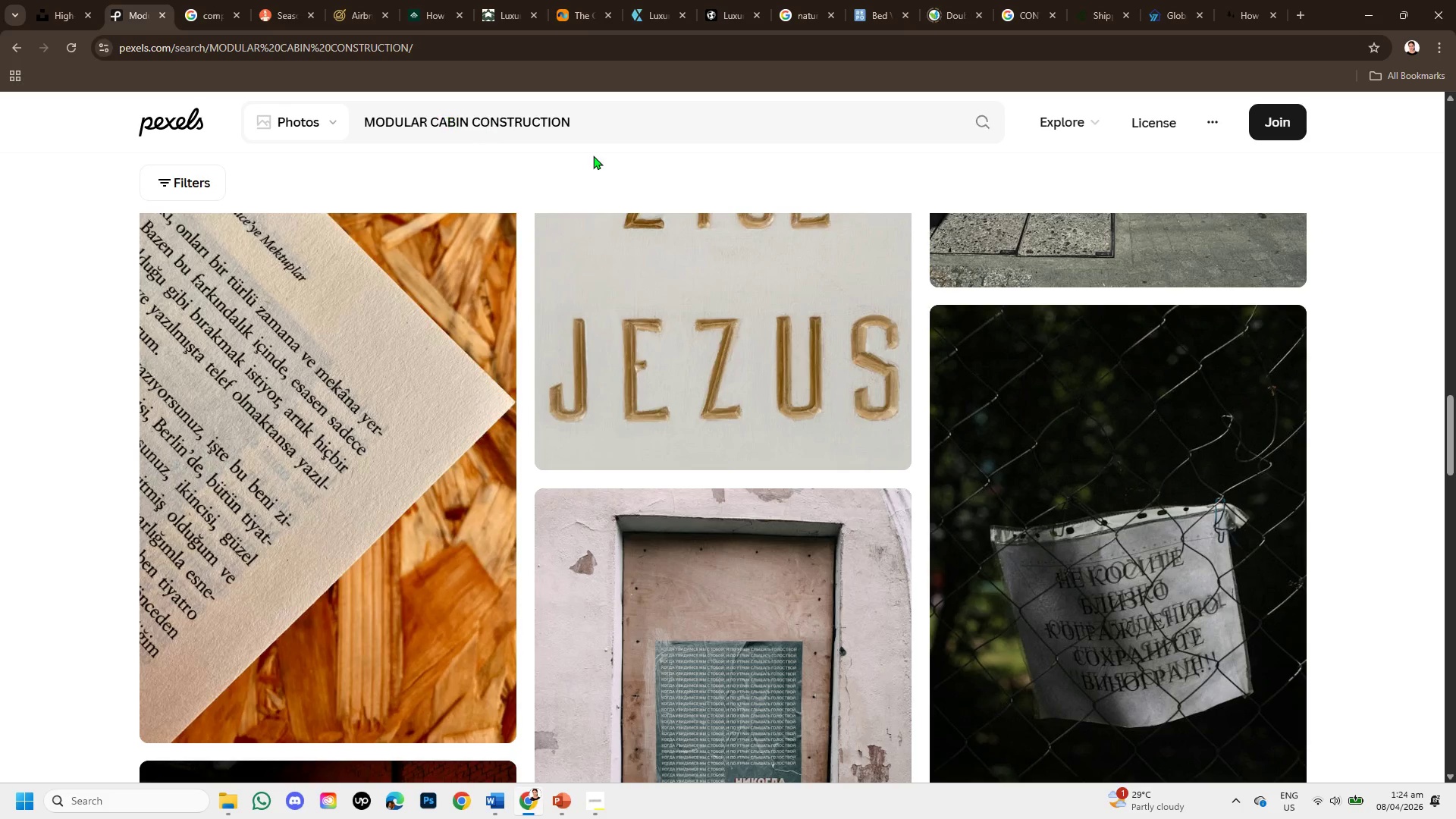 
left_click_drag(start_coordinate=[602, 127], to_coordinate=[157, 64])
 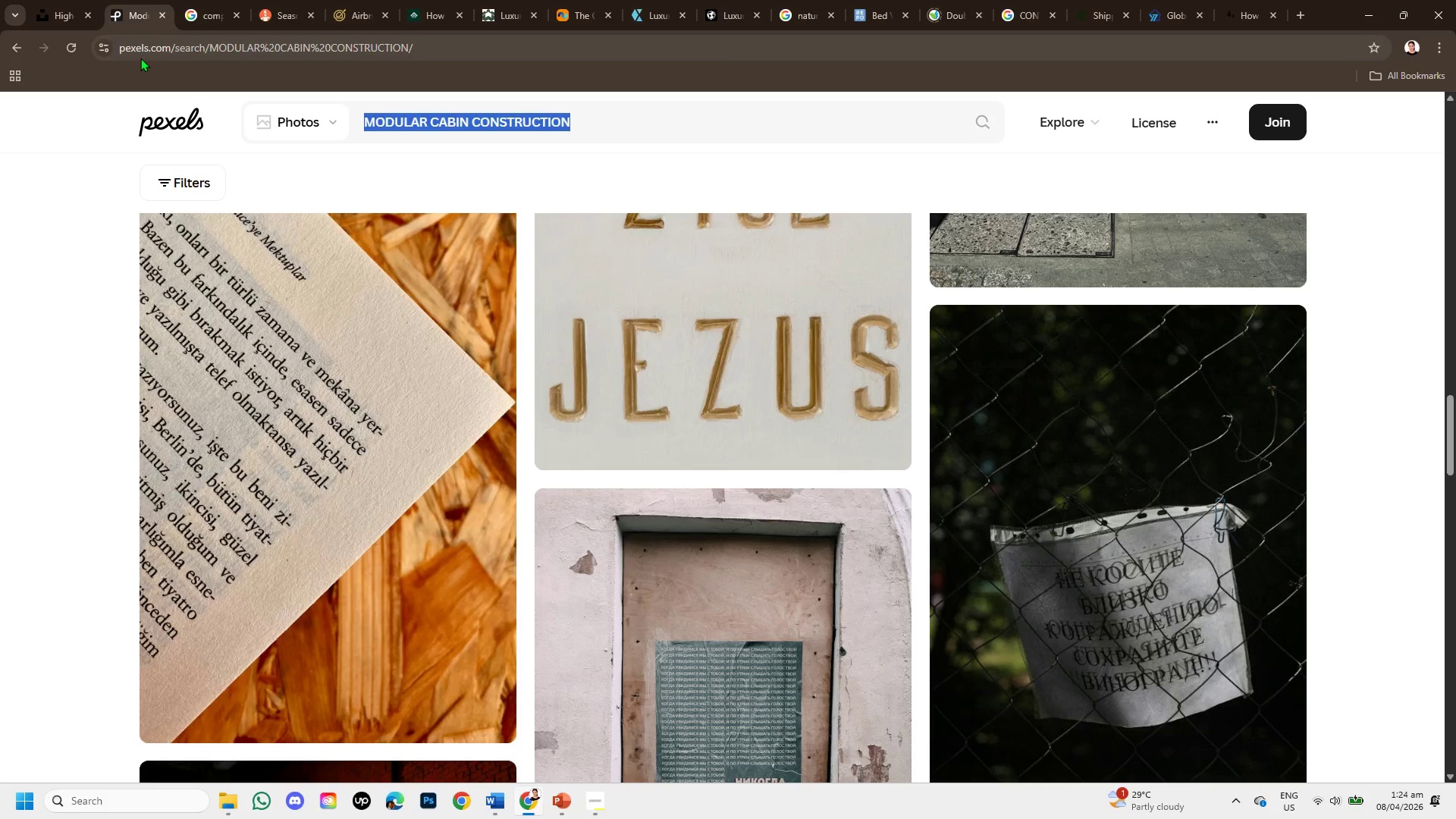 
key(Backspace)
 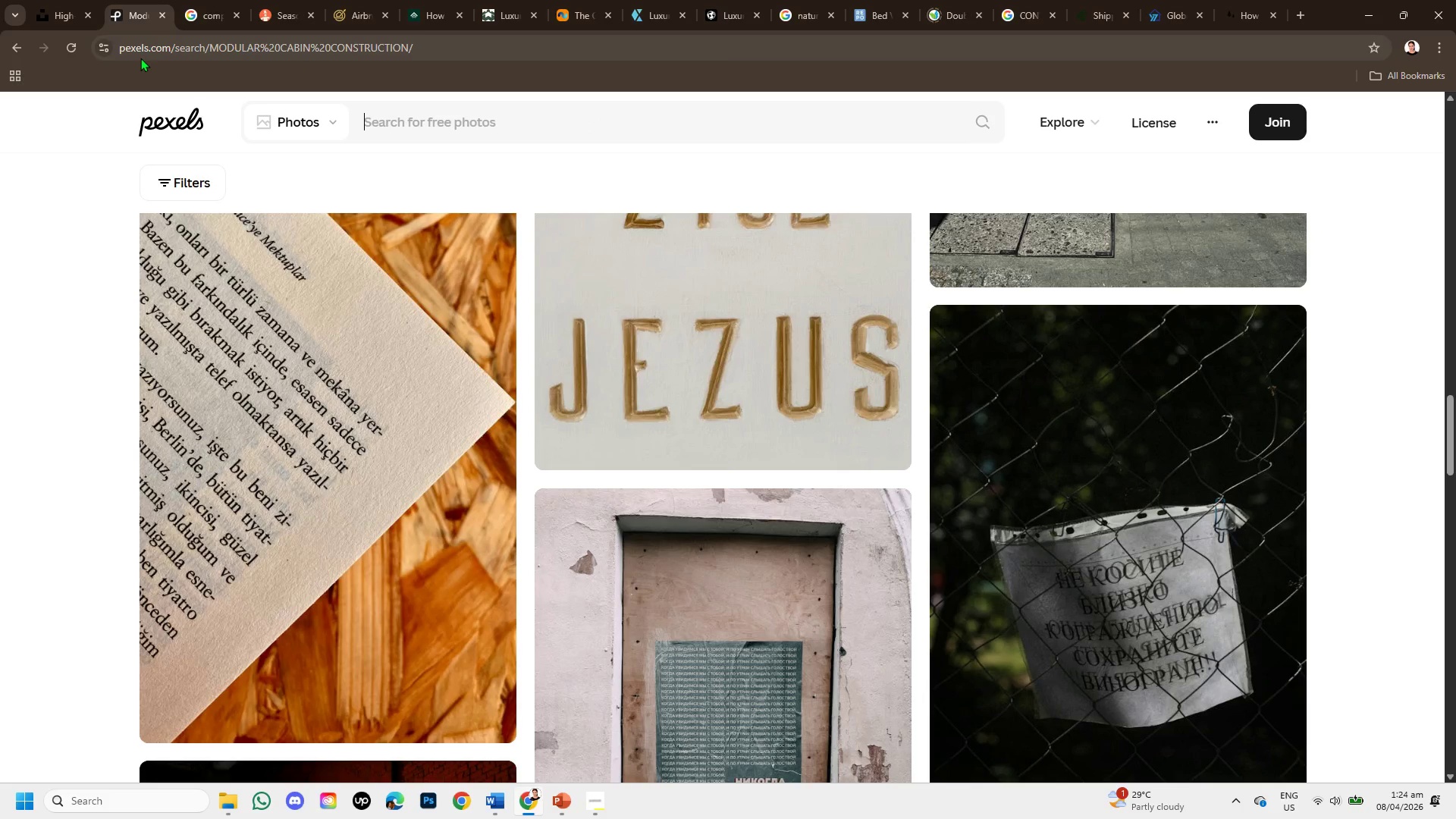 
key(Control+V)
 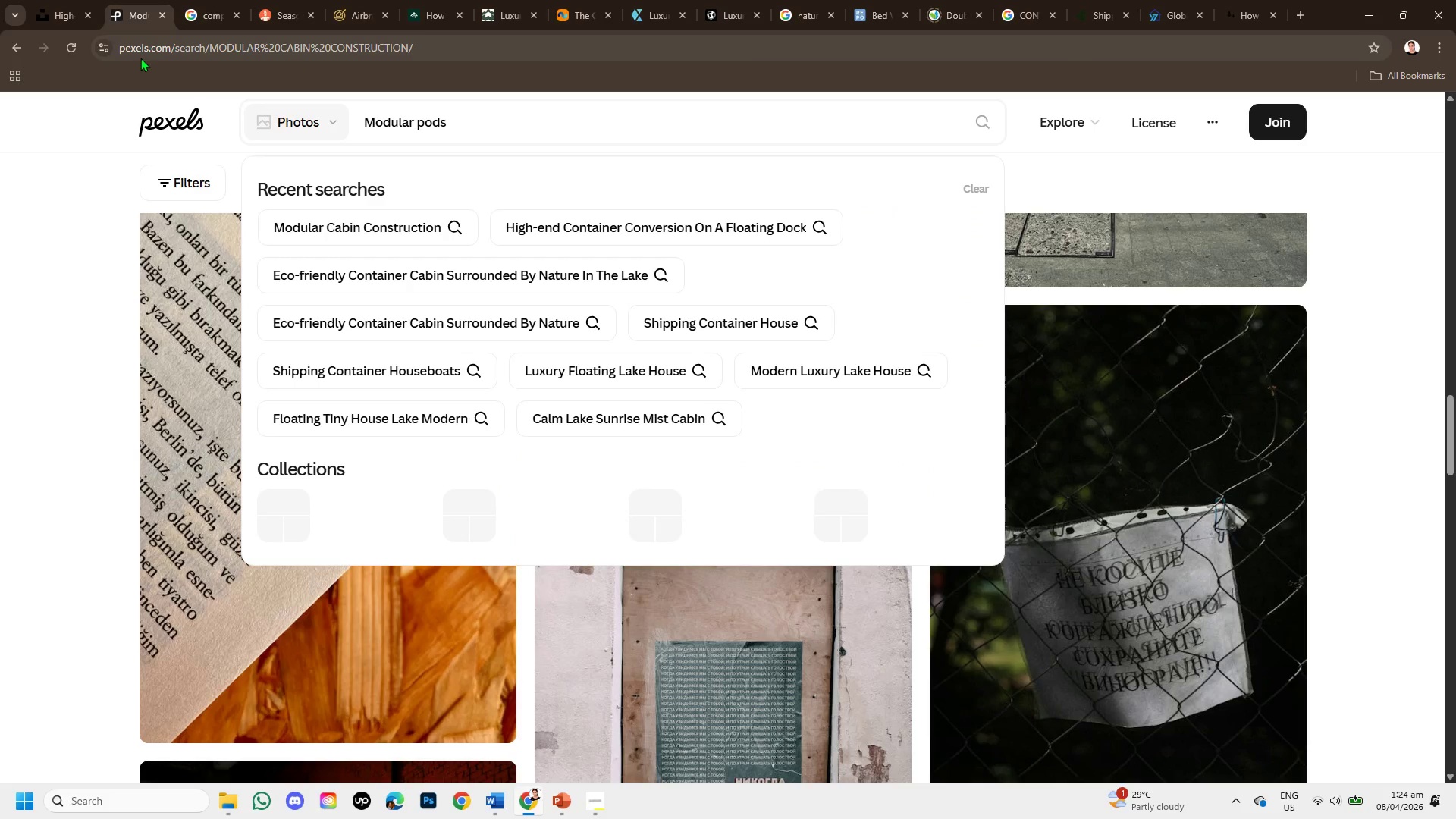 
key(Enter)
 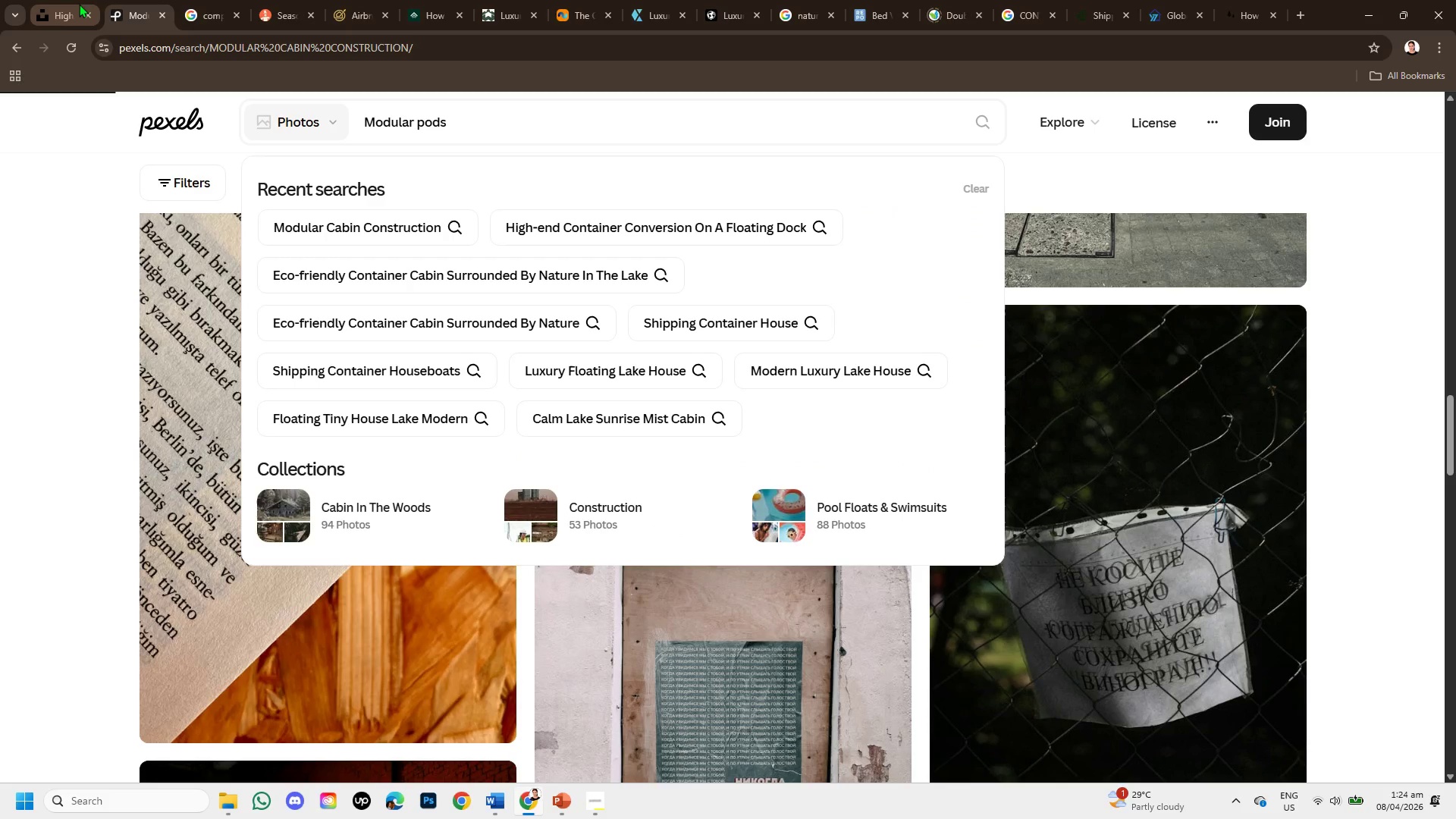 
left_click([59, 14])
 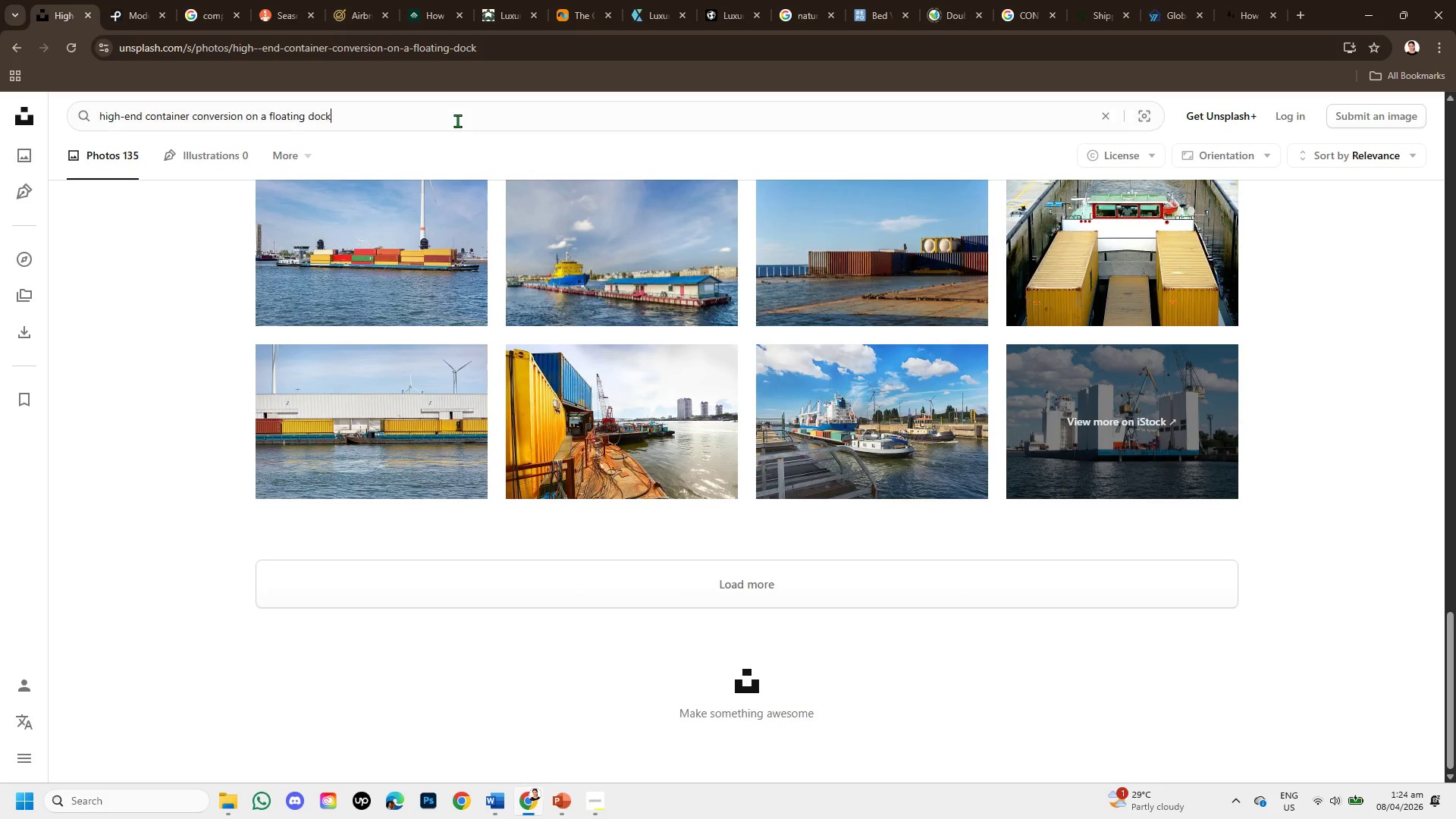 
left_click_drag(start_coordinate=[457, 121], to_coordinate=[0, 88])
 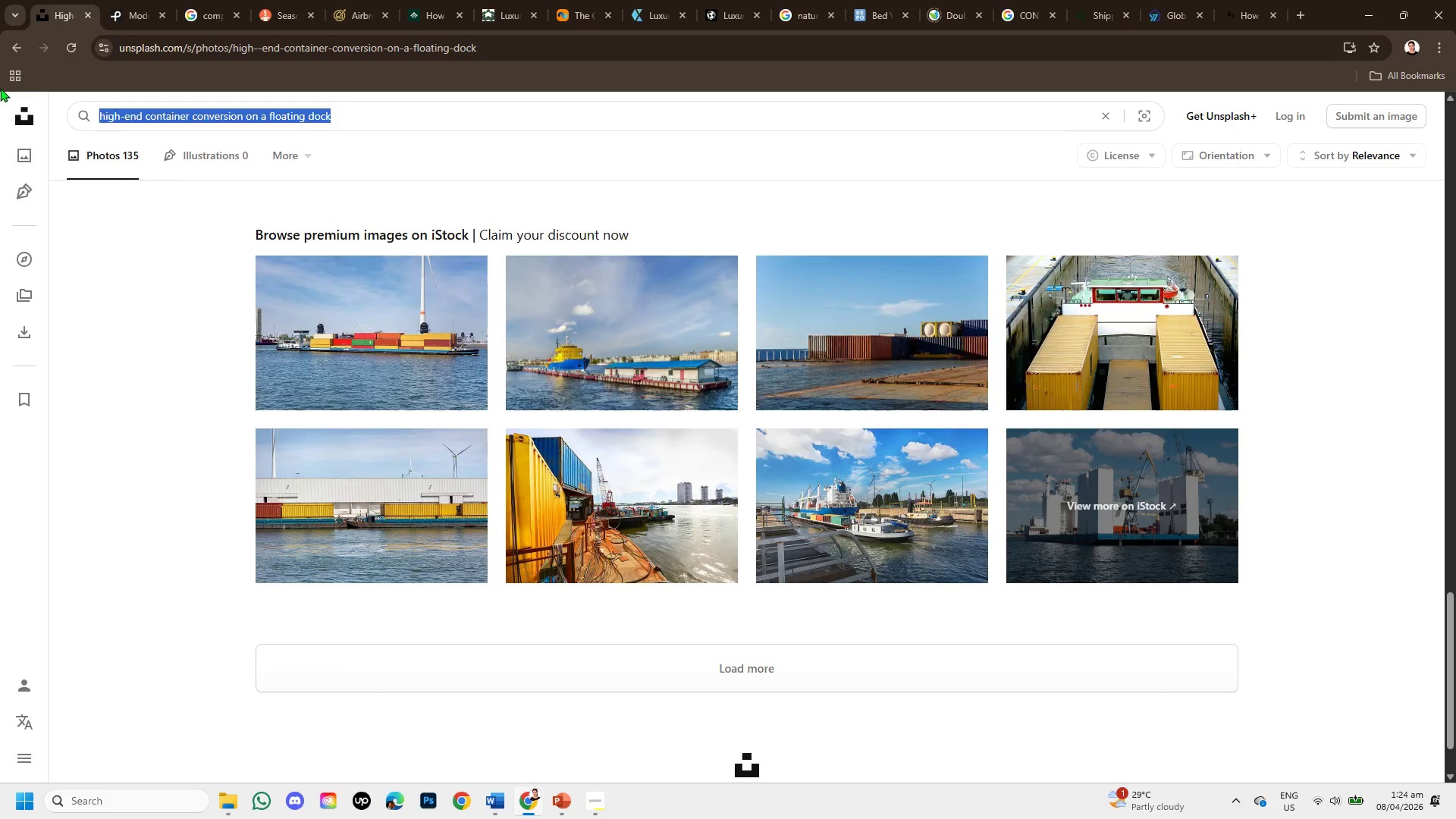 
key(Backspace)
 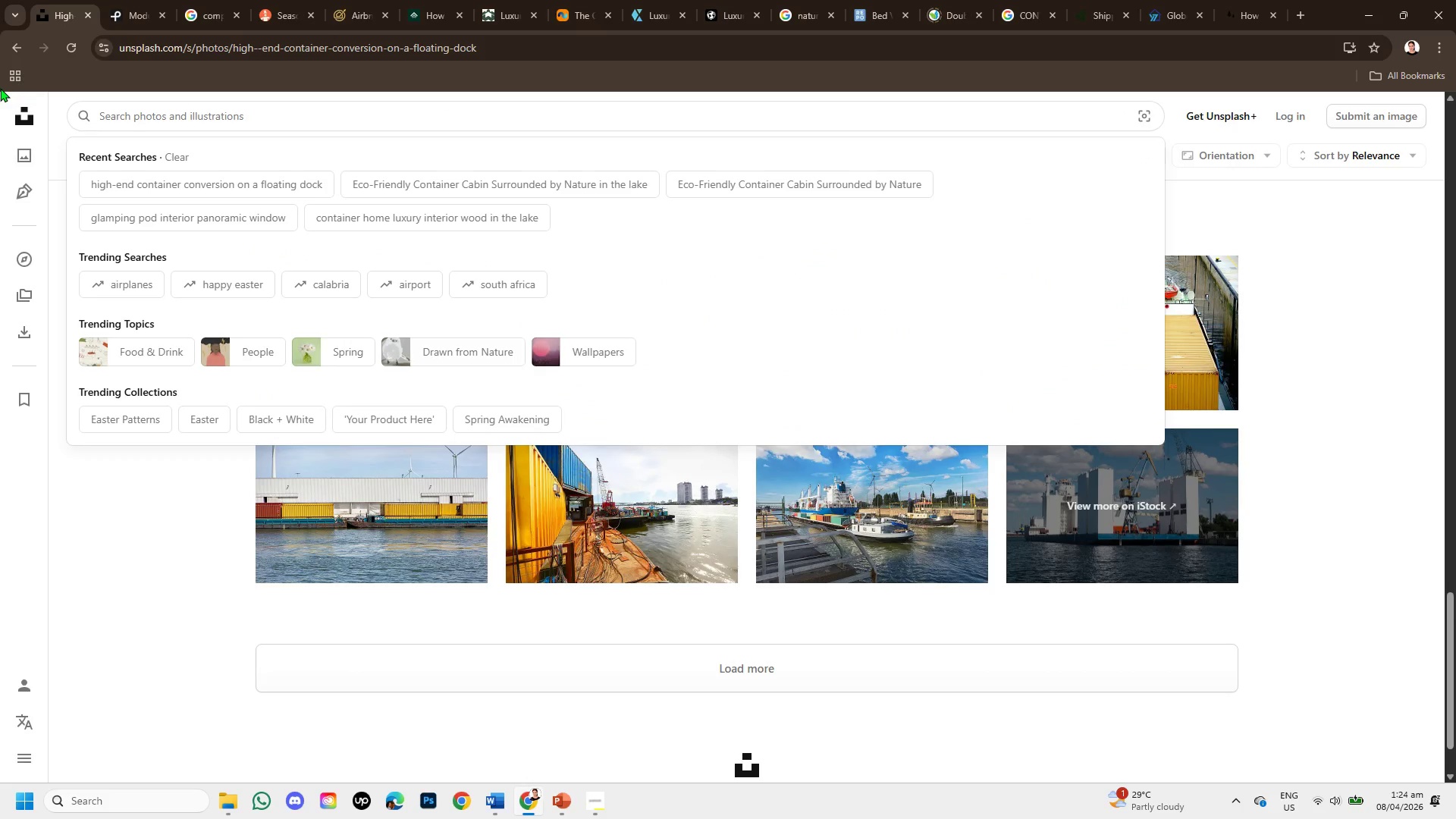 
key(Control+V)
 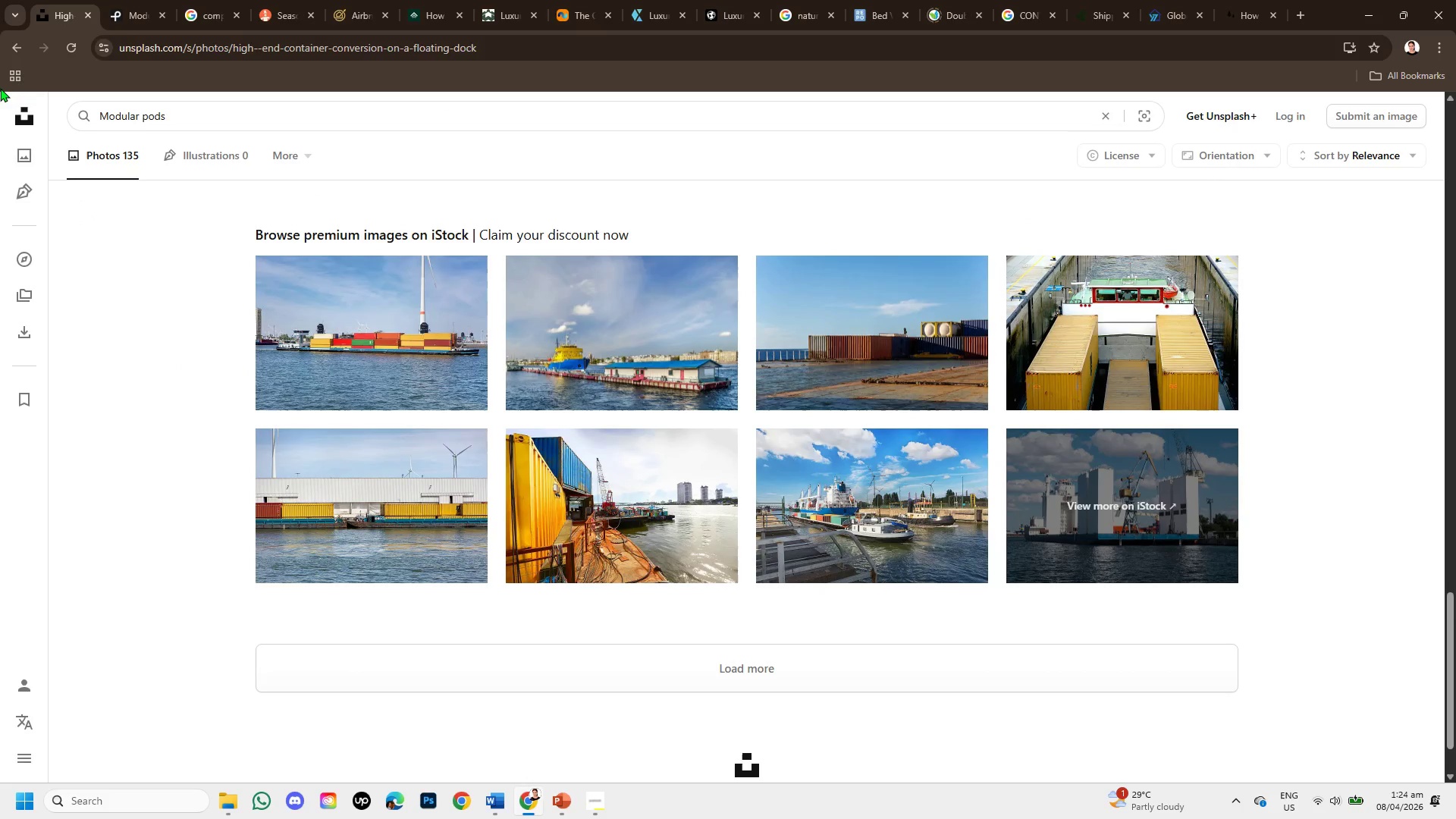 
key(Enter)
 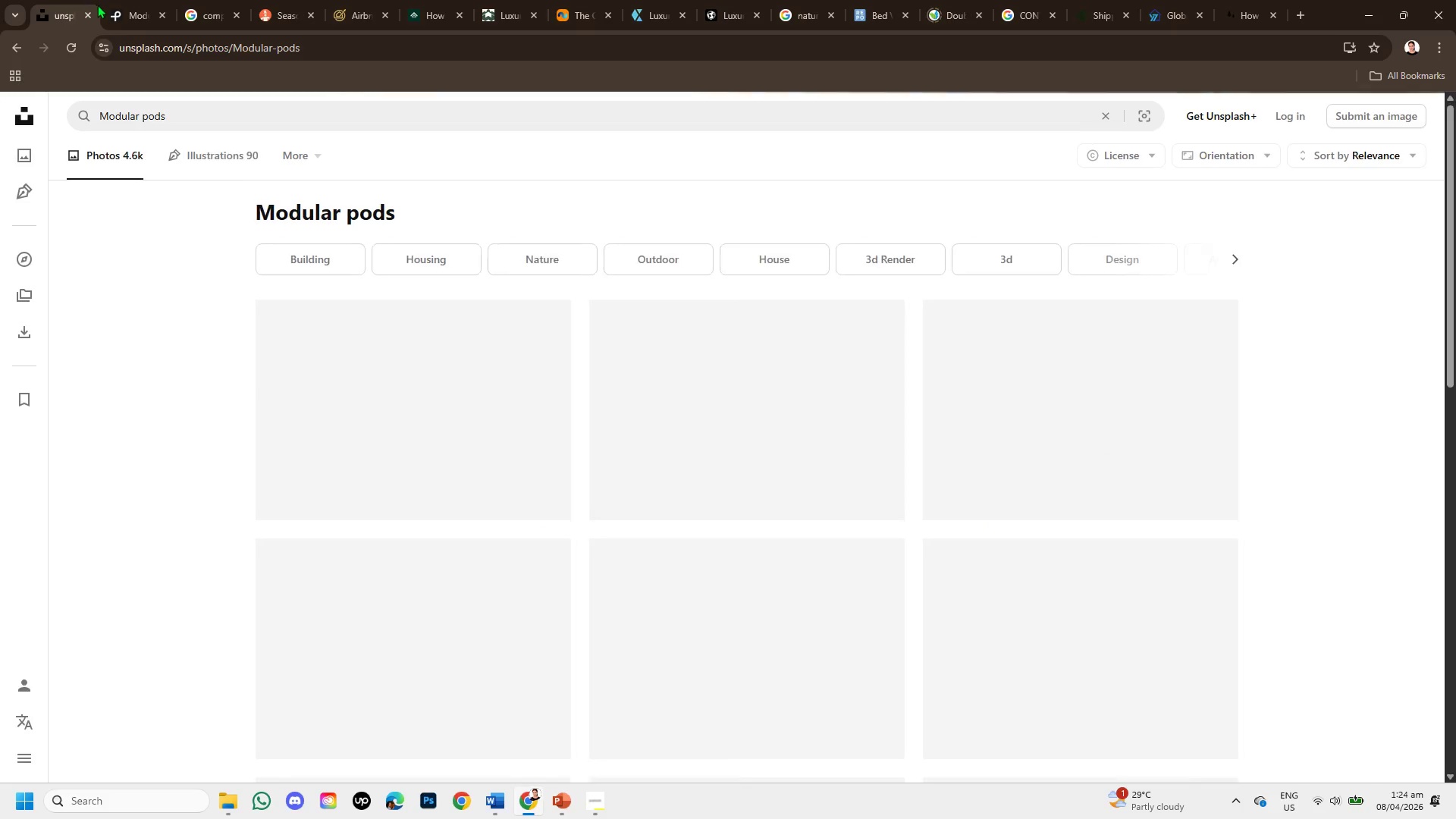 
left_click([127, 20])
 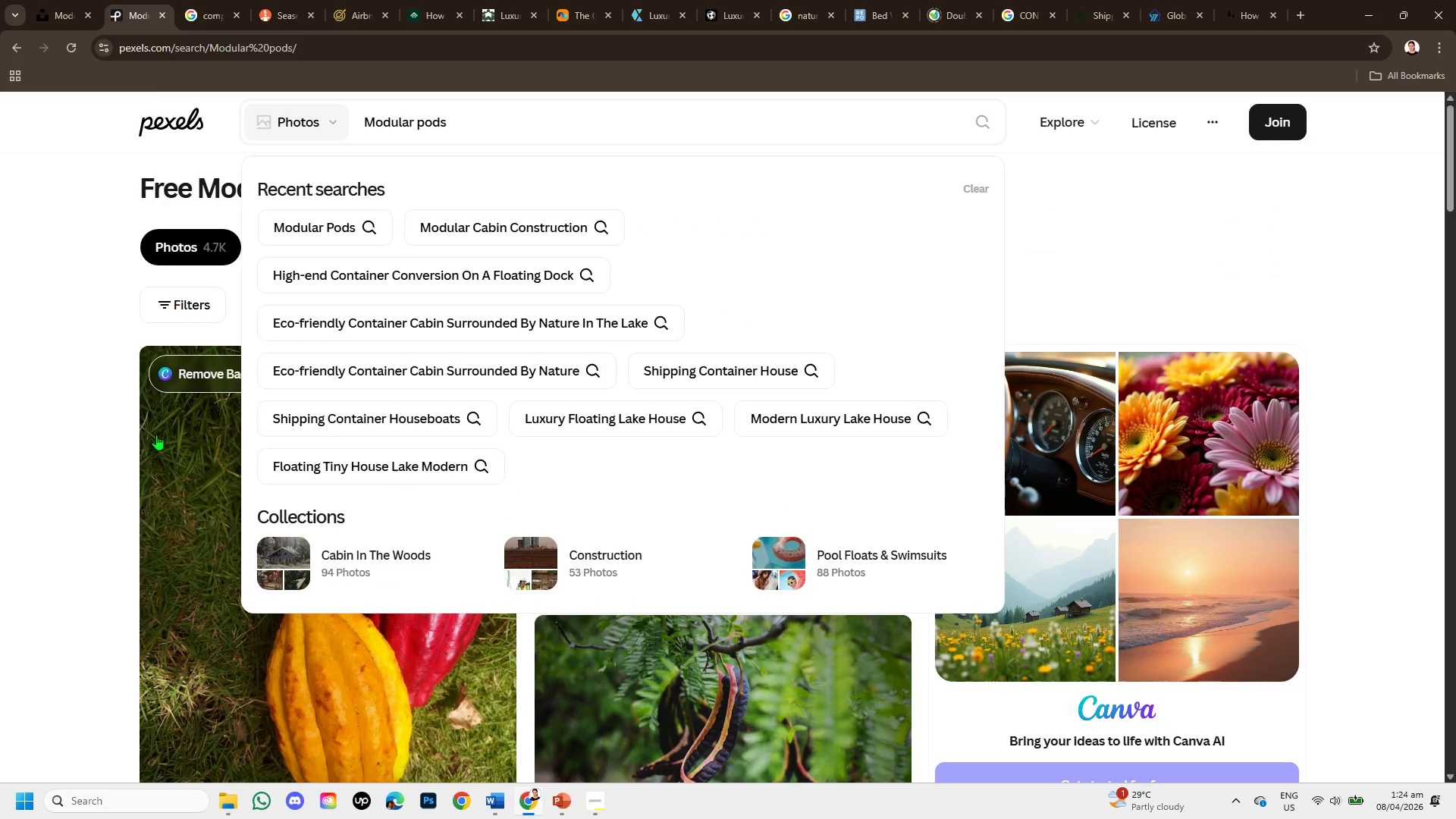 
left_click([108, 404])
 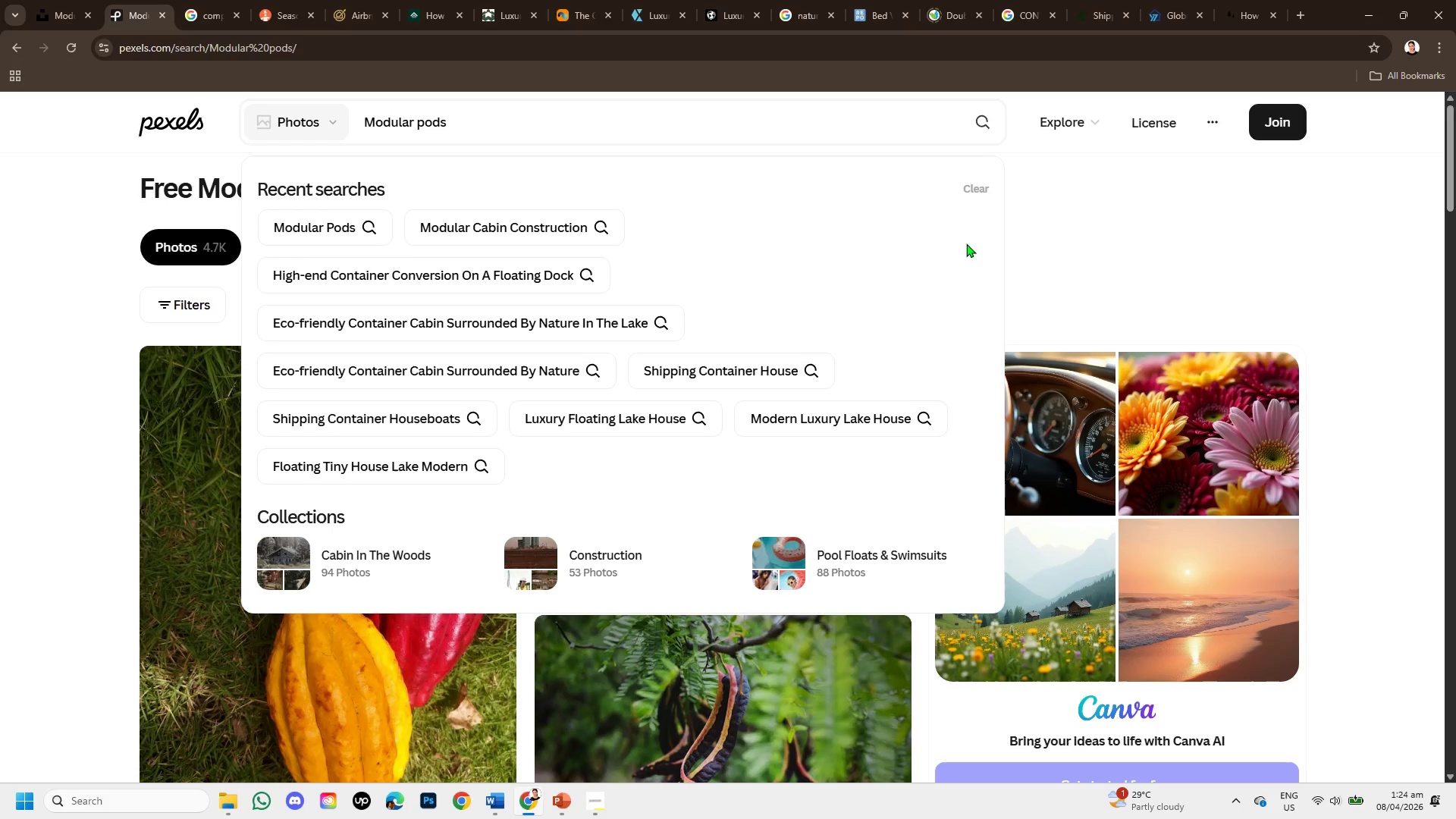 
left_click([1019, 207])
 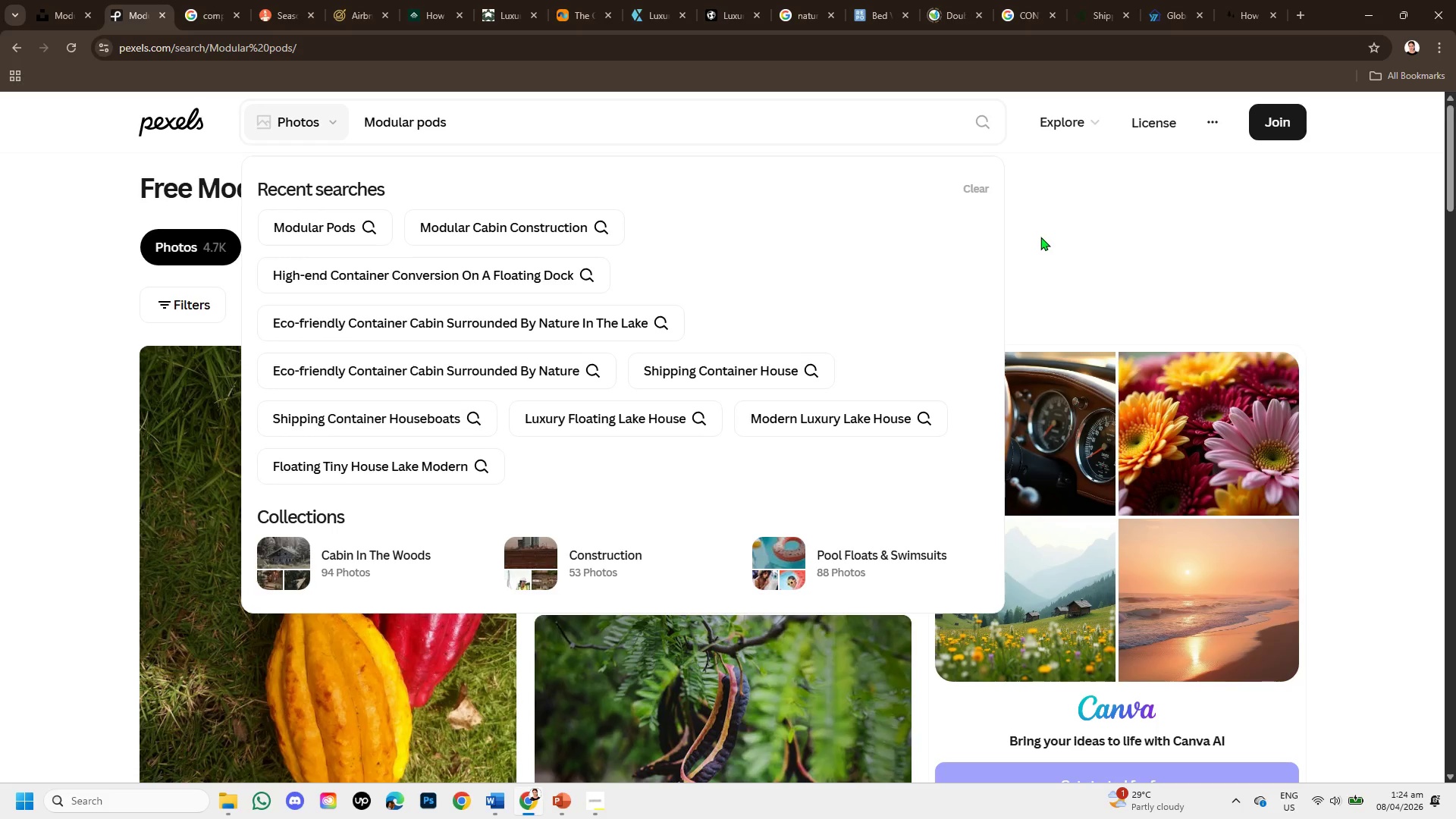 
left_click_drag(start_coordinate=[1040, 237], to_coordinate=[1037, 254])
 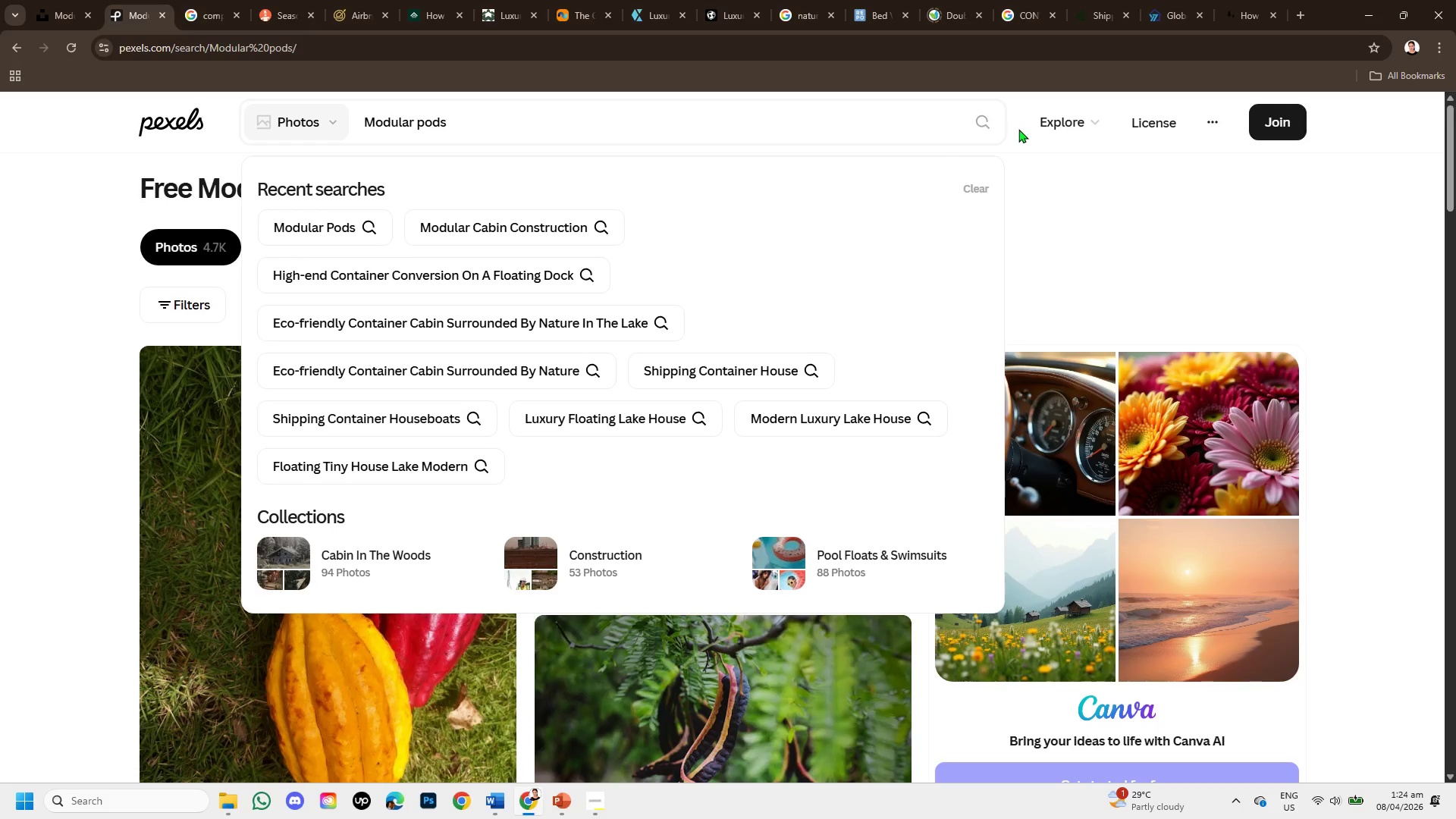 
left_click([985, 125])
 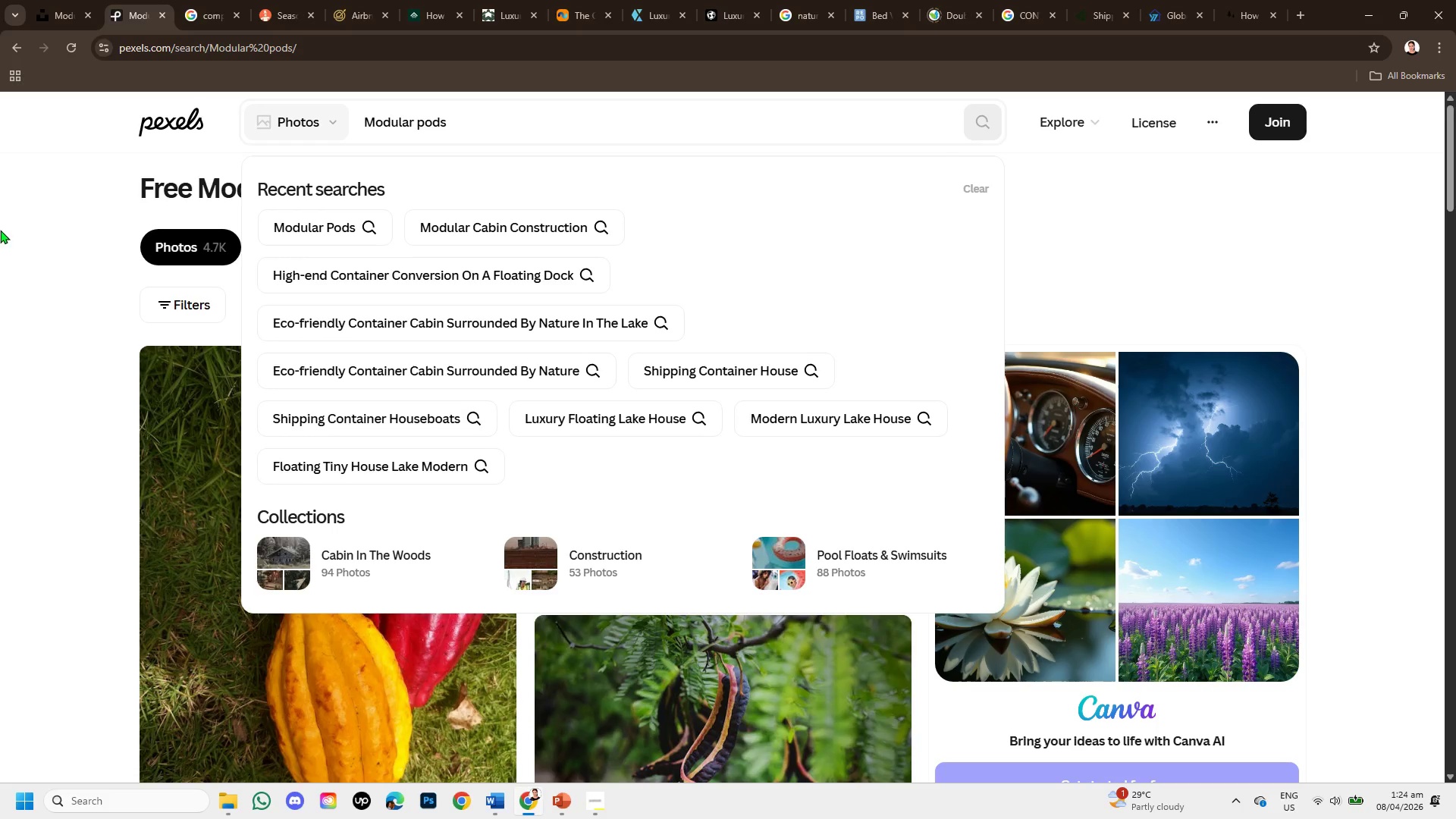 
left_click([48, 359])
 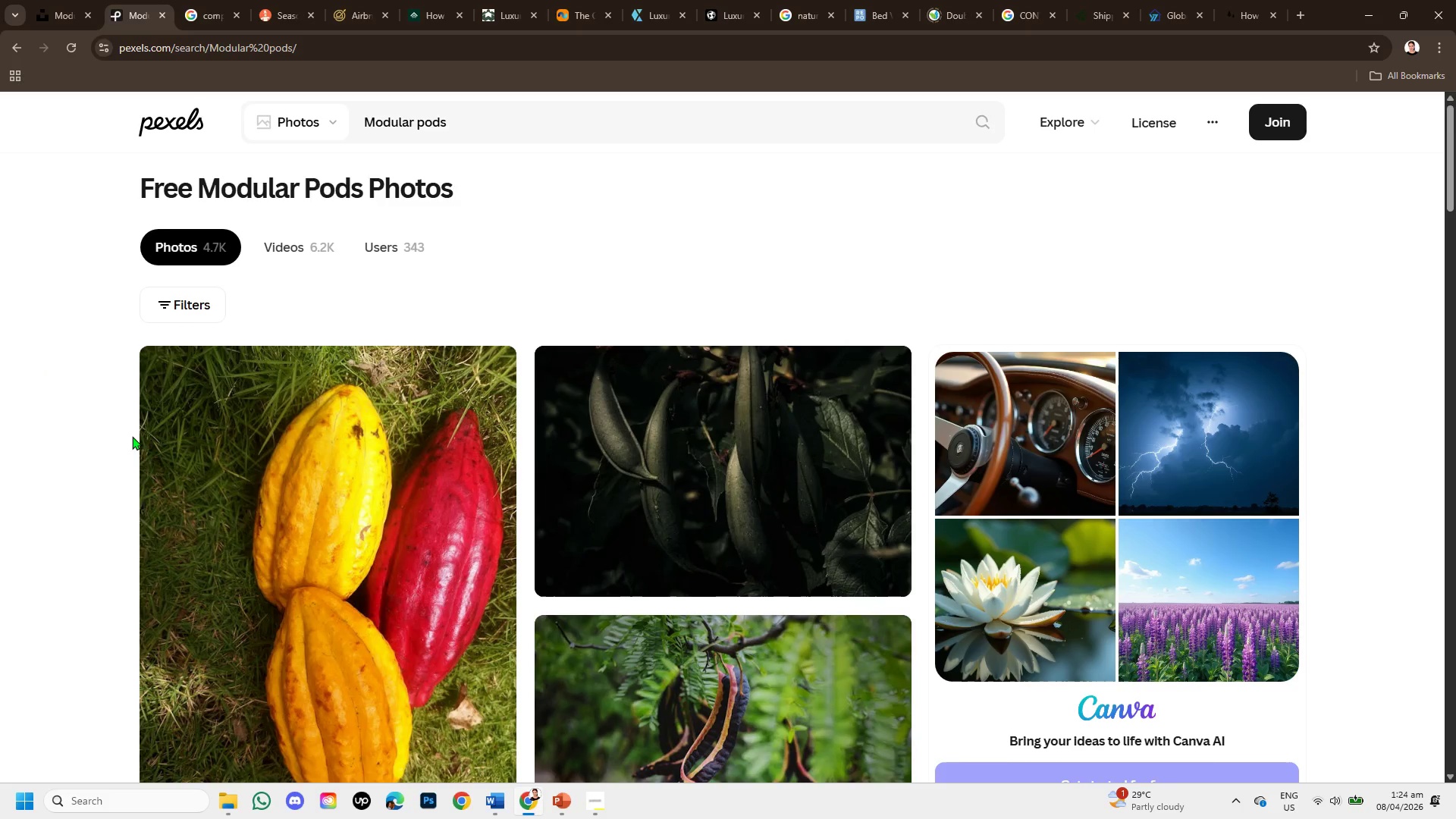 
scroll: coordinate [720, 457], scroll_direction: down, amount: 10.0
 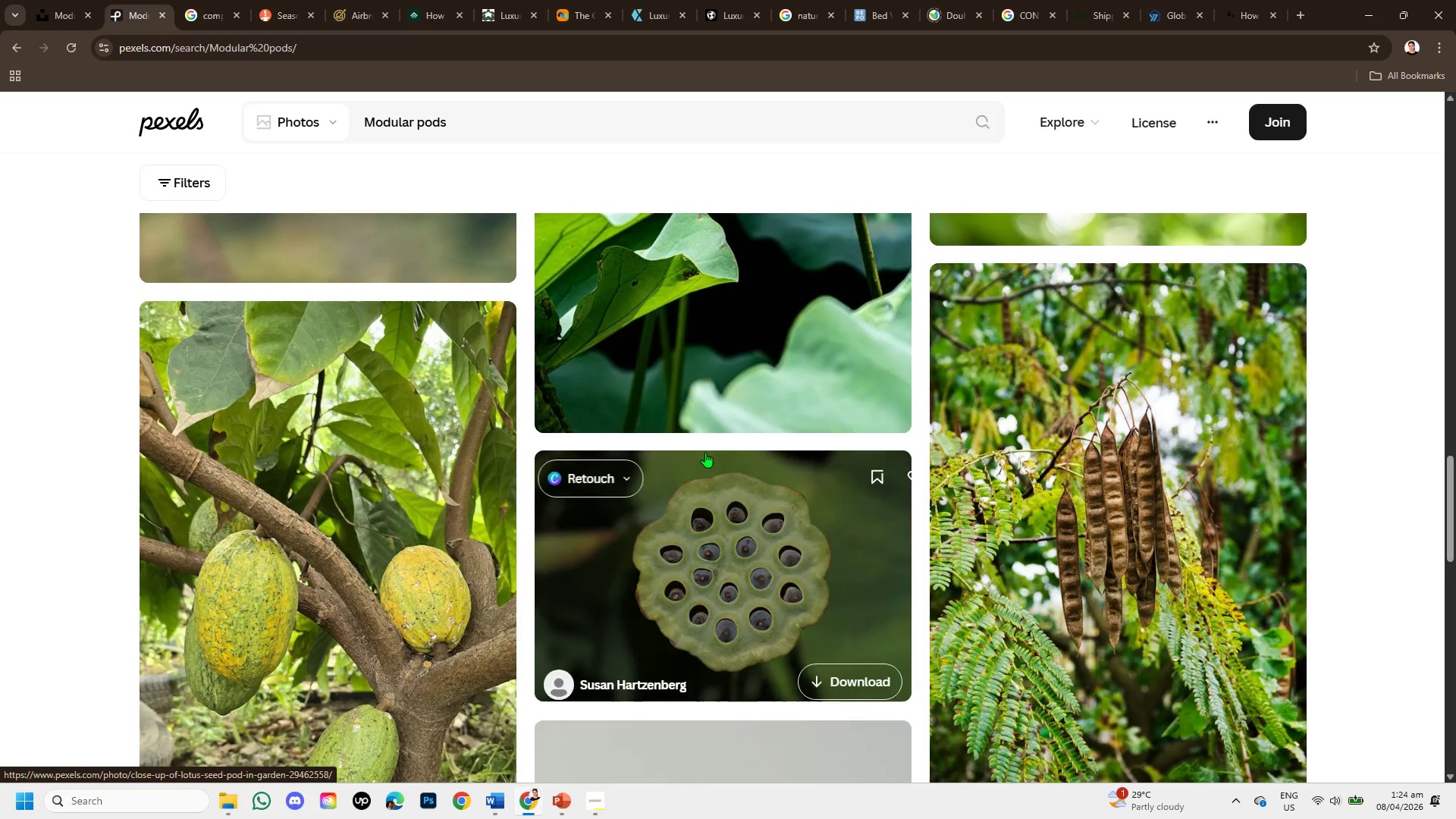 
scroll: coordinate [598, 309], scroll_direction: up, amount: 6.0
 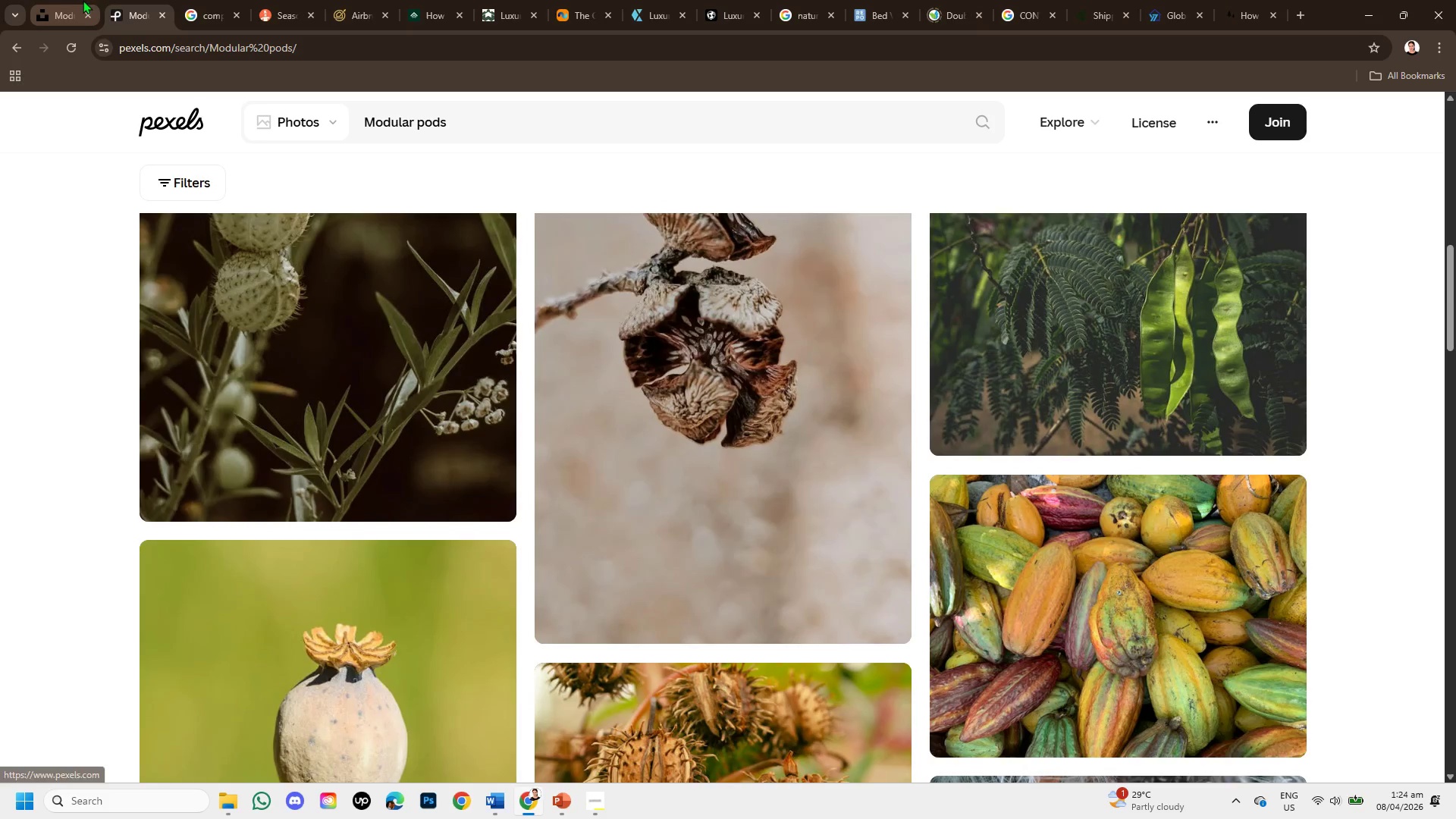 
left_click([68, 0])
 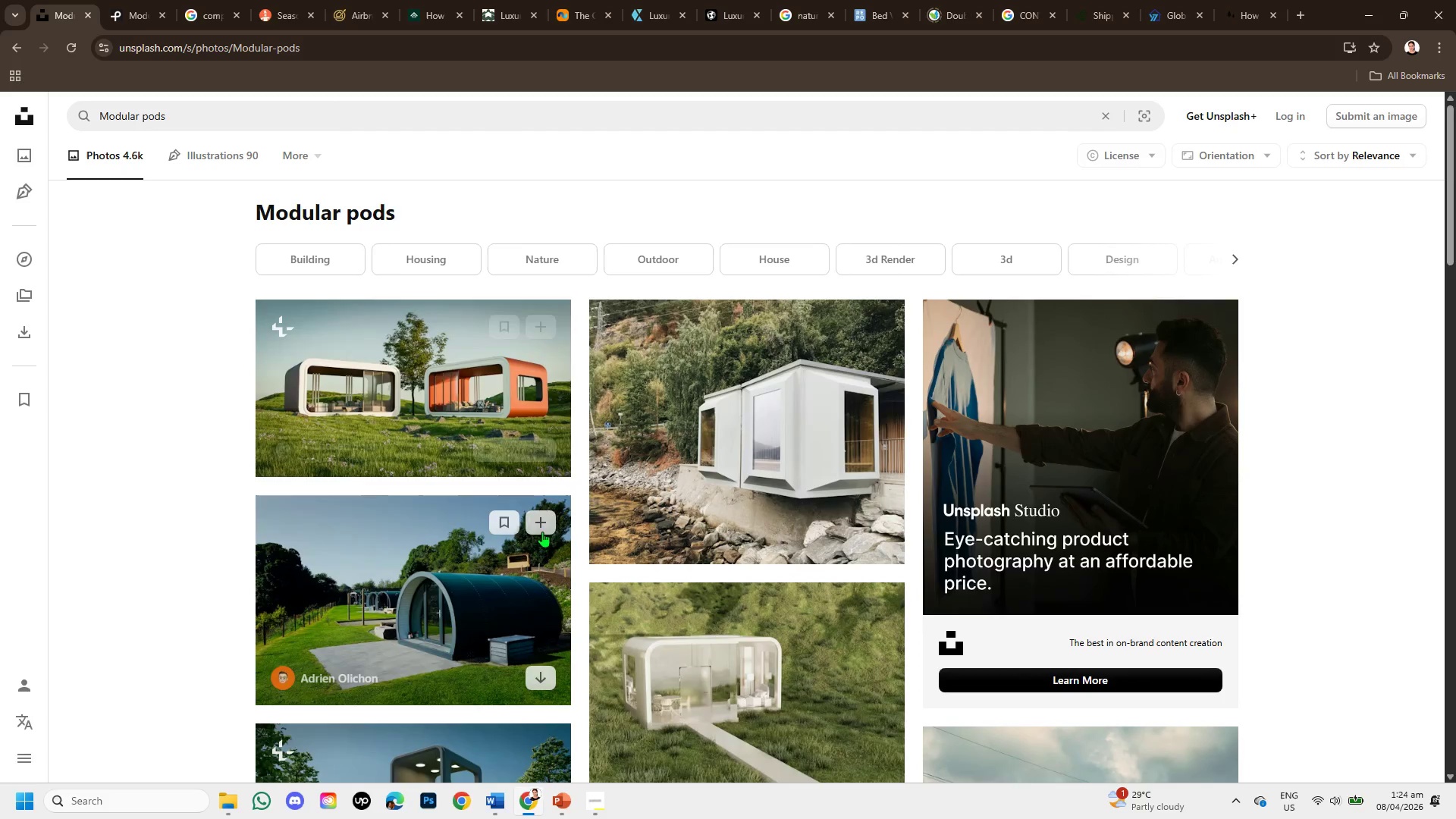 
mouse_move([568, 578])
 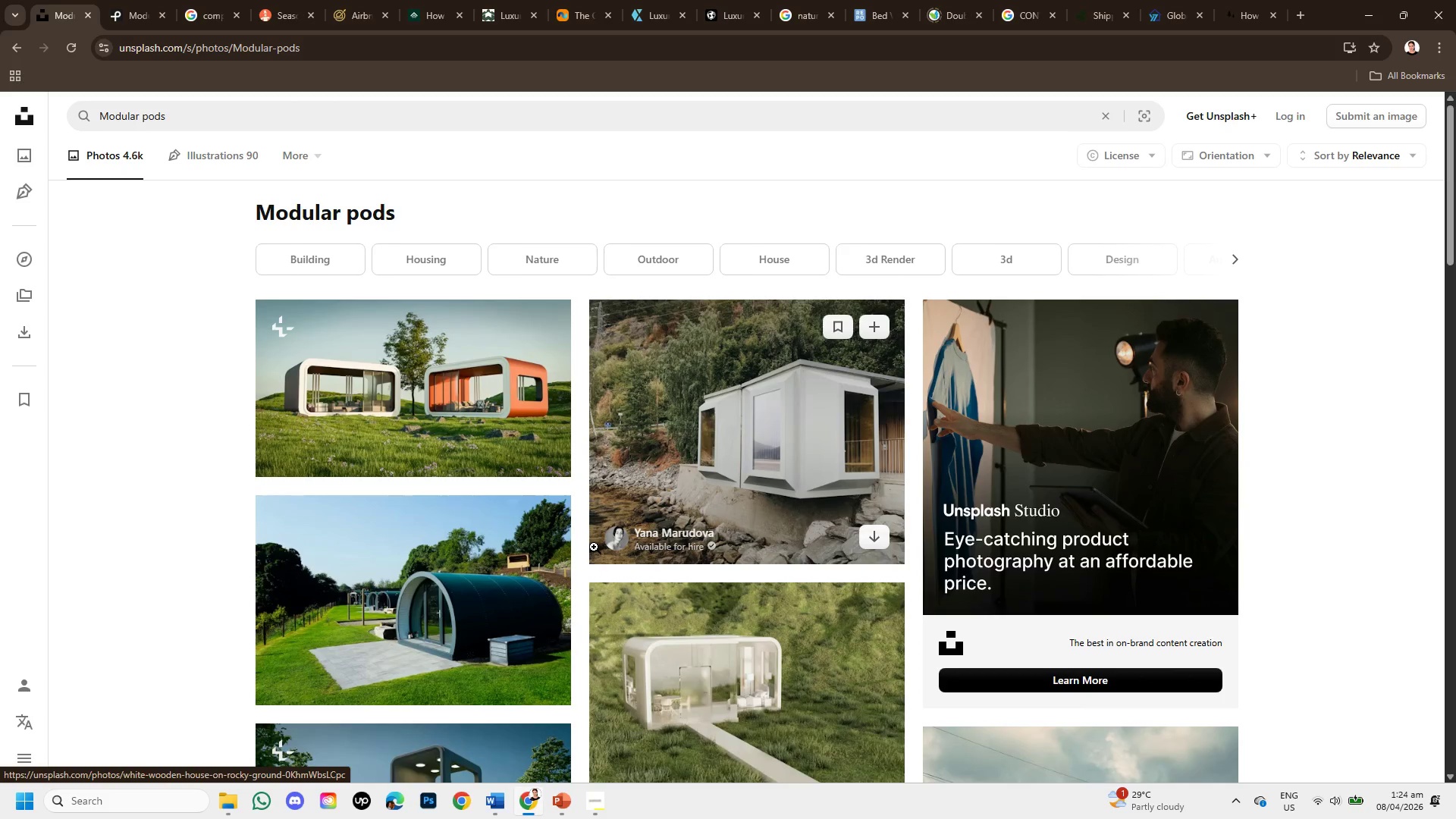 
scroll: coordinate [594, 547], scroll_direction: down, amount: 1.0
 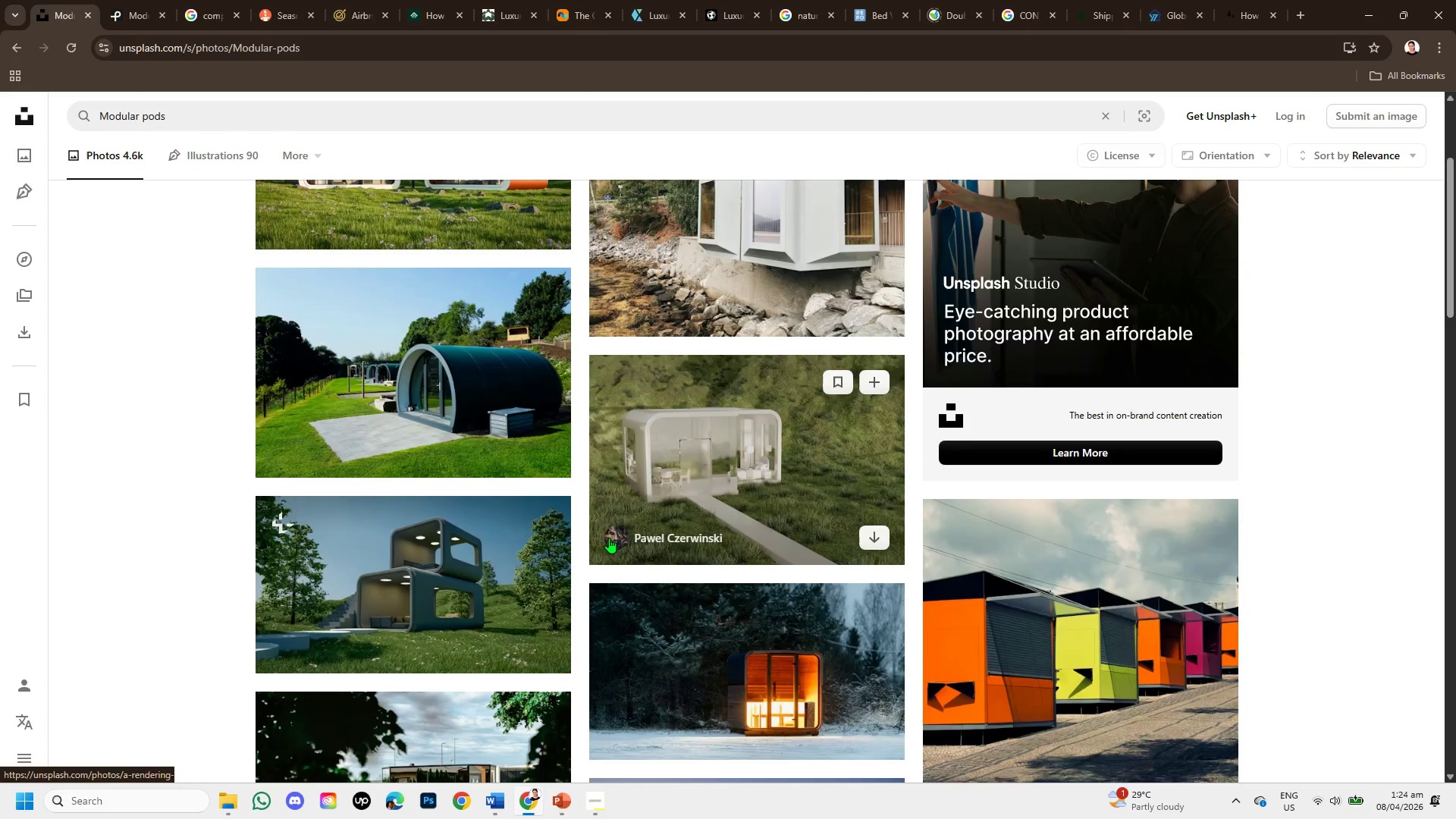 
scroll: coordinate [733, 481], scroll_direction: up, amount: 1.0
 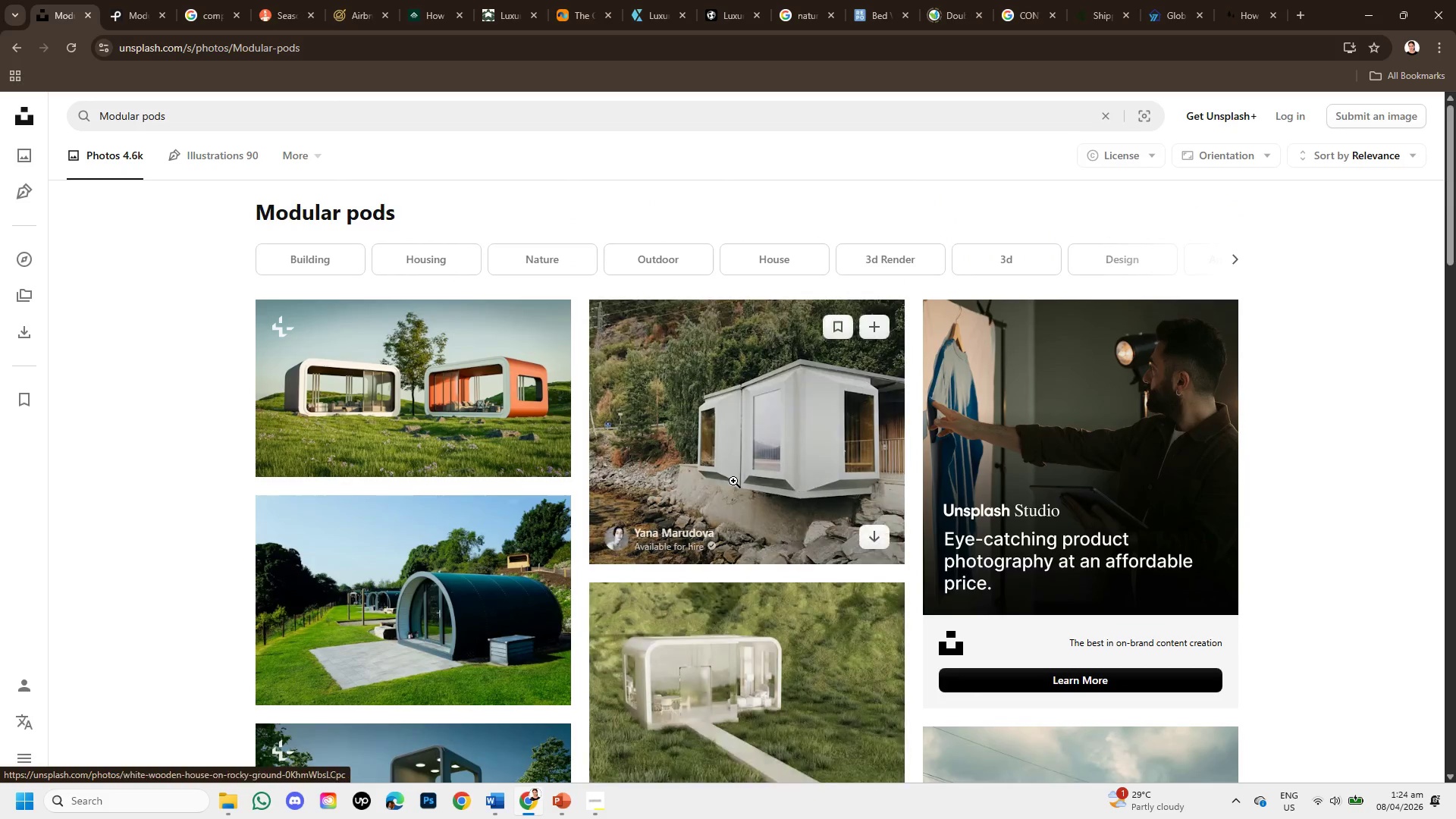 
scroll: coordinate [1081, 597], scroll_direction: down, amount: 6.0
 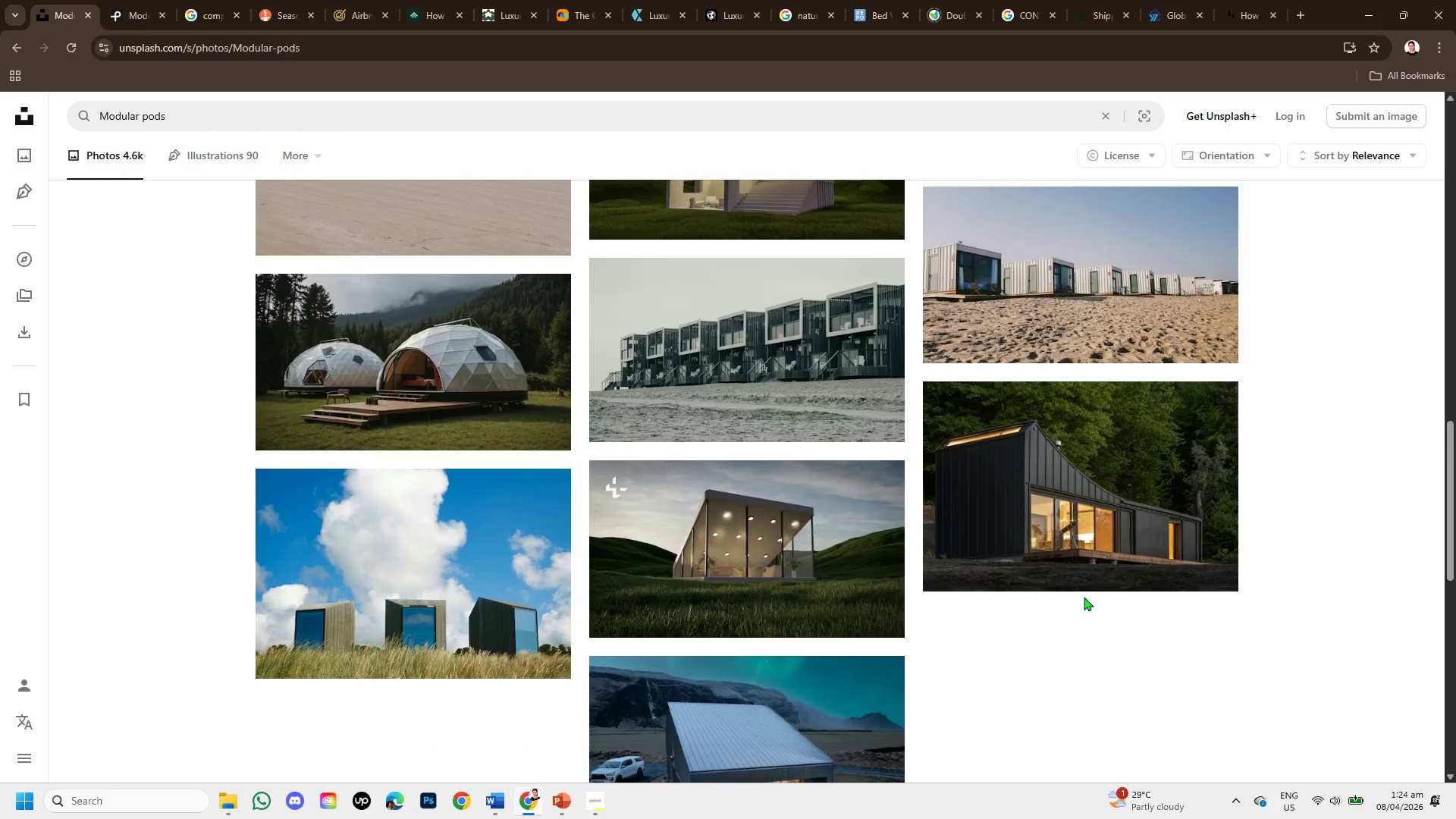 
wait(10.57)
 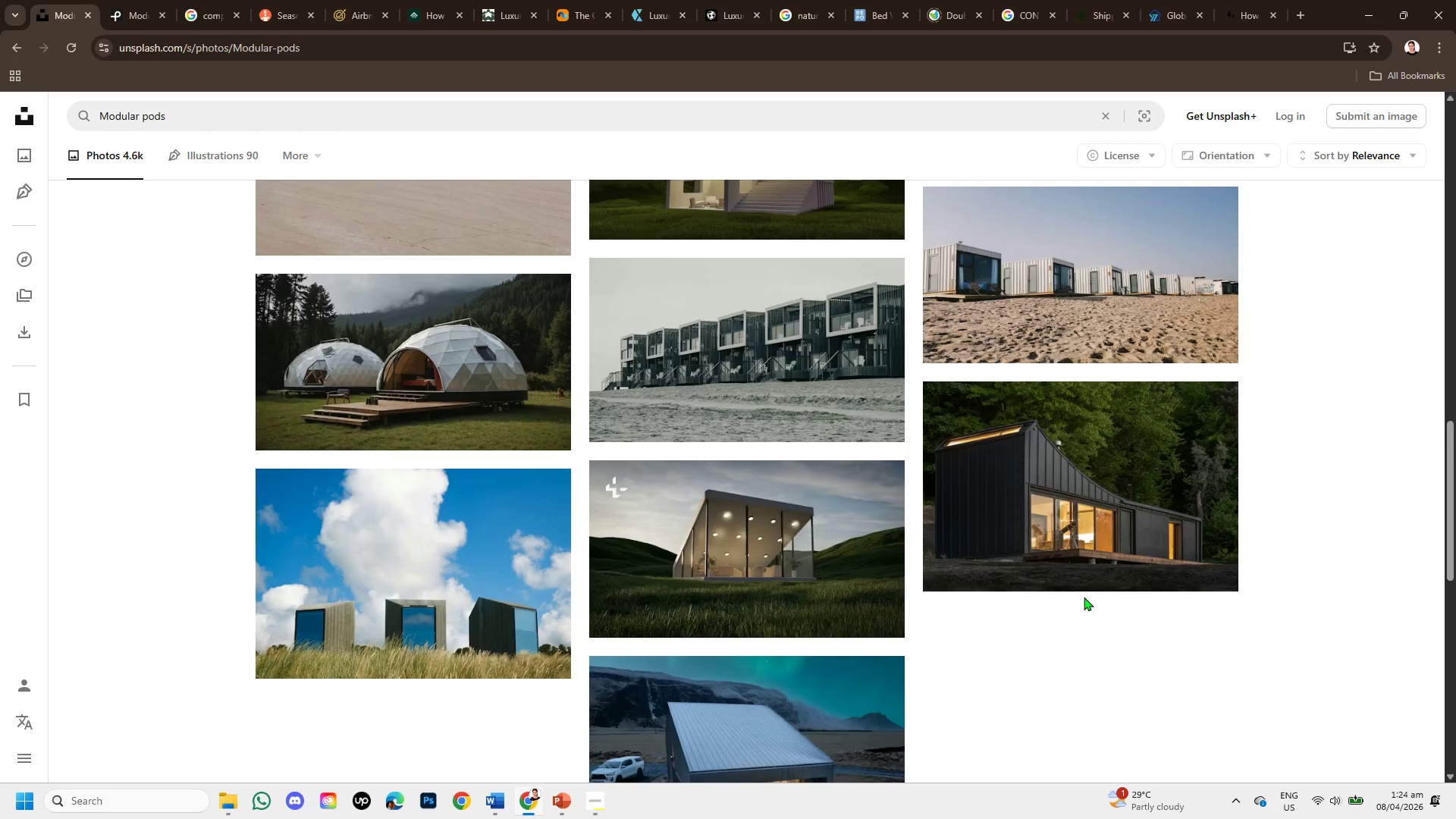 
scroll: coordinate [1065, 714], scroll_direction: down, amount: 4.0
 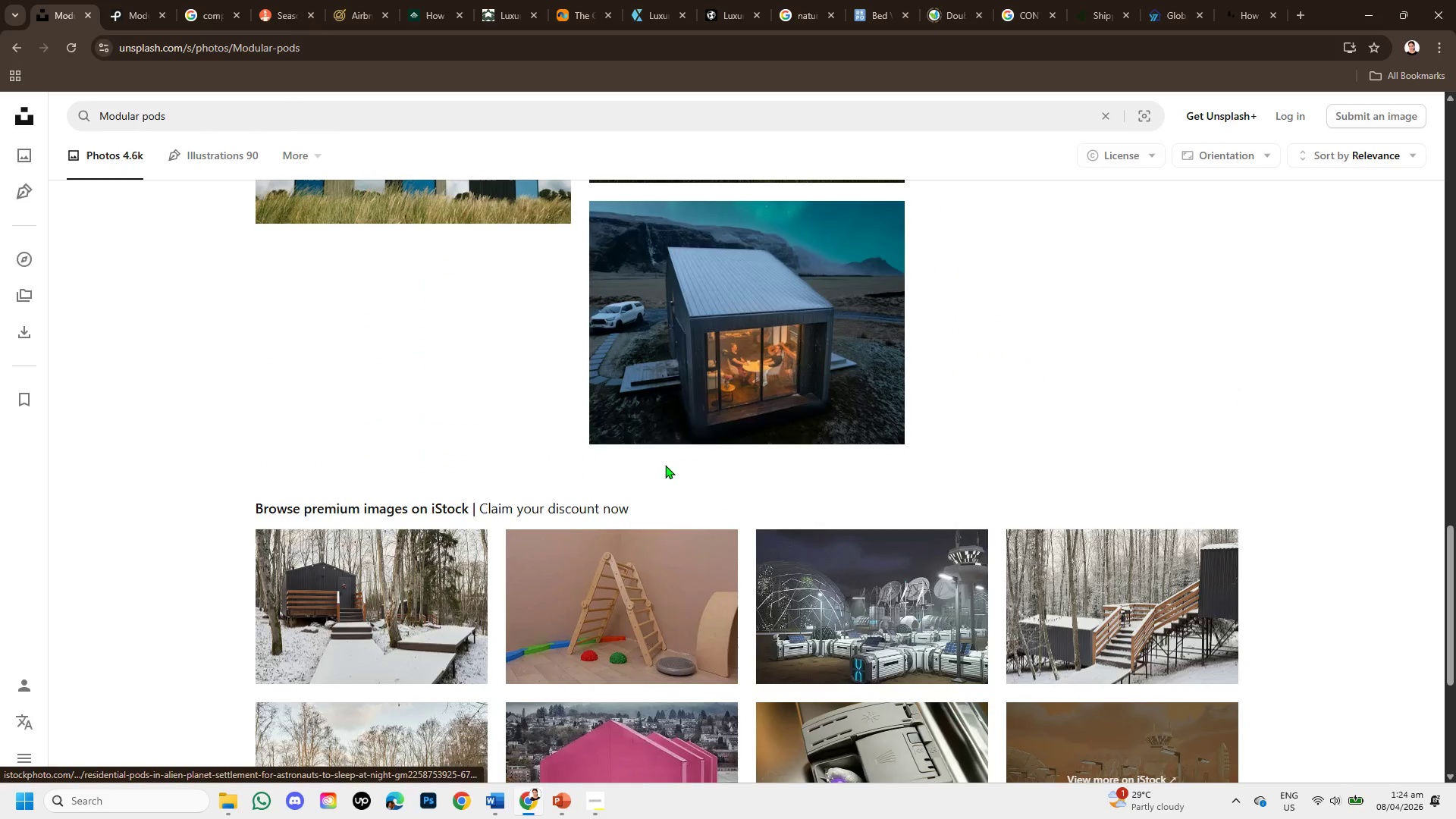 
scroll: coordinate [1238, 294], scroll_direction: up, amount: 2.0
 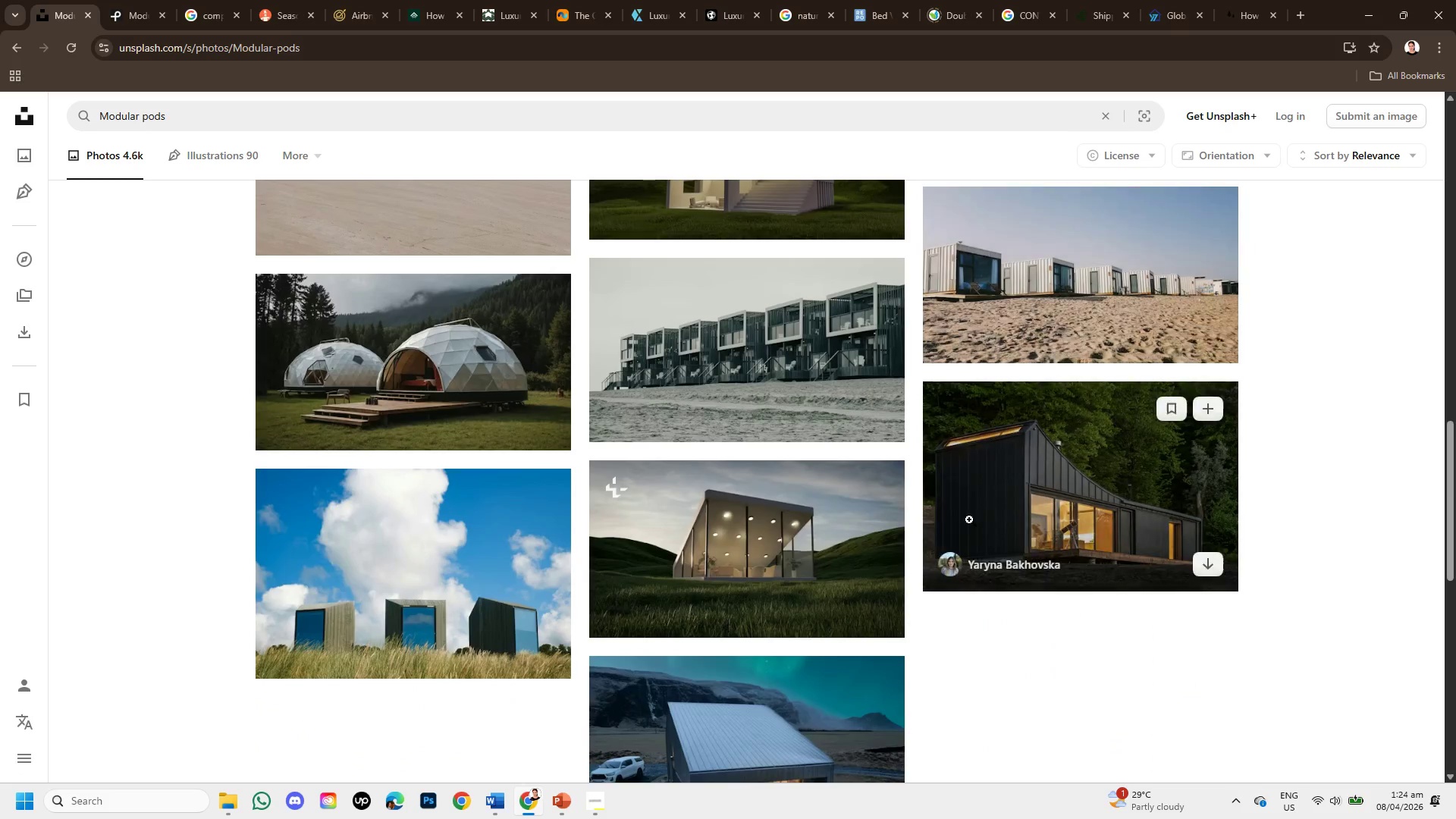 
left_click([970, 520])
 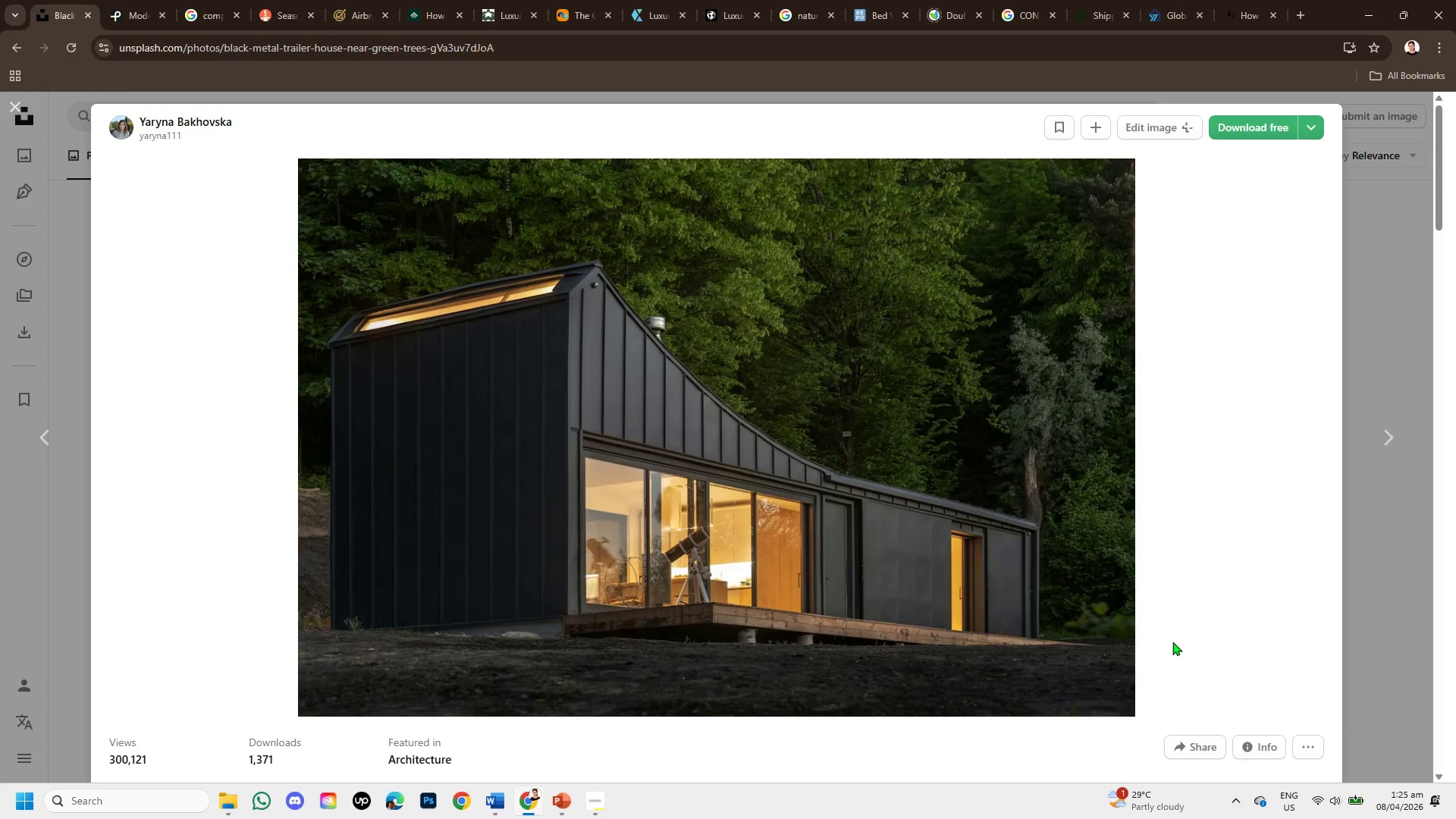 
scroll: coordinate [962, 573], scroll_direction: down, amount: 4.0
 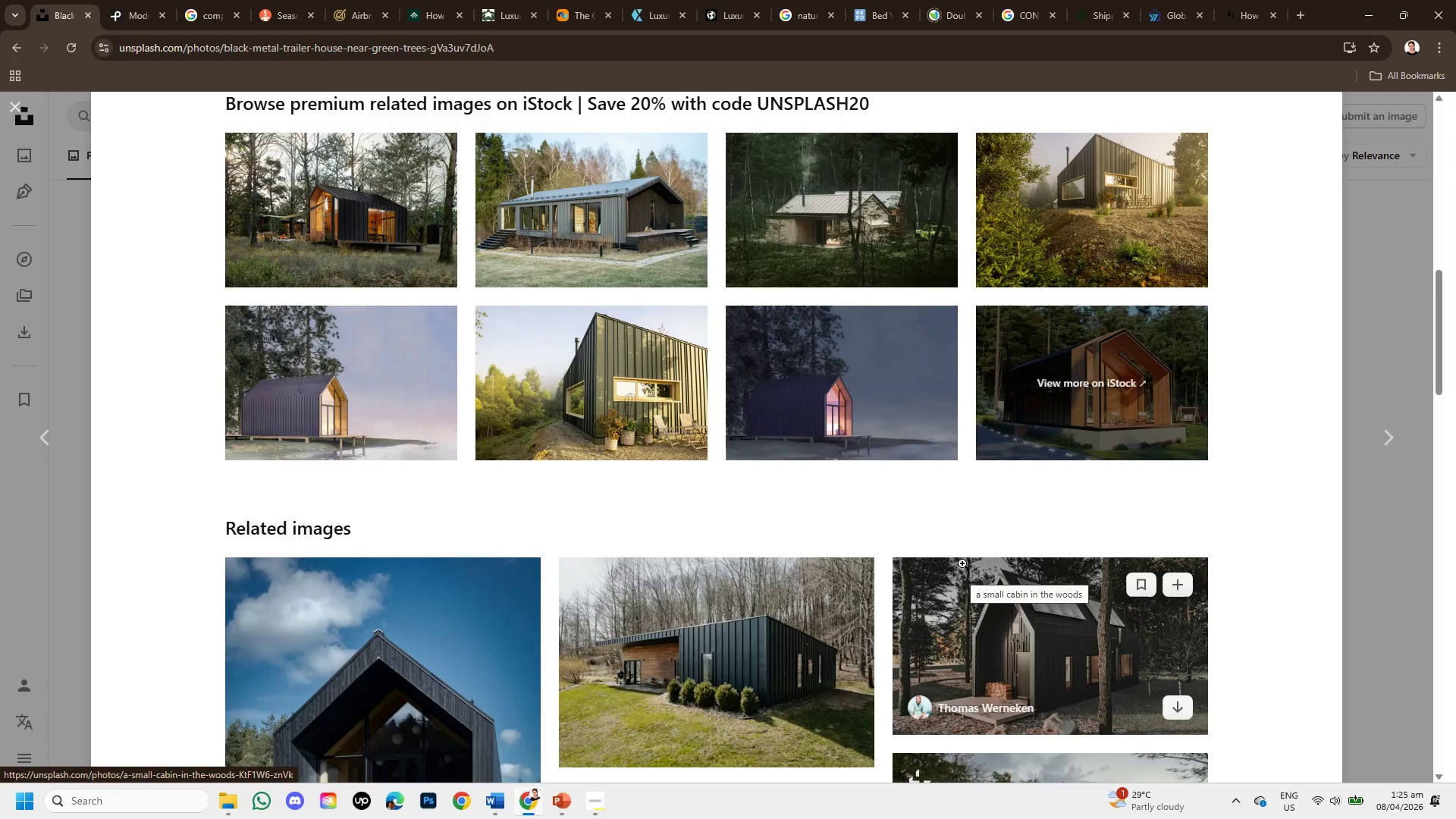 
scroll: coordinate [965, 563], scroll_direction: up, amount: 1.0
 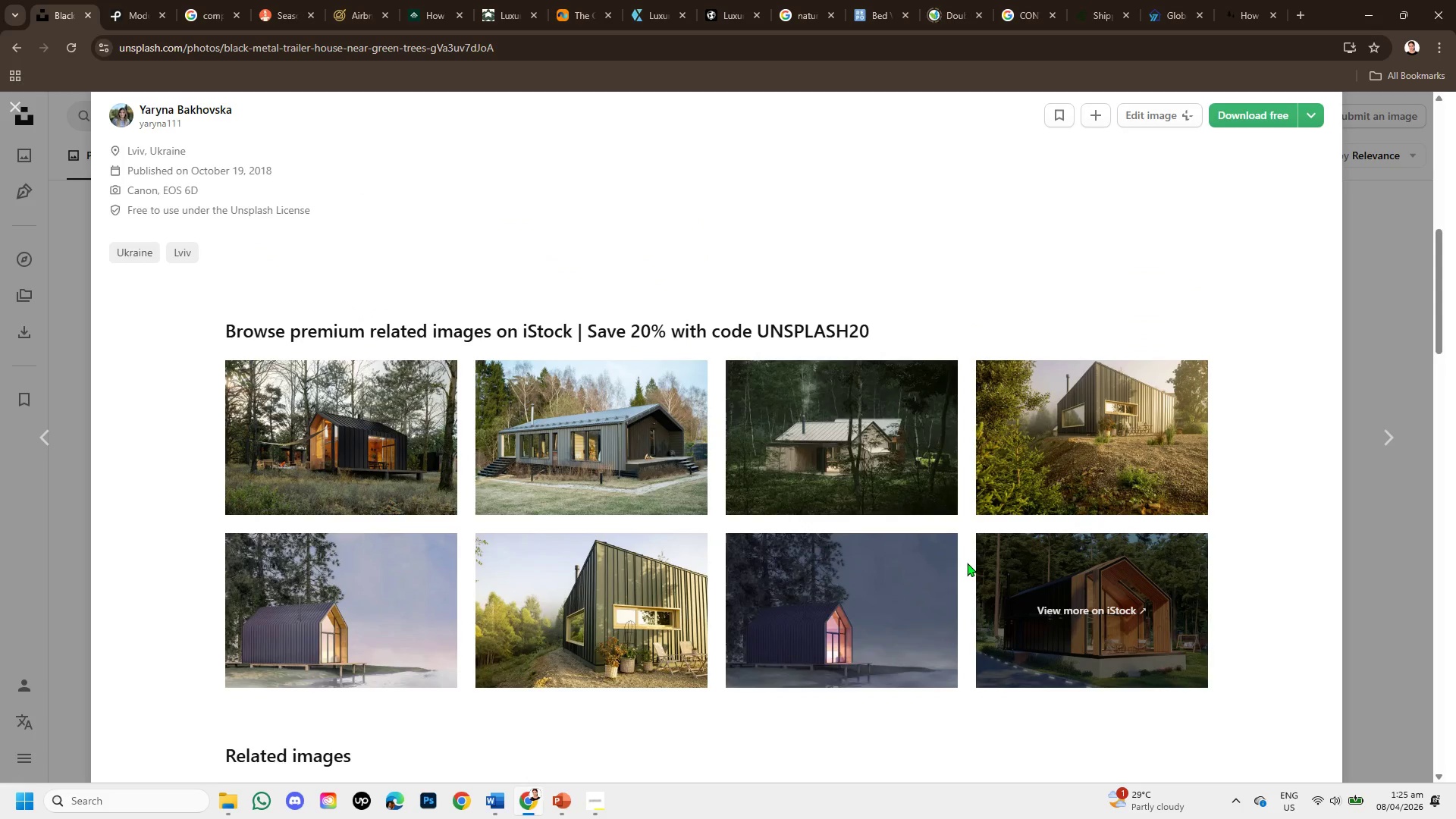 
scroll: coordinate [899, 534], scroll_direction: down, amount: 7.0
 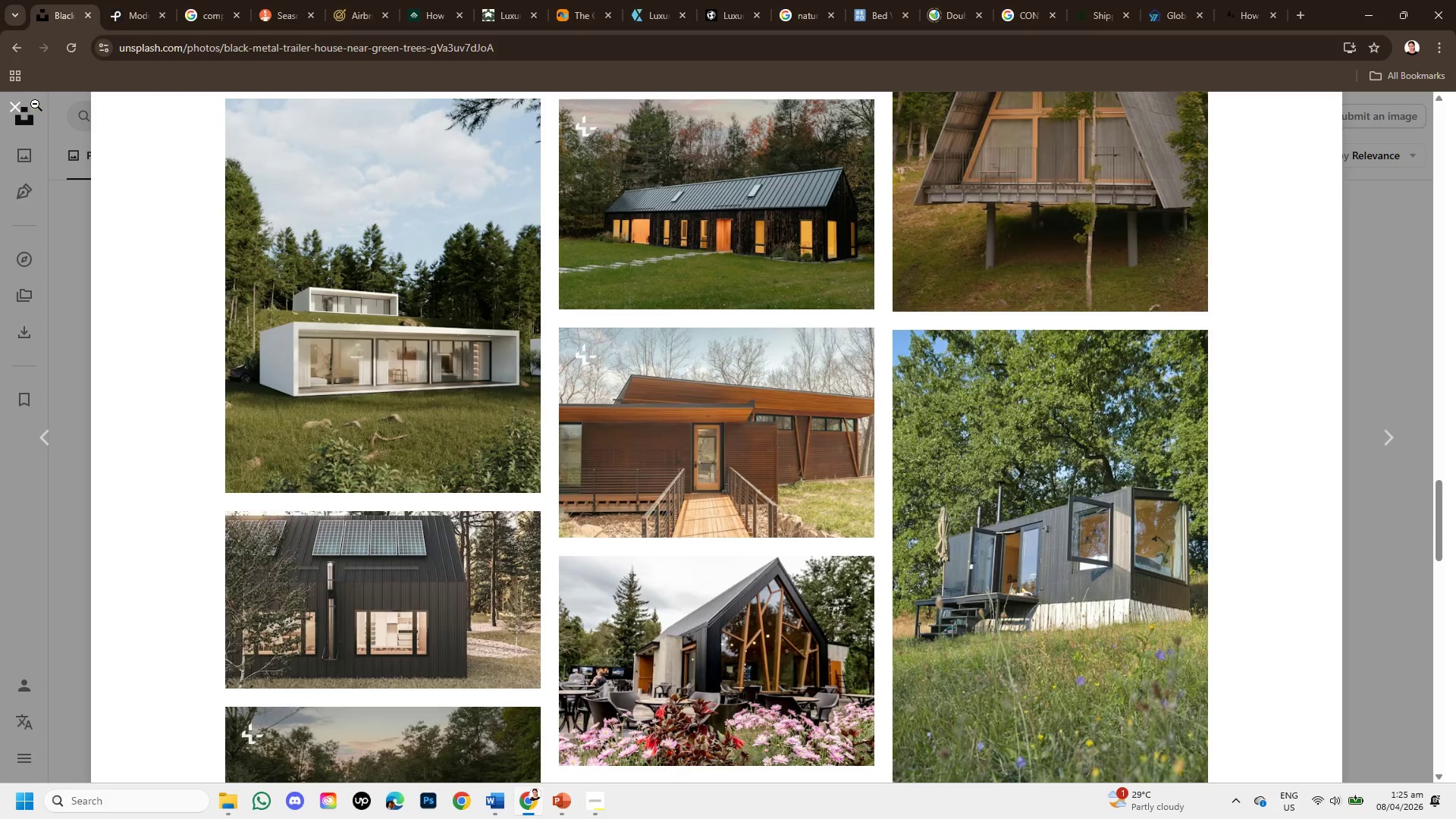 
left_click([18, 111])
 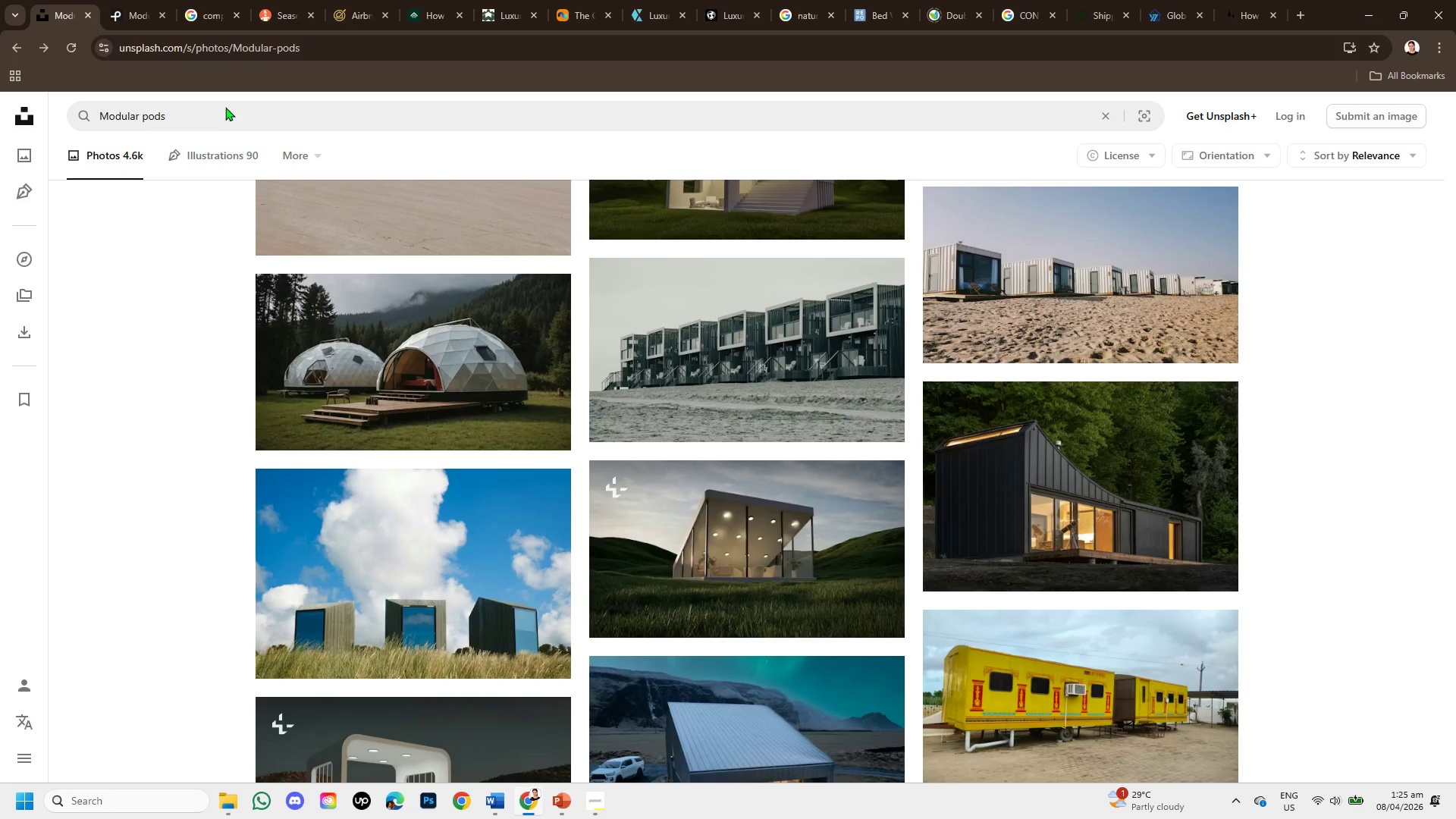 
left_click([222, 104])
 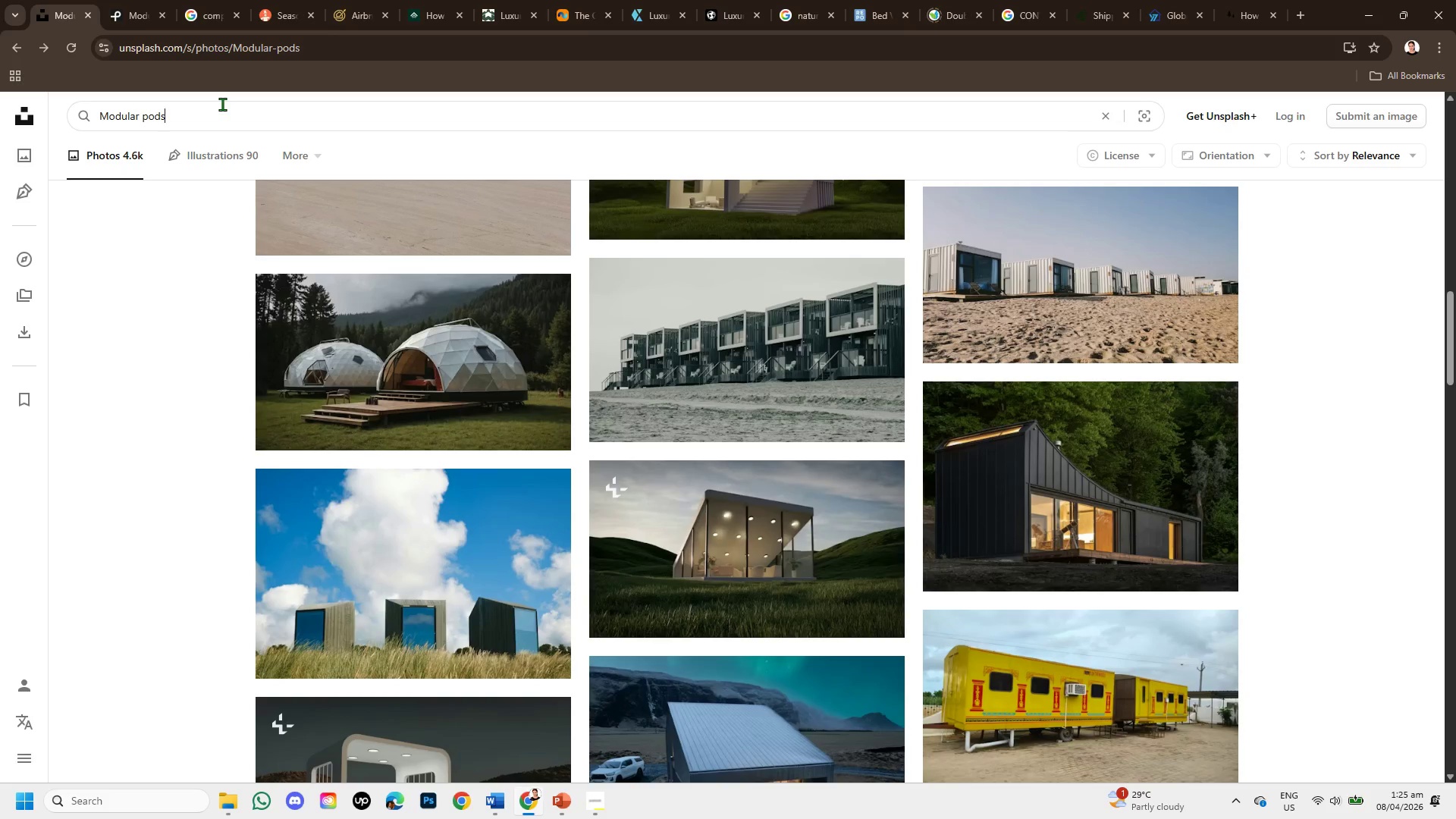 
type( IN THE)
key(Backspace)
key(Backspace)
key(Backspace)
key(Backspace)
key(Backspace)
key(Backspace)
type(in the lake )
 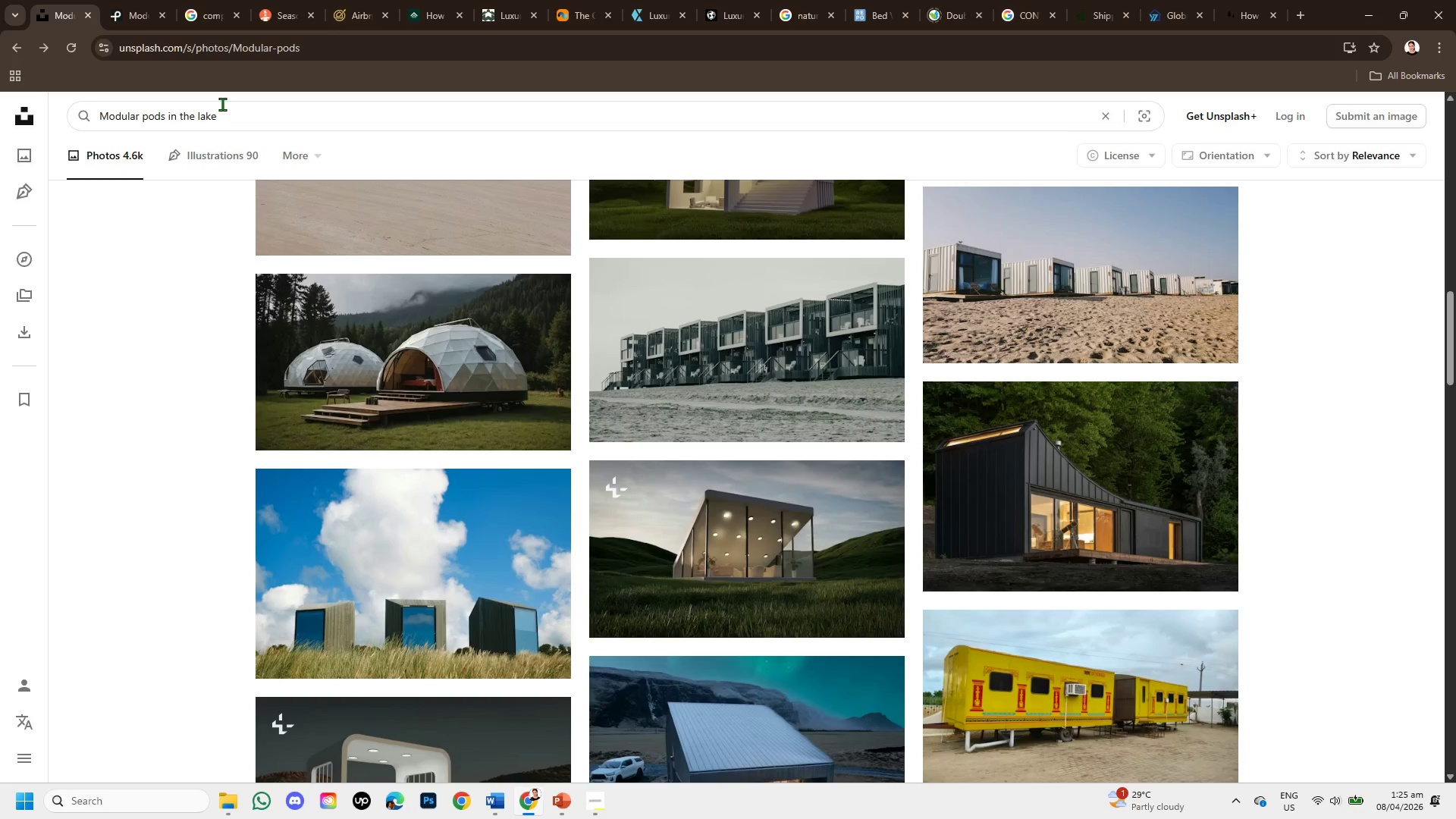 
key(Enter)
 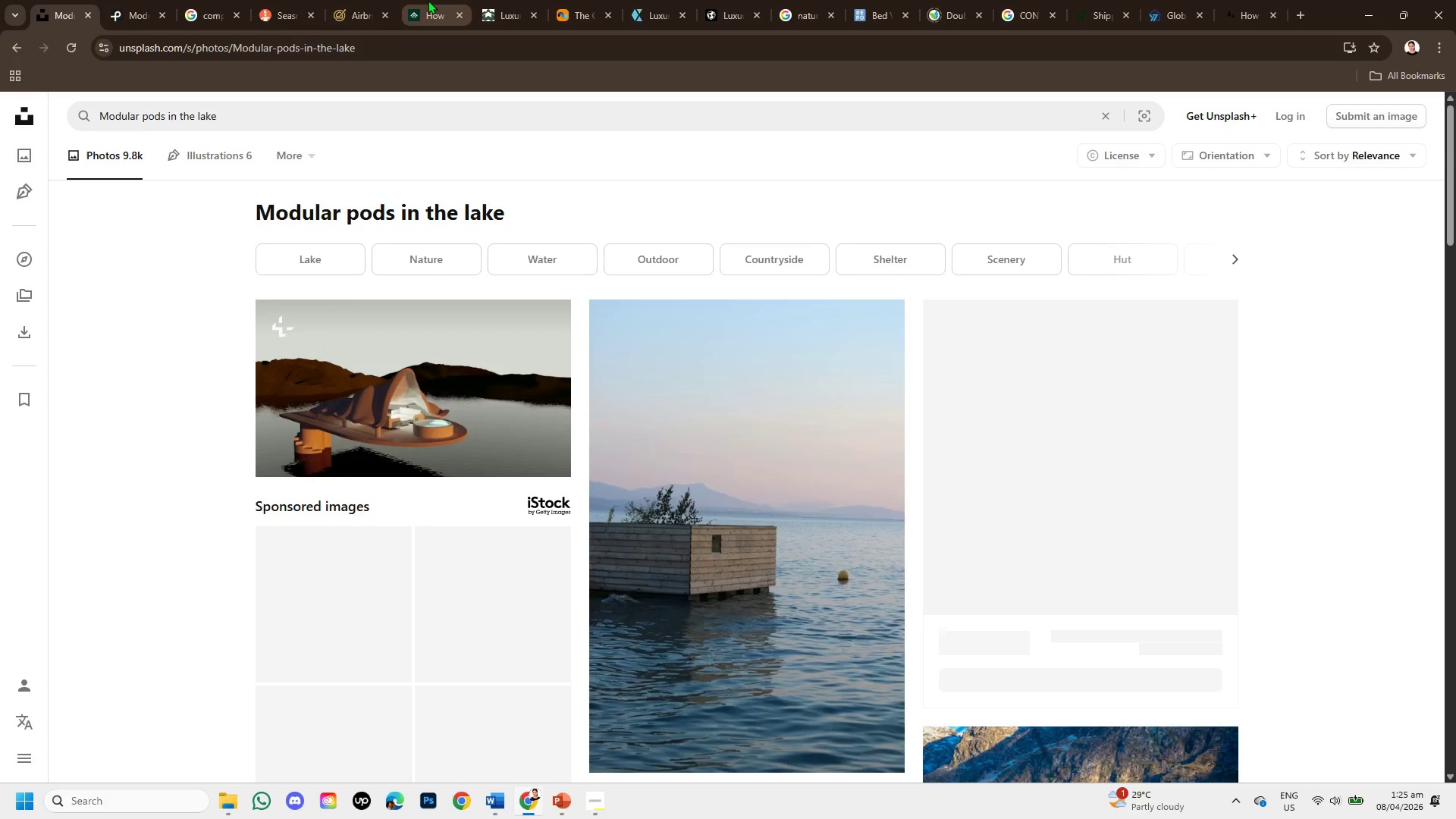 
scroll: coordinate [811, 510], scroll_direction: down, amount: 6.0
 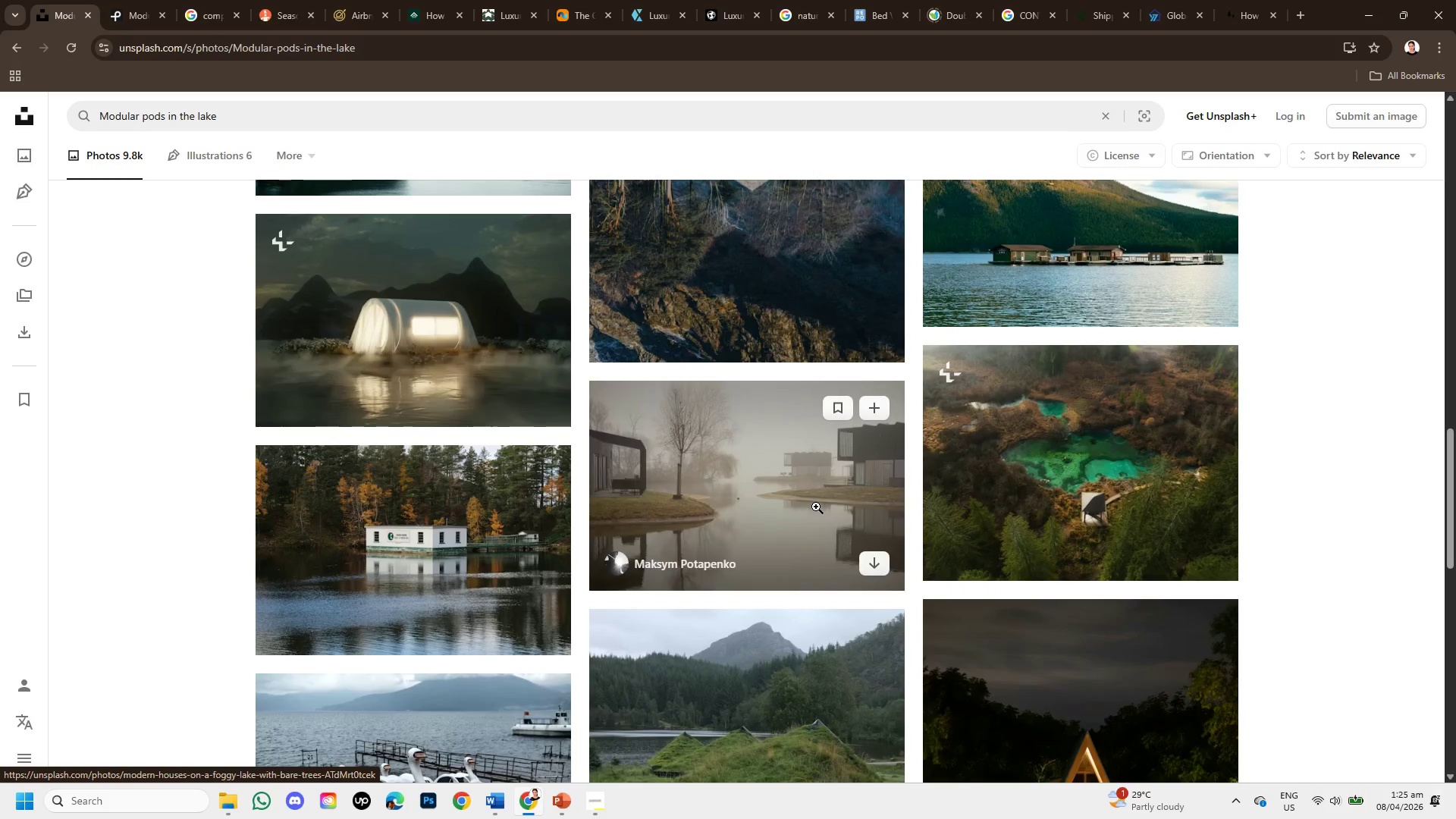 
scroll: coordinate [898, 474], scroll_direction: up, amount: 1.0
 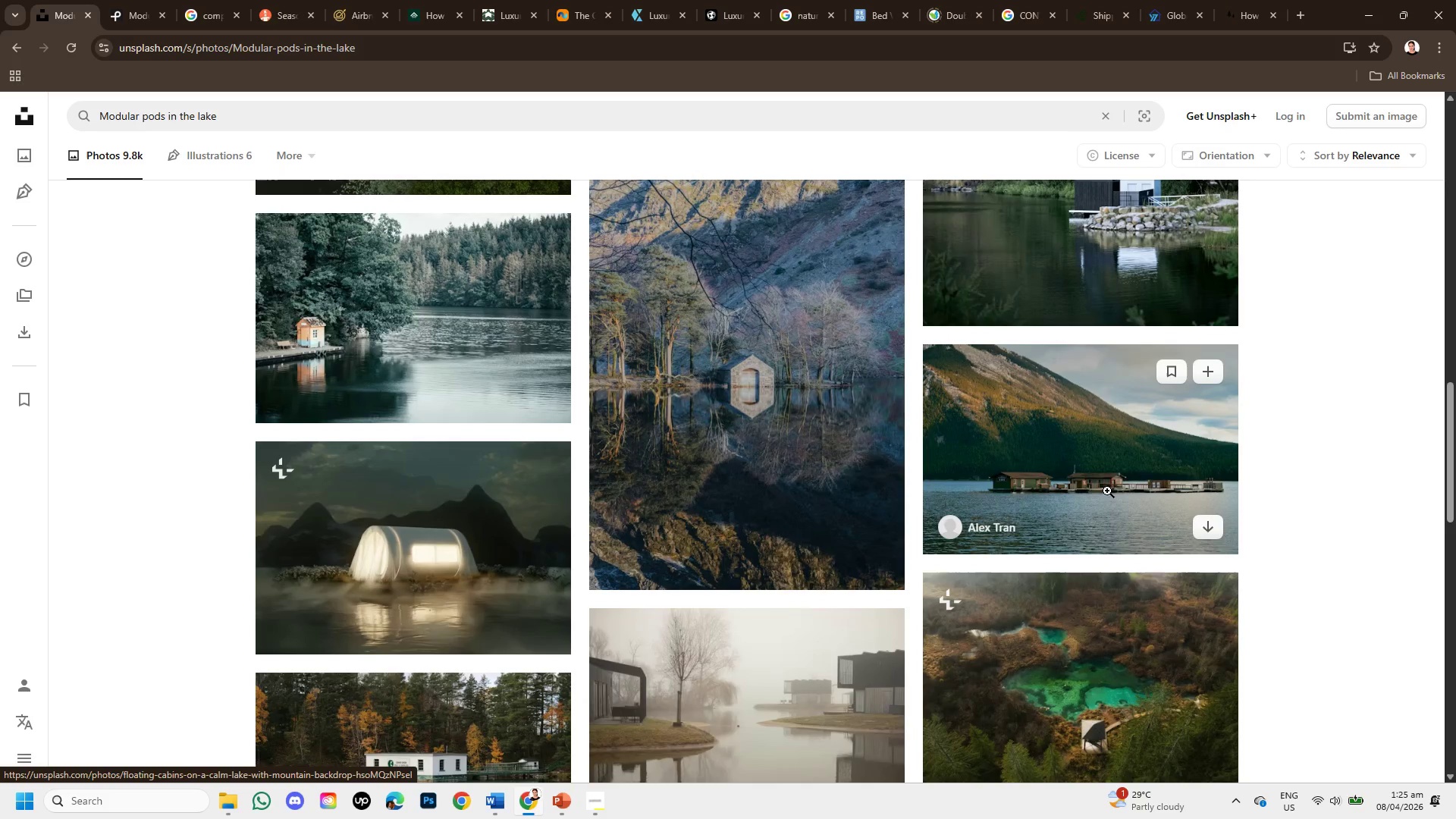 
left_click([1107, 491])
 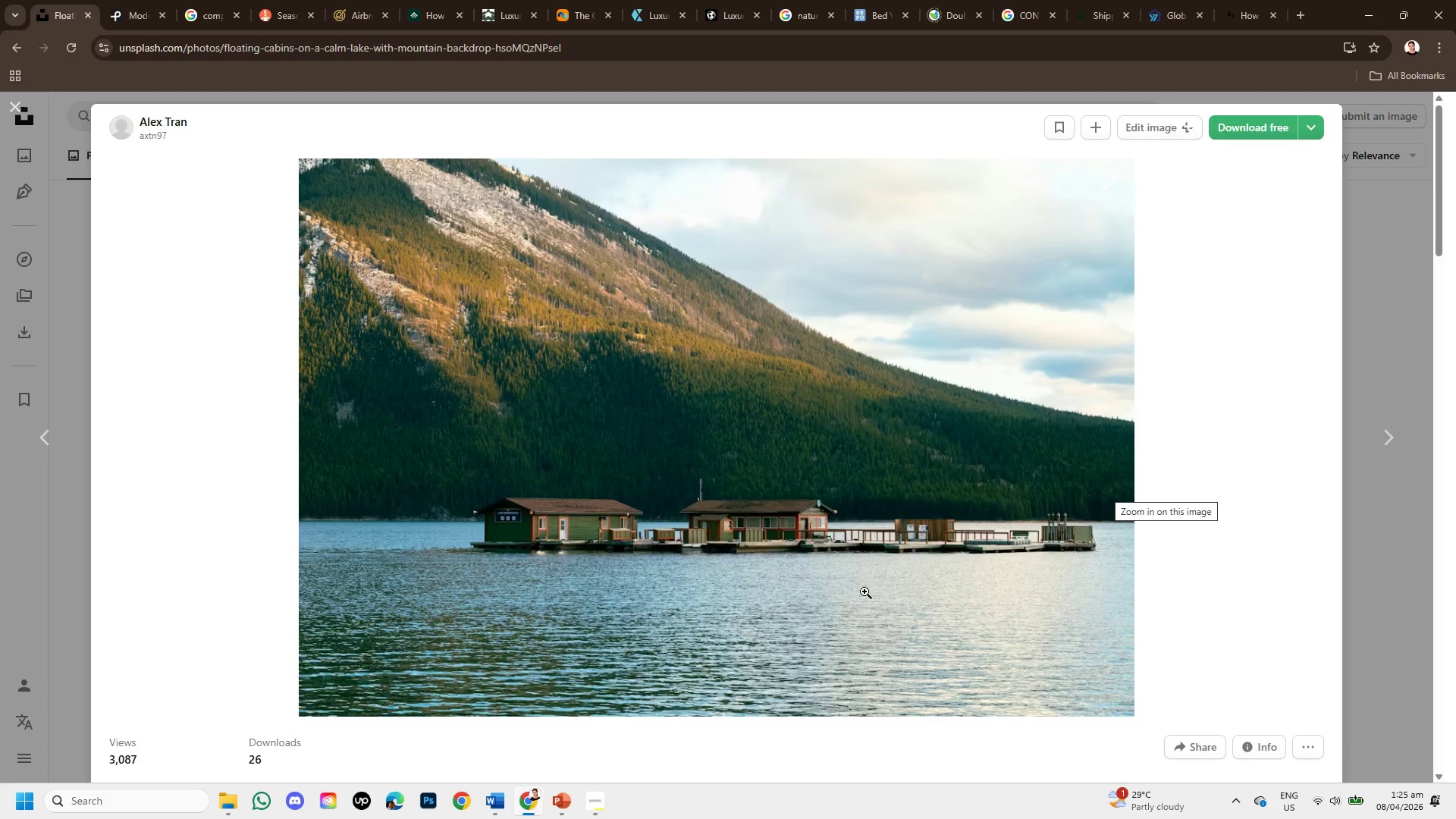 
scroll: coordinate [864, 592], scroll_direction: down, amount: 2.0
 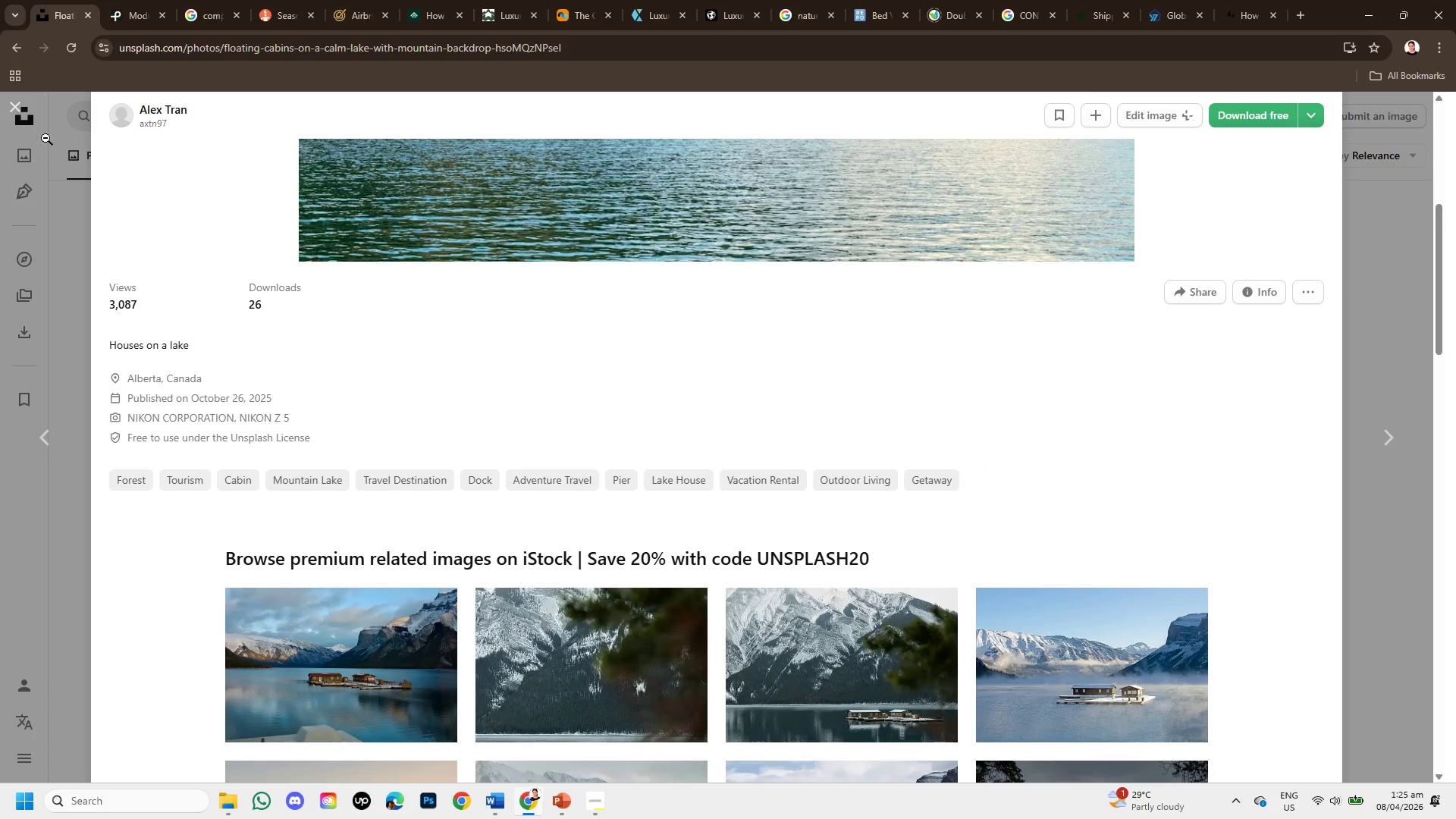 
left_click_drag(start_coordinate=[9, 115], to_coordinate=[14, 106])
 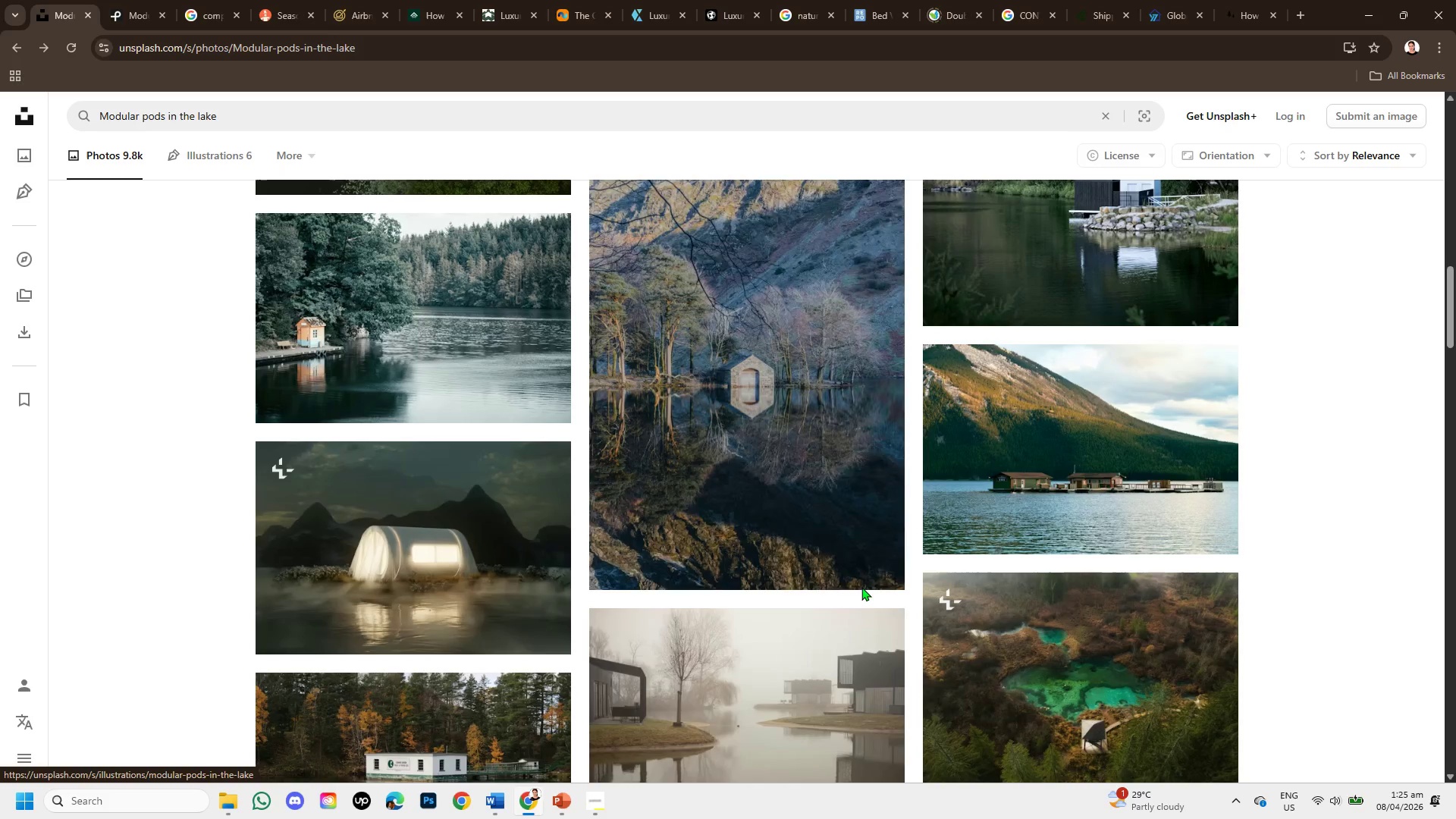 
scroll: coordinate [898, 610], scroll_direction: down, amount: 2.0
 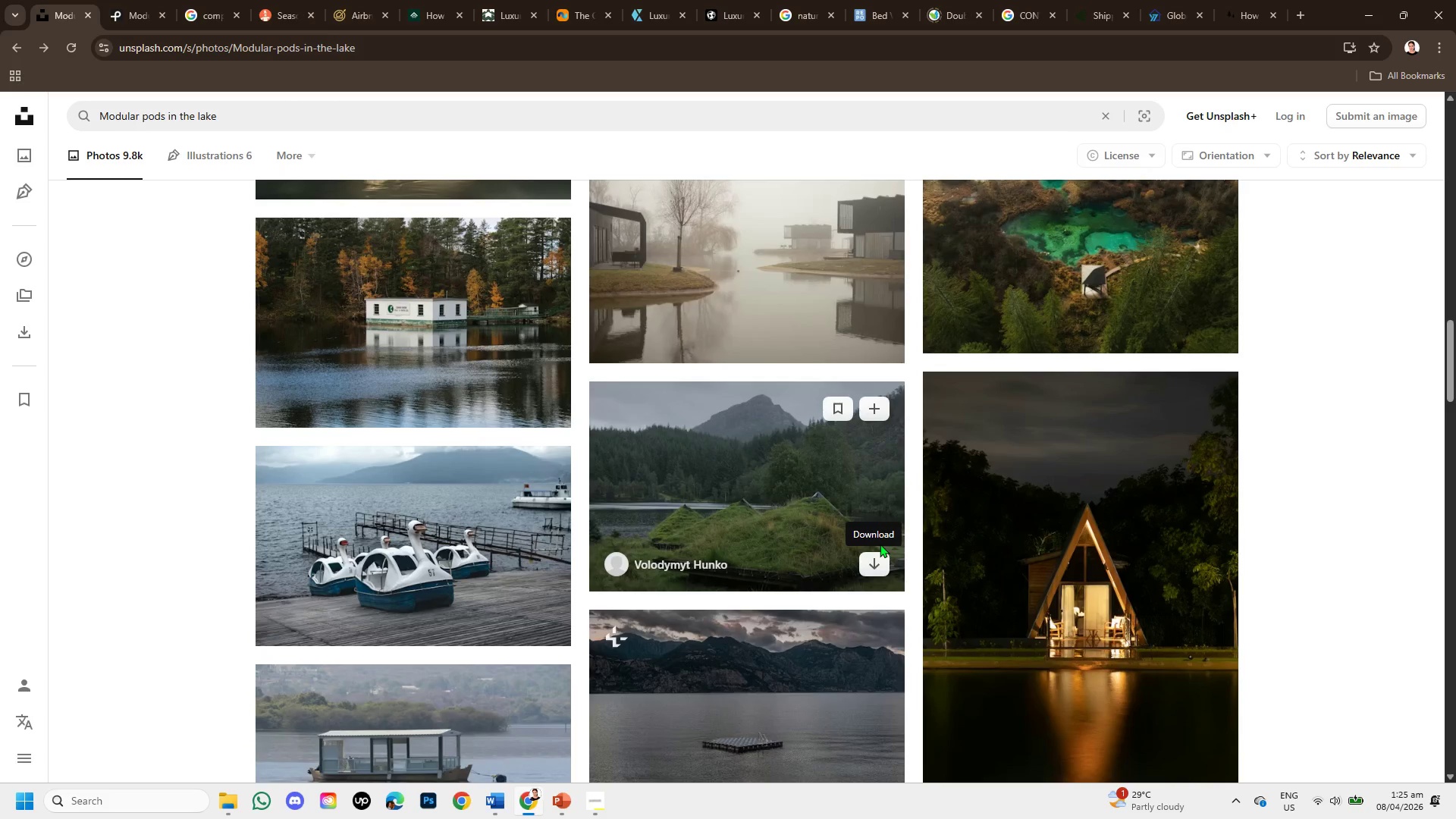 
wait(7.39)
 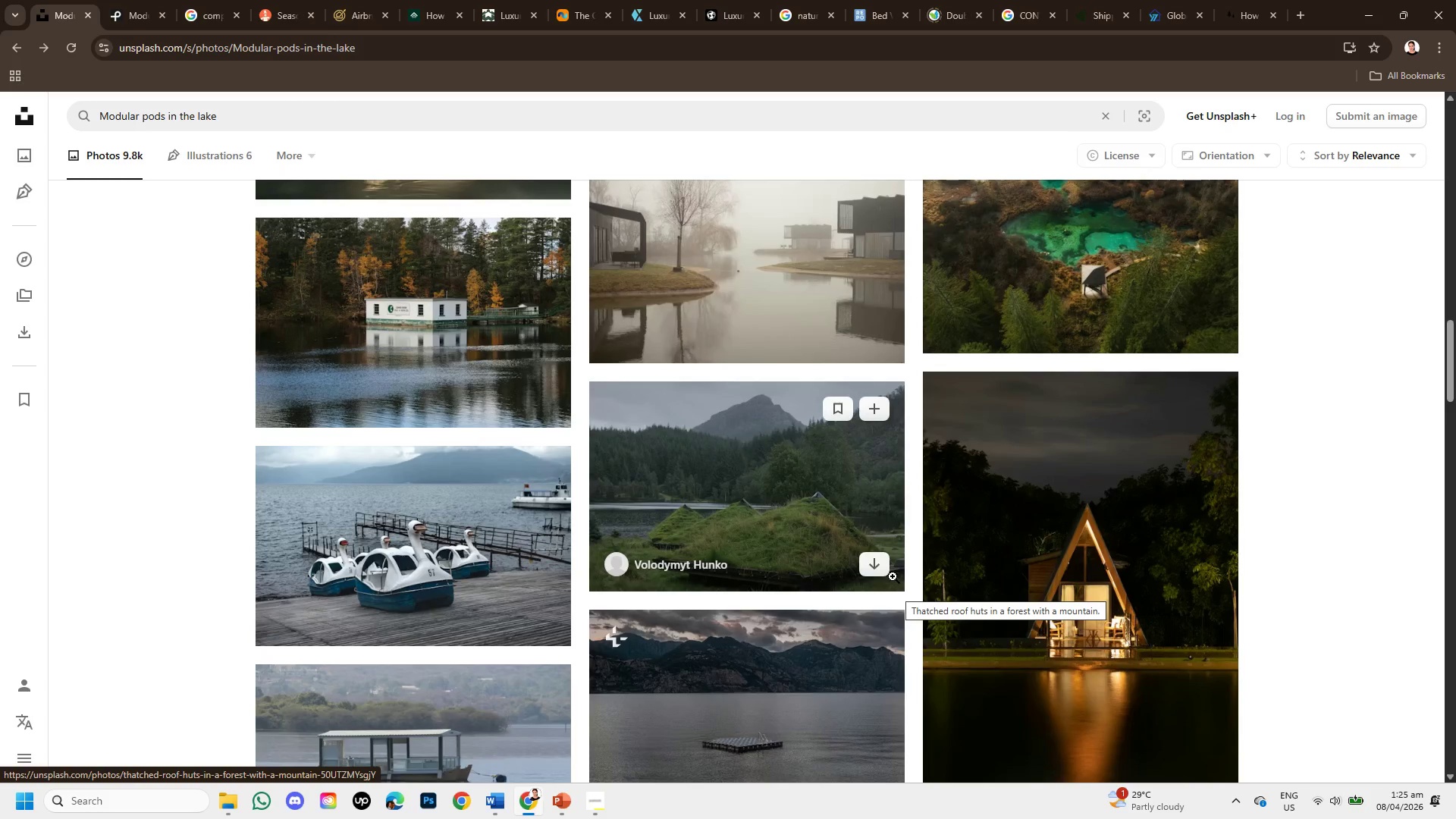 
scroll: coordinate [884, 555], scroll_direction: down, amount: 2.0
 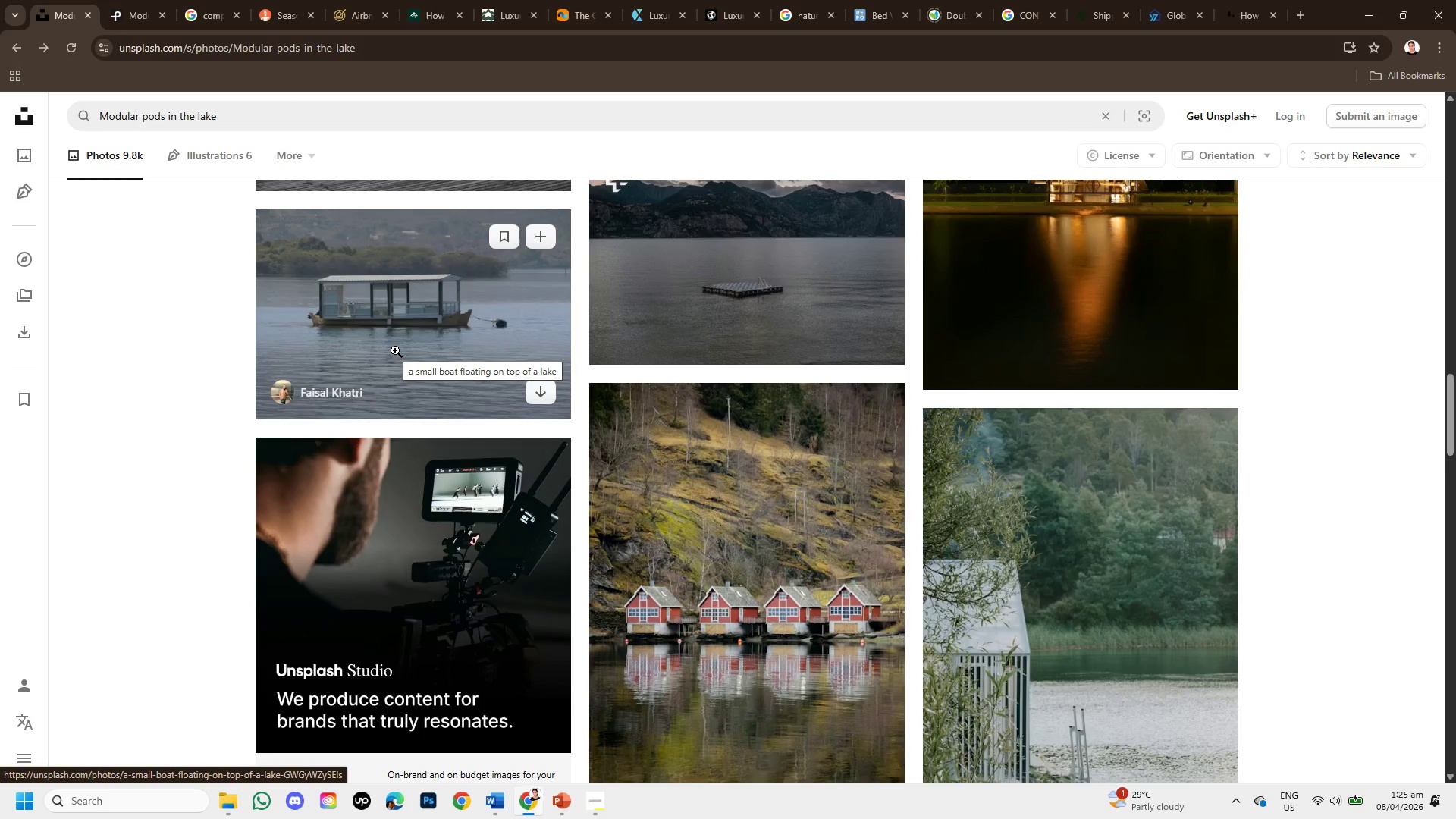 
left_click([395, 350])
 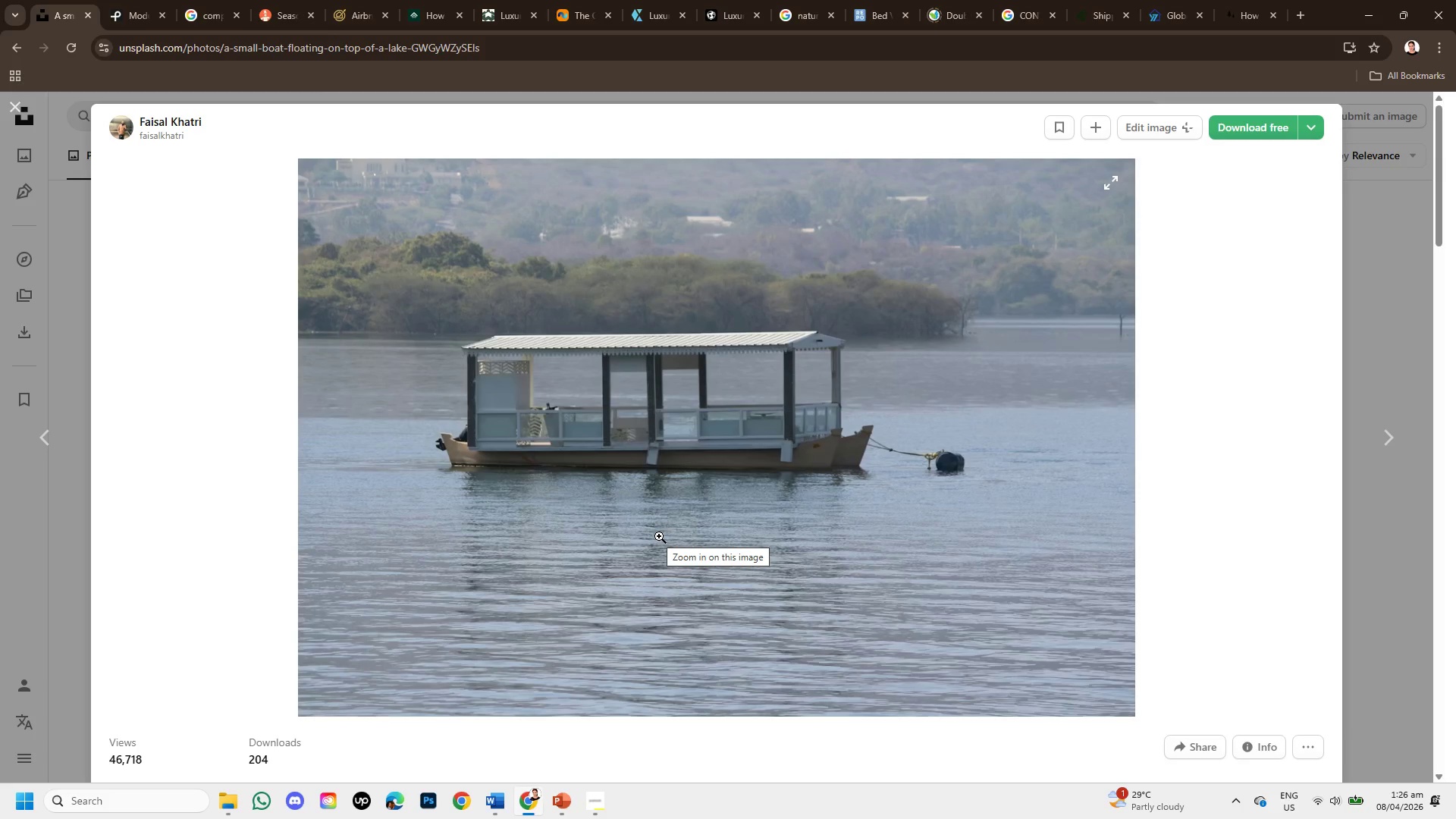 
wait(7.3)
 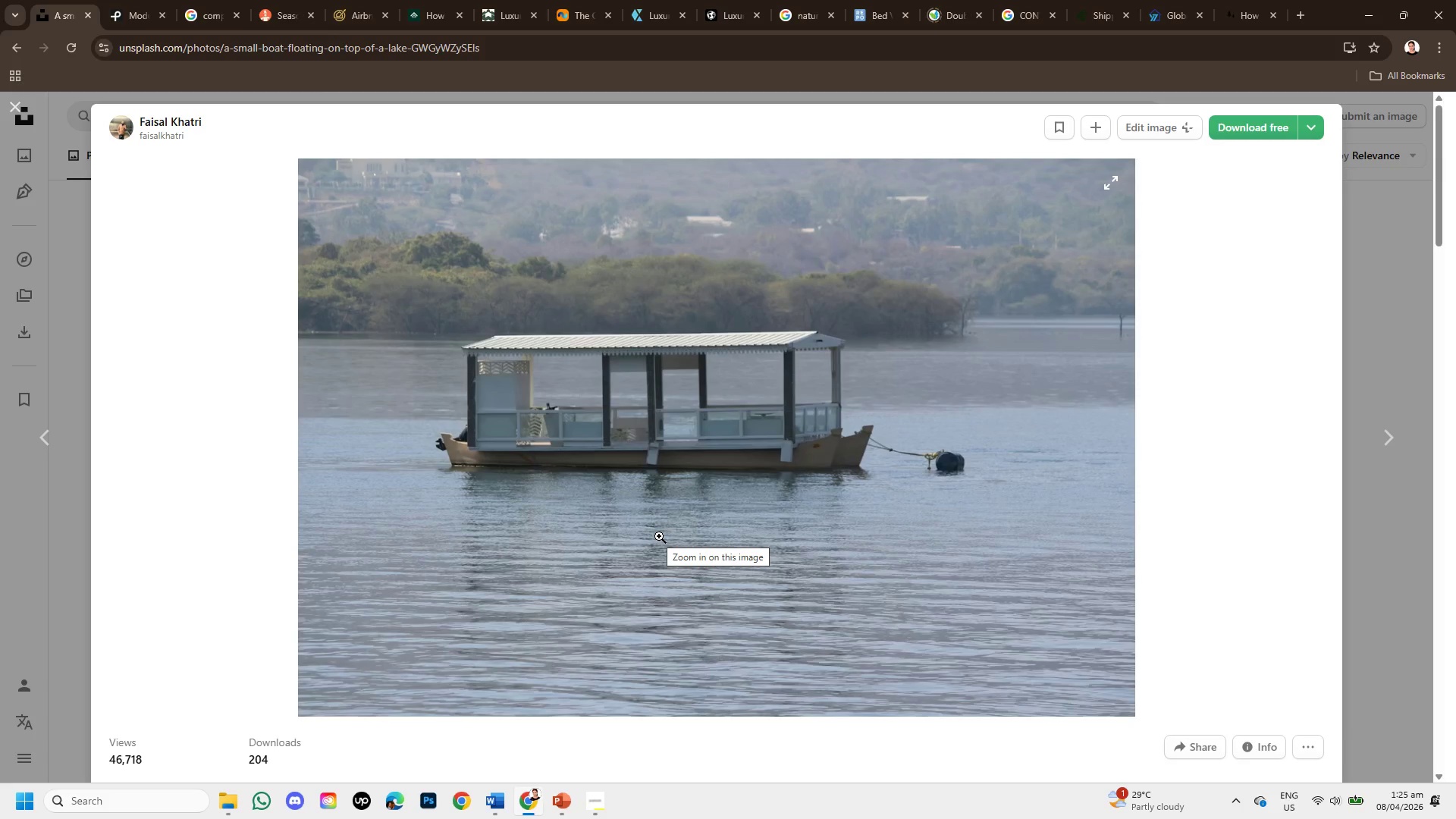 
scroll: coordinate [861, 496], scroll_direction: down, amount: 1.0
 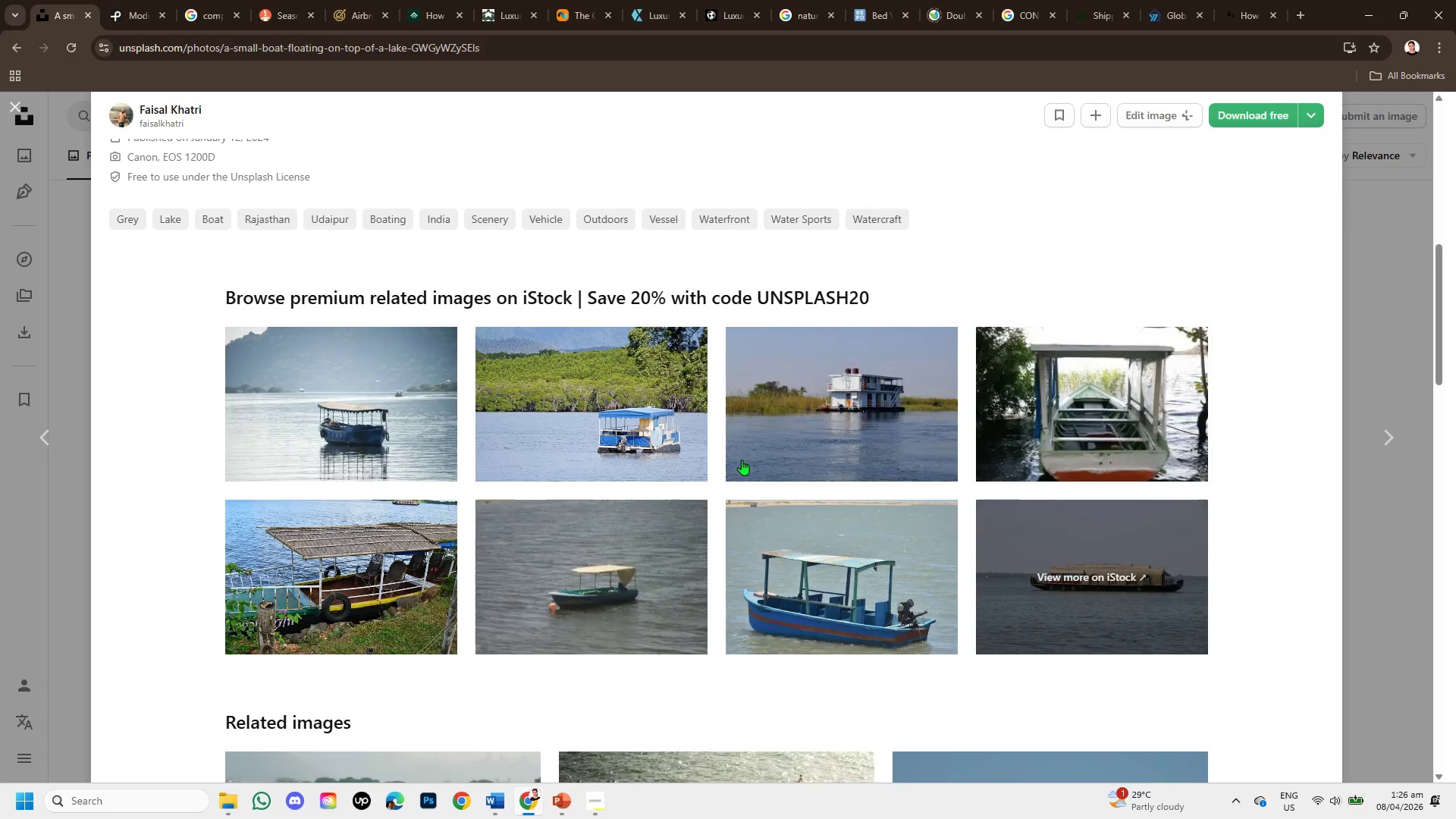 
wait(6.28)
 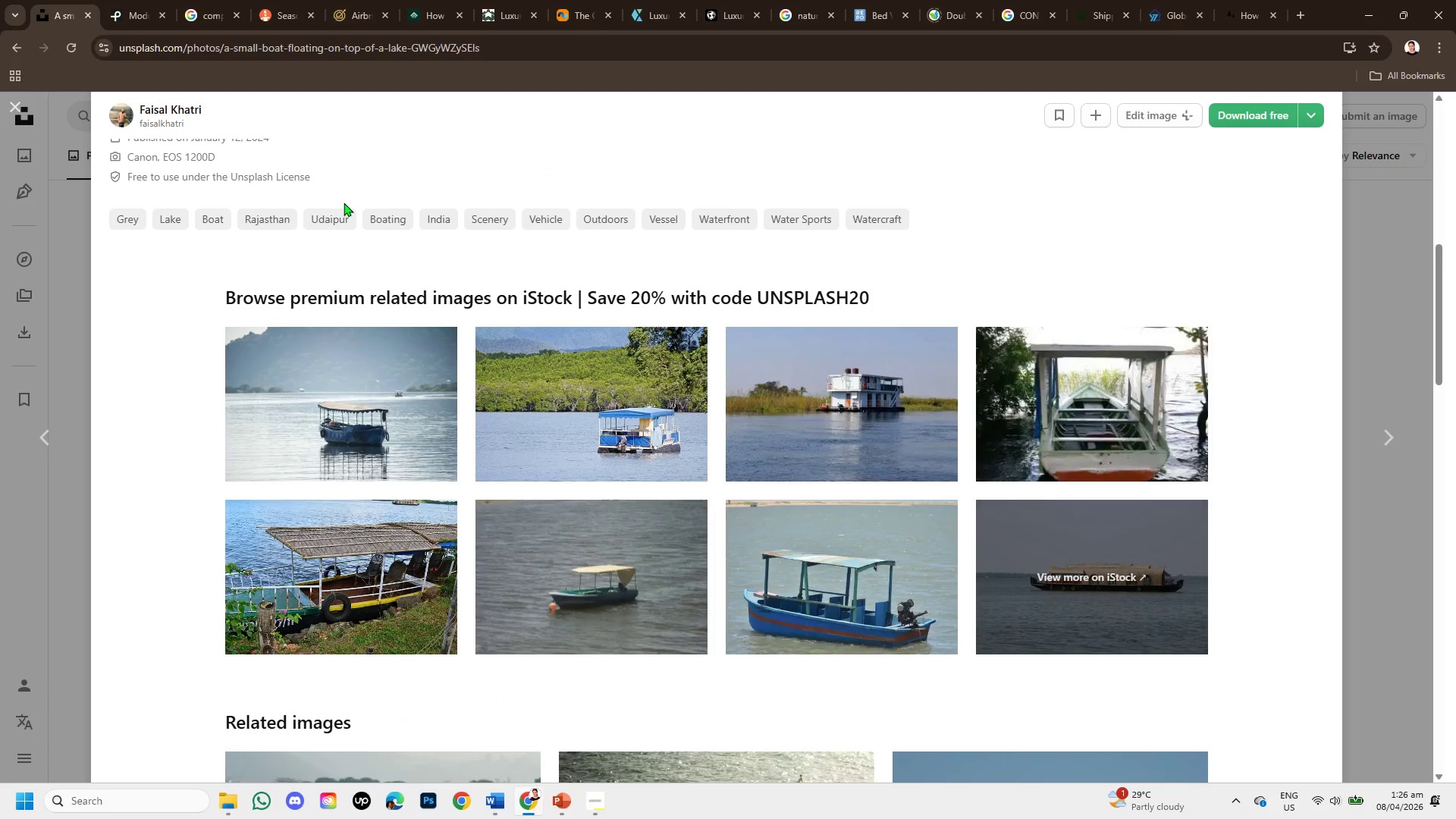 
scroll: coordinate [647, 494], scroll_direction: down, amount: 2.0
 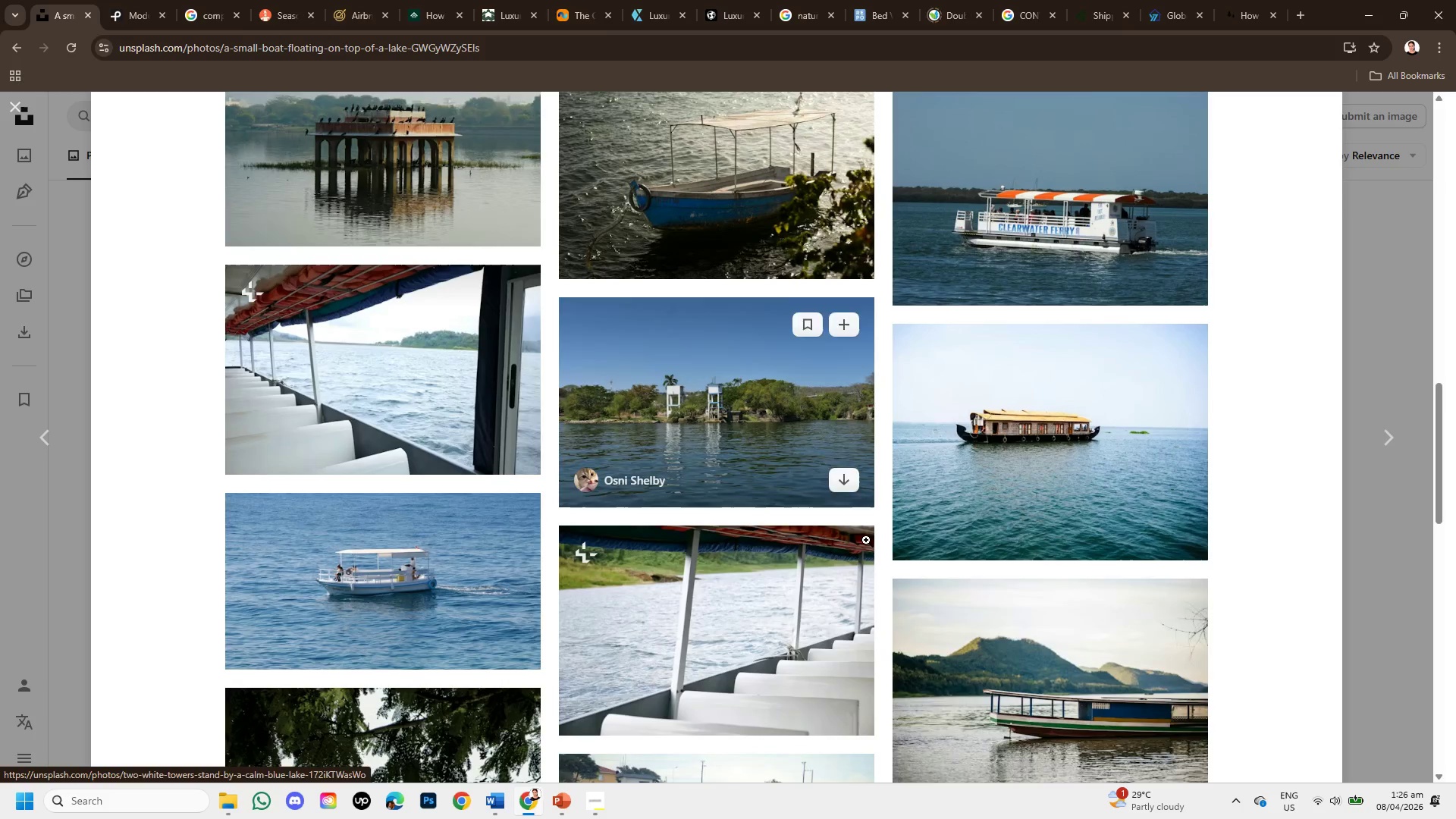 
mouse_move([1096, 574])
 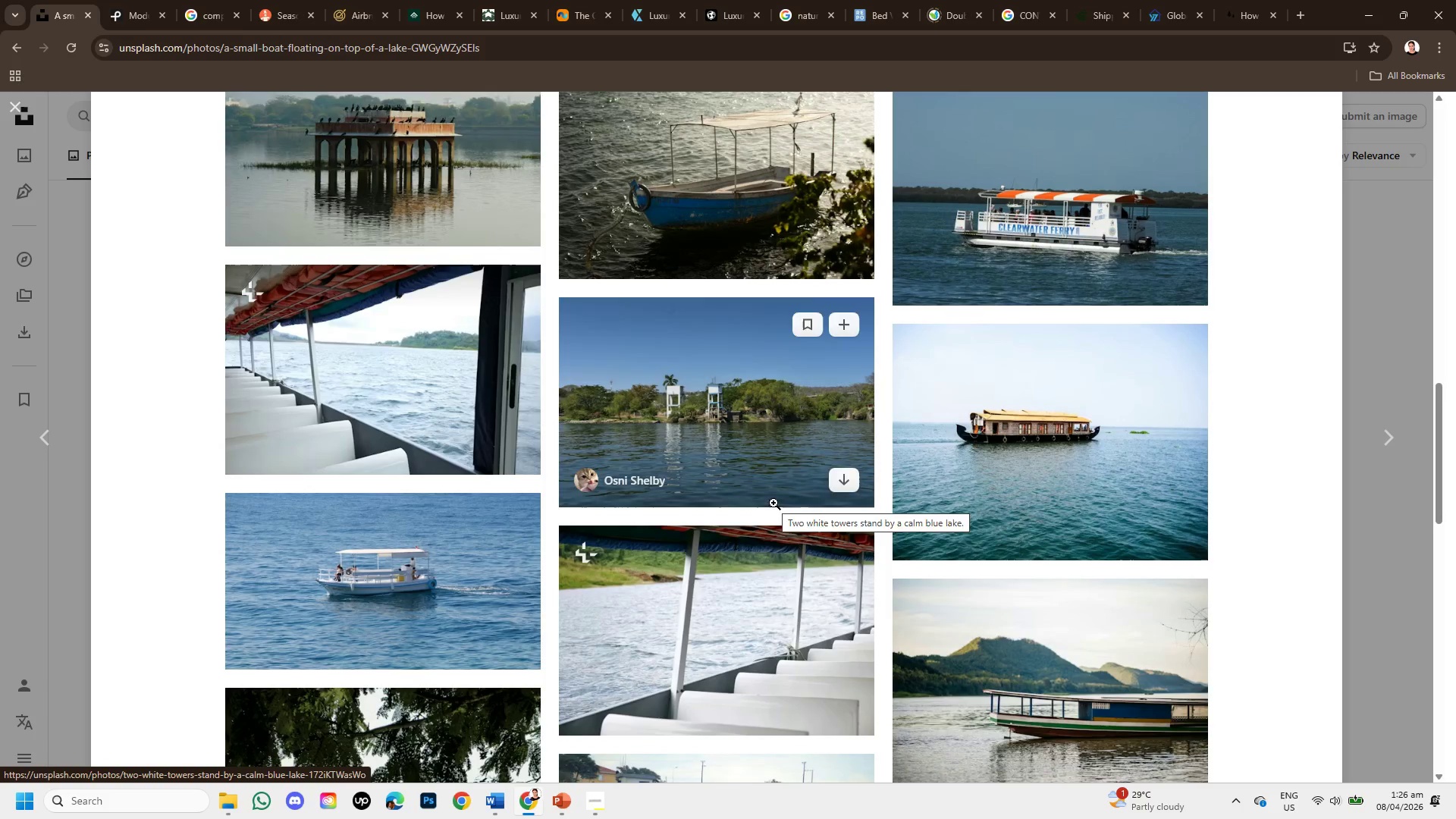 
scroll: coordinate [997, 617], scroll_direction: down, amount: 5.0
 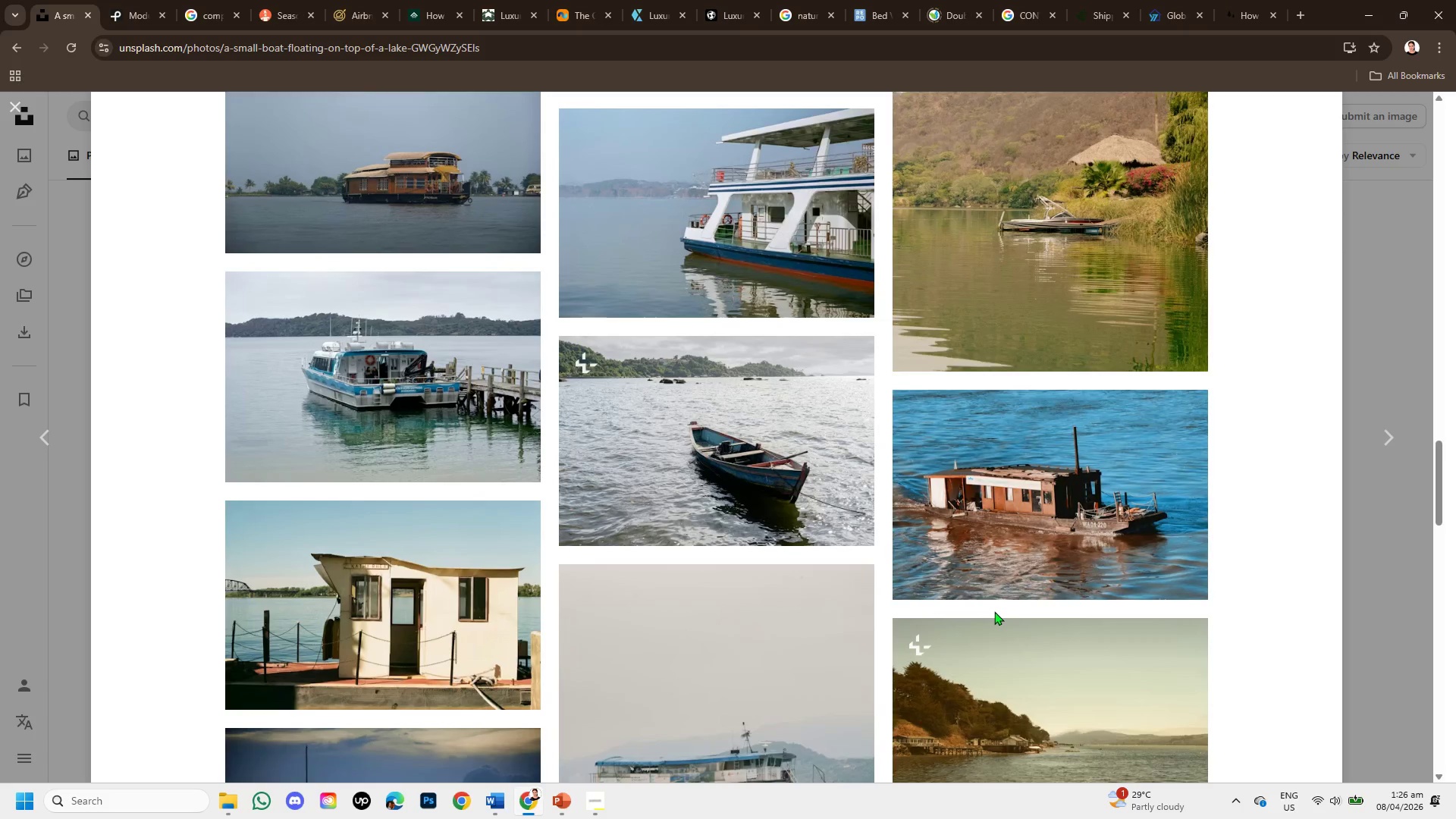 
scroll: coordinate [723, 648], scroll_direction: down, amount: 7.0
 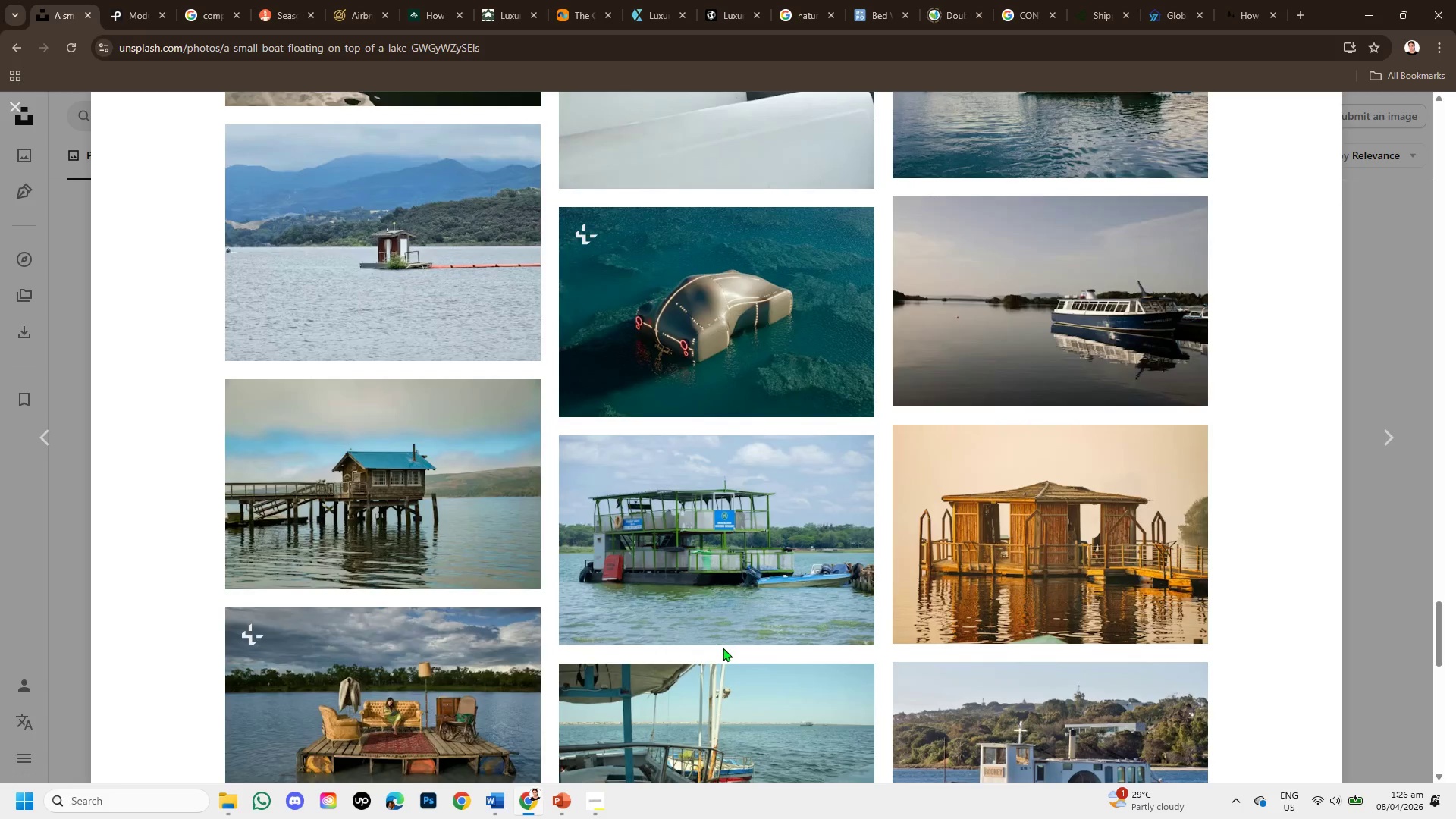 
scroll: coordinate [481, 518], scroll_direction: down, amount: 7.0
 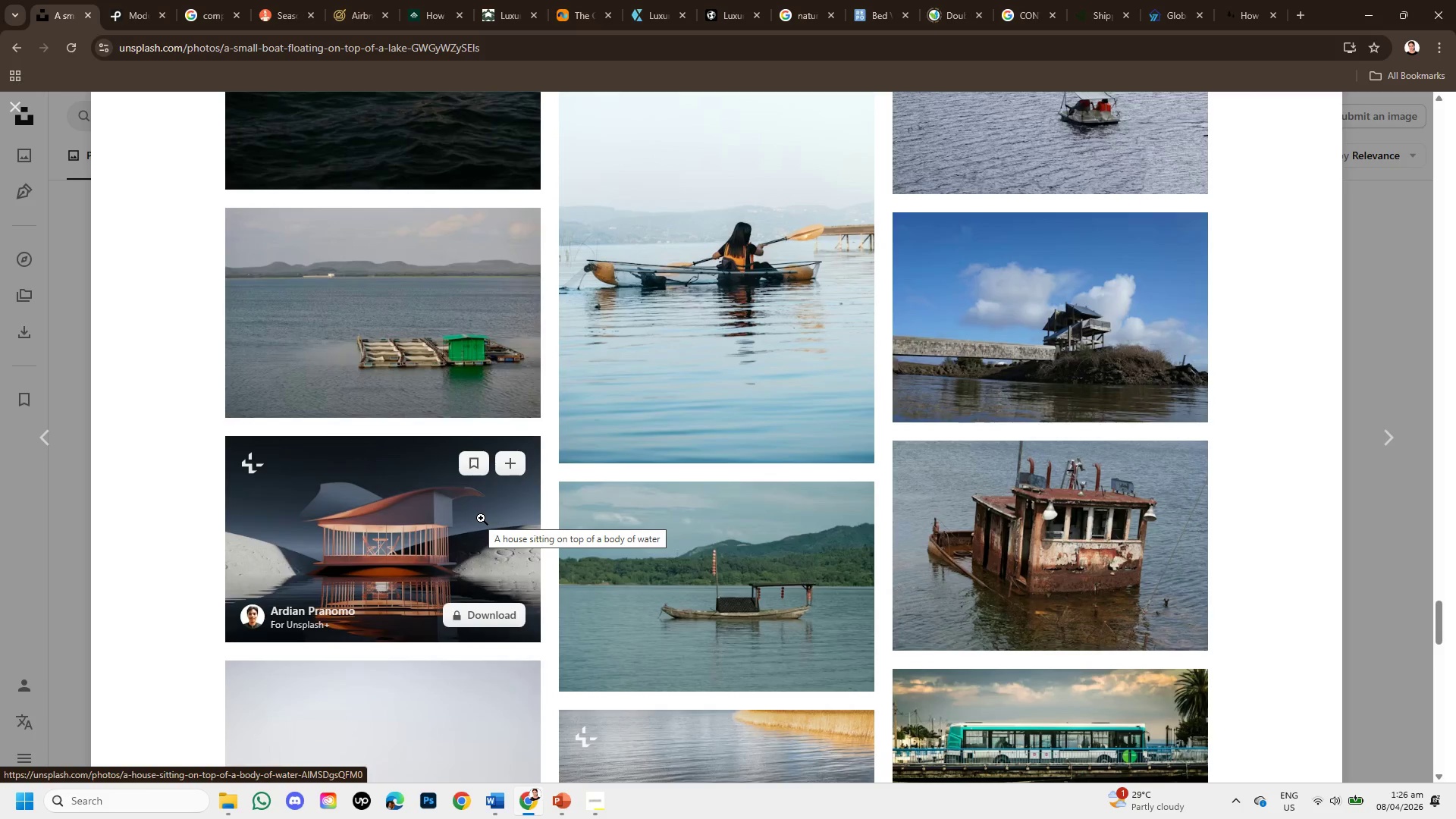 
scroll: coordinate [647, 575], scroll_direction: down, amount: 3.0
 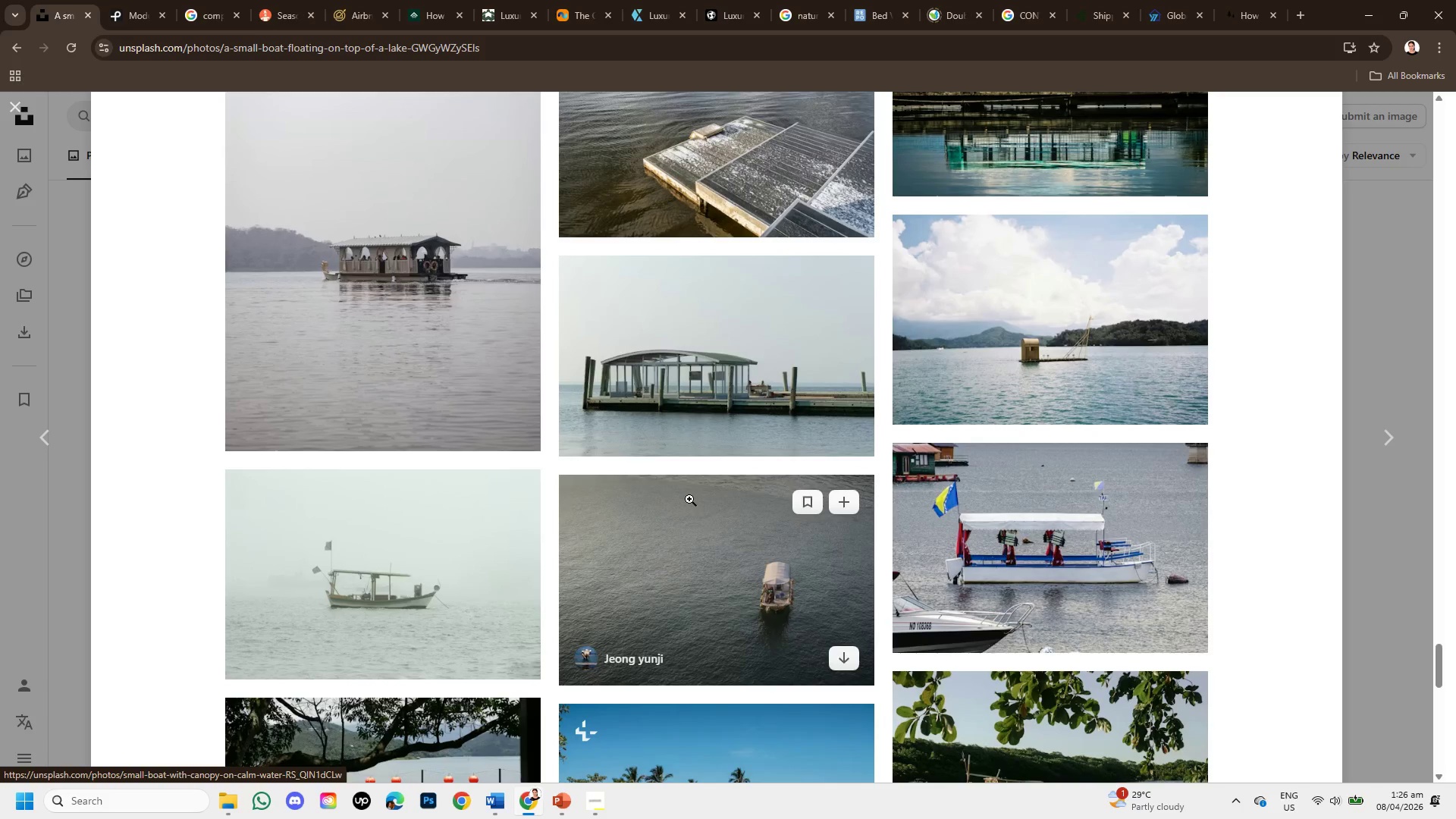 
left_click([654, 386])
 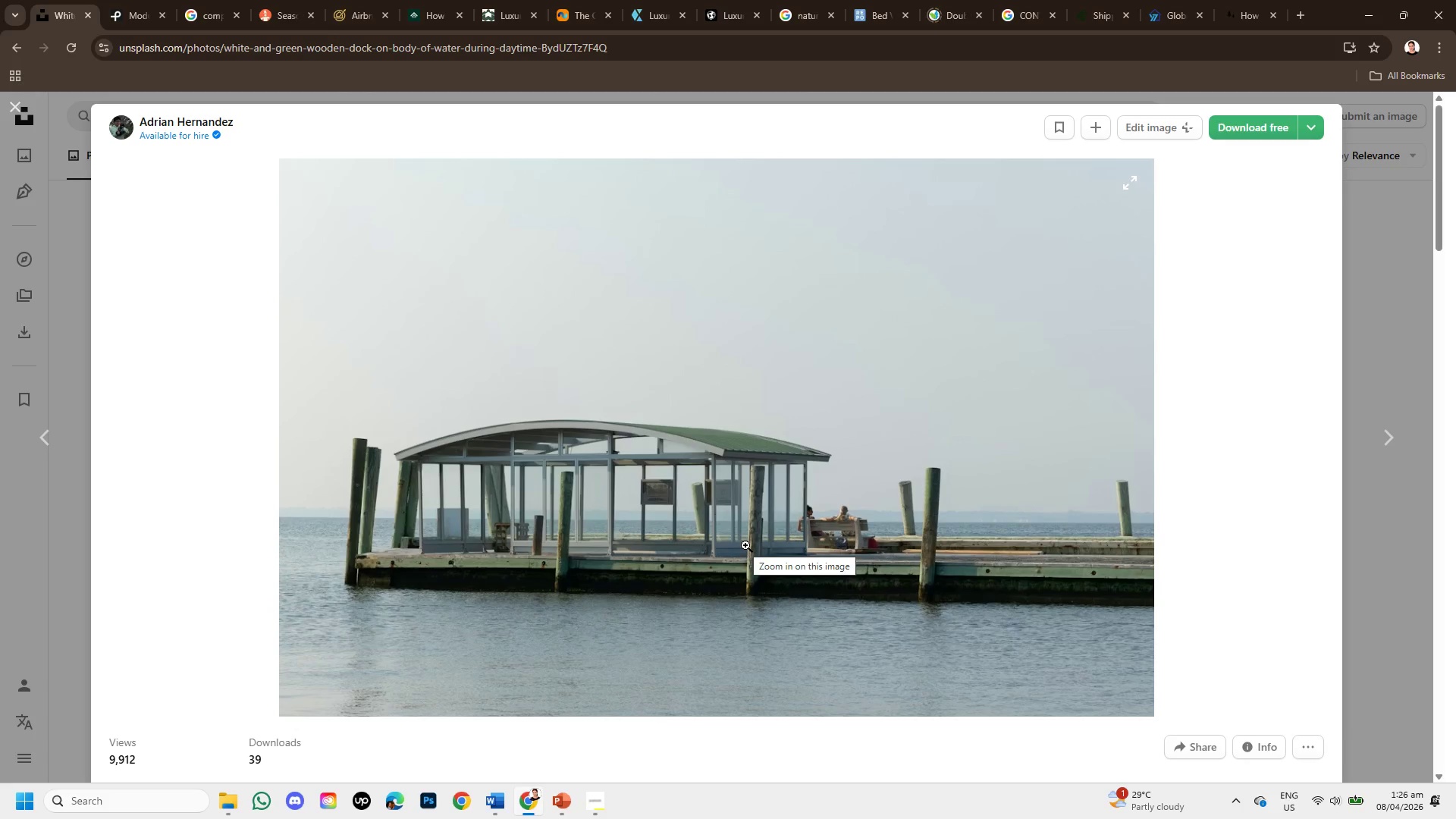 
scroll: coordinate [748, 547], scroll_direction: down, amount: 2.0
 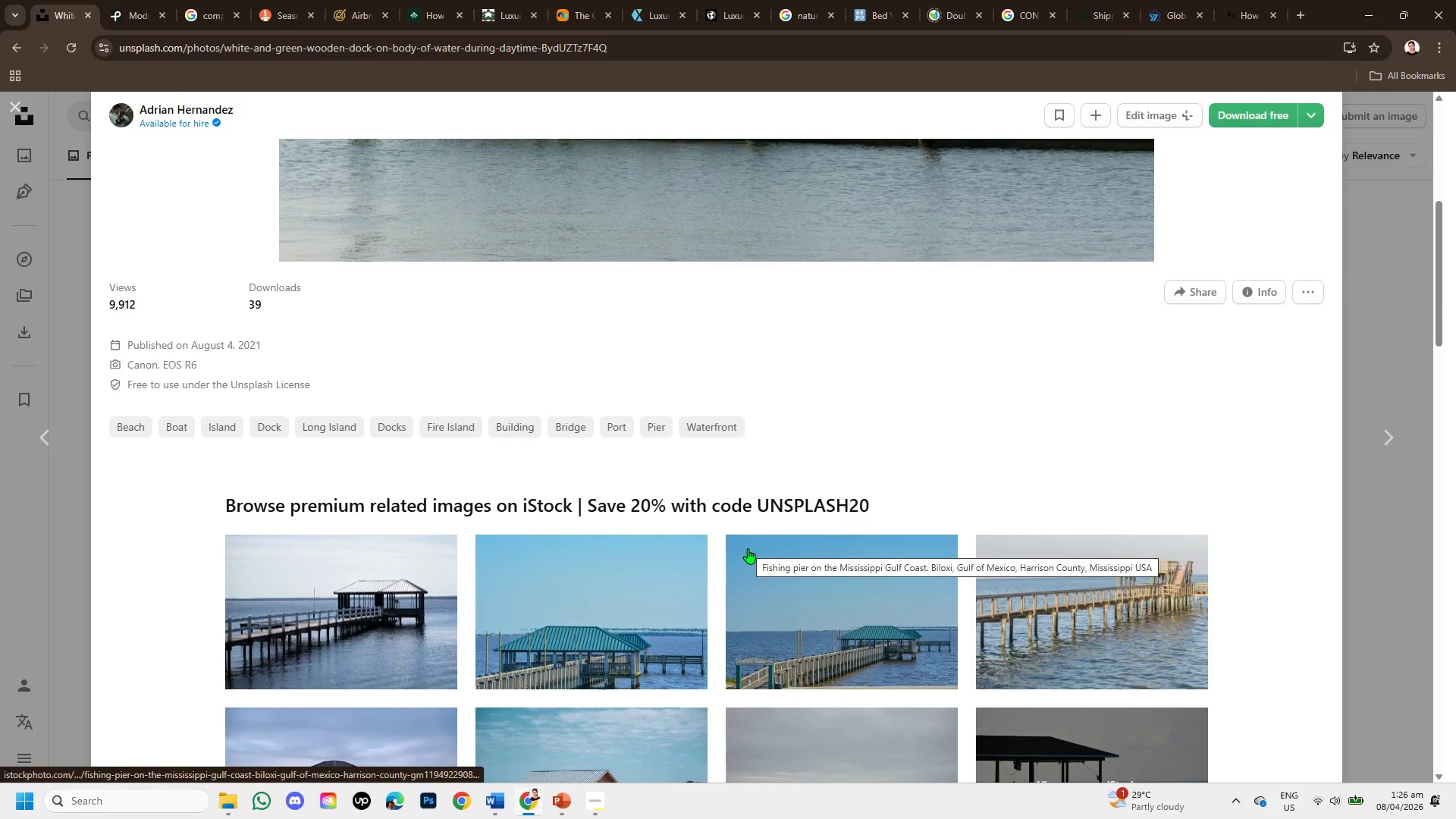 
scroll: coordinate [748, 548], scroll_direction: up, amount: 3.0
 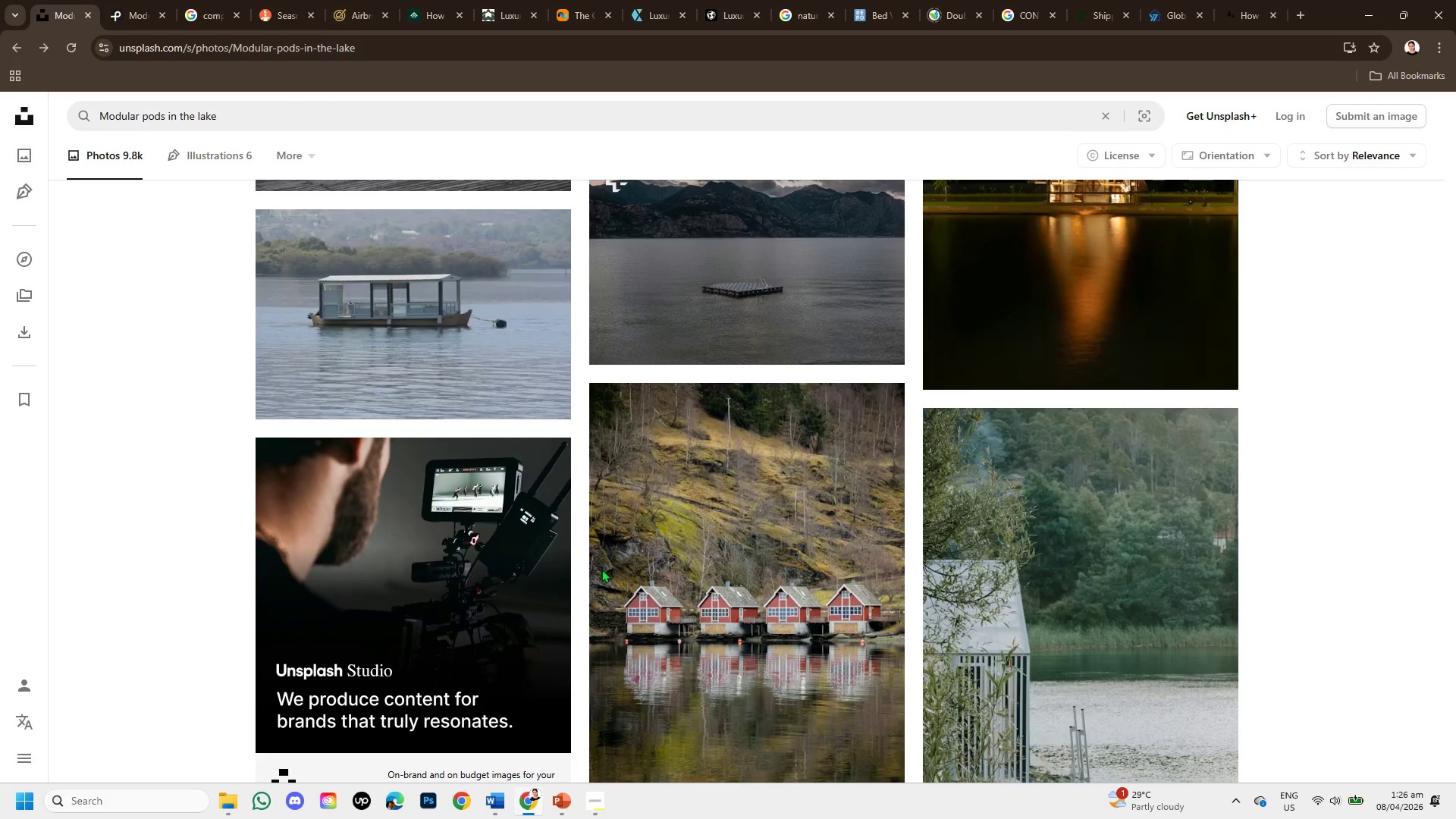 
scroll: coordinate [480, 540], scroll_direction: down, amount: 9.0
 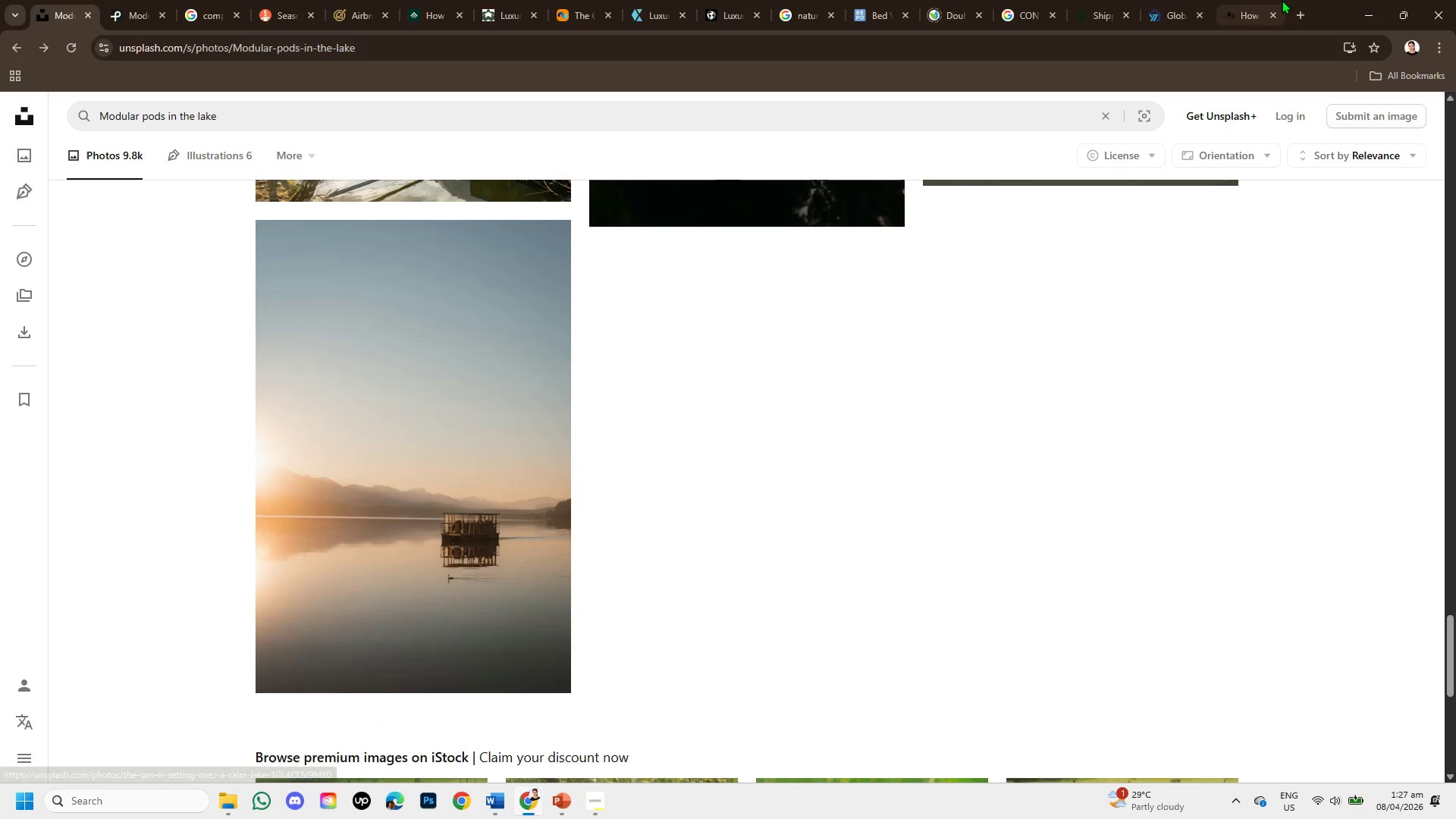 
scroll: coordinate [1021, 446], scroll_direction: down, amount: 2.0
 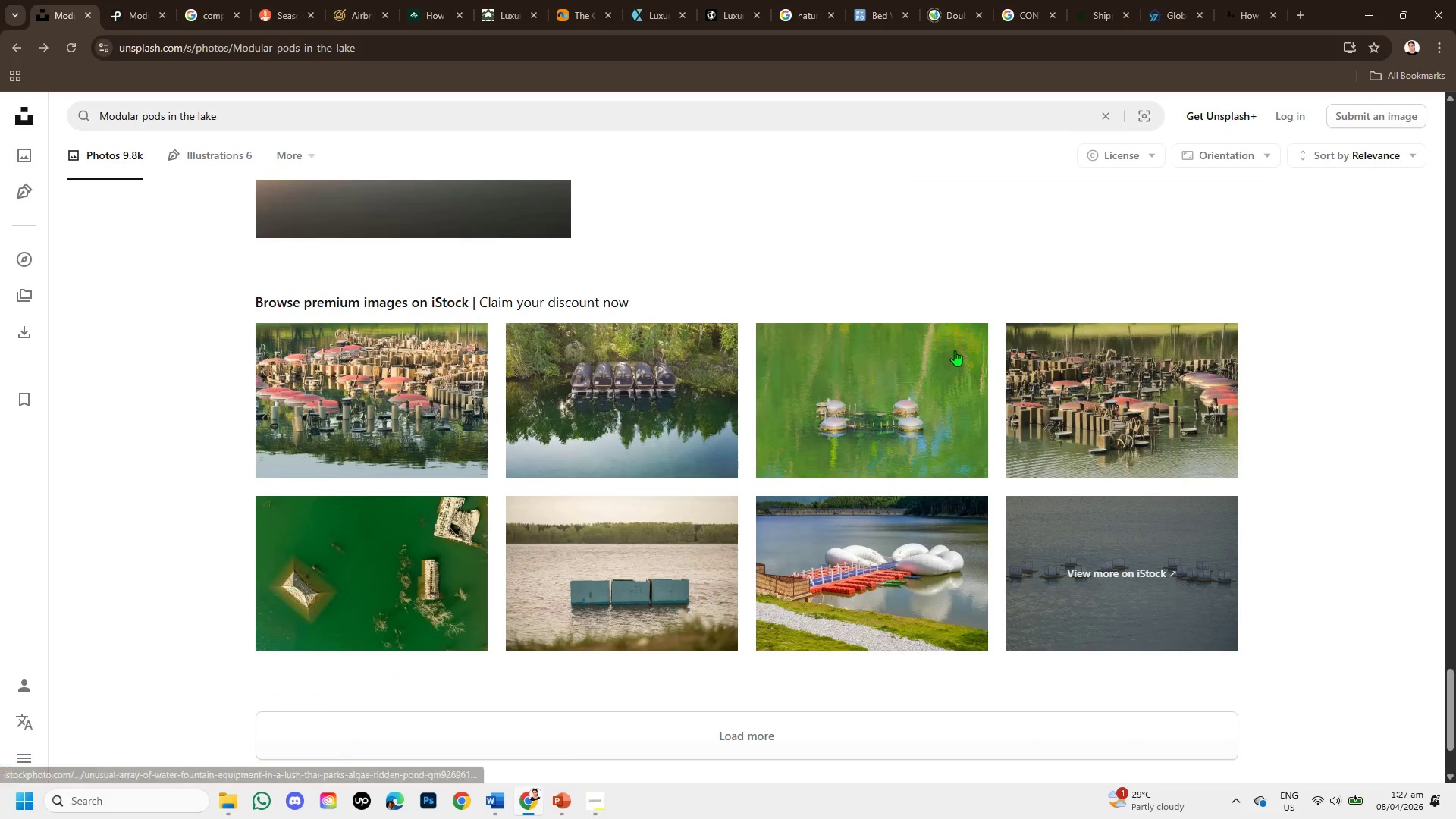 
scroll: coordinate [899, 641], scroll_direction: up, amount: 13.0